 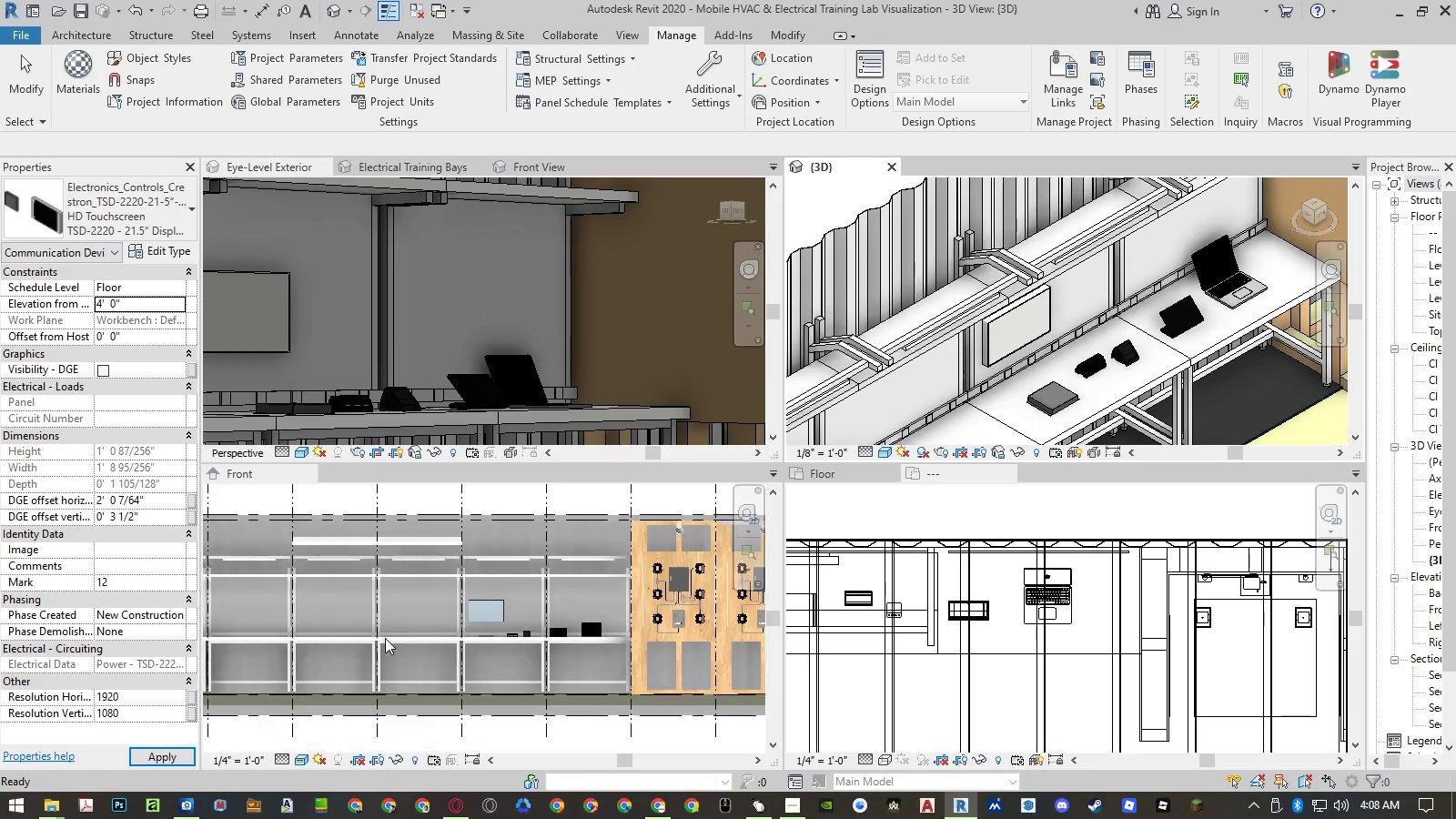 
scroll: coordinate [440, 603], scroll_direction: up, amount: 5.0
 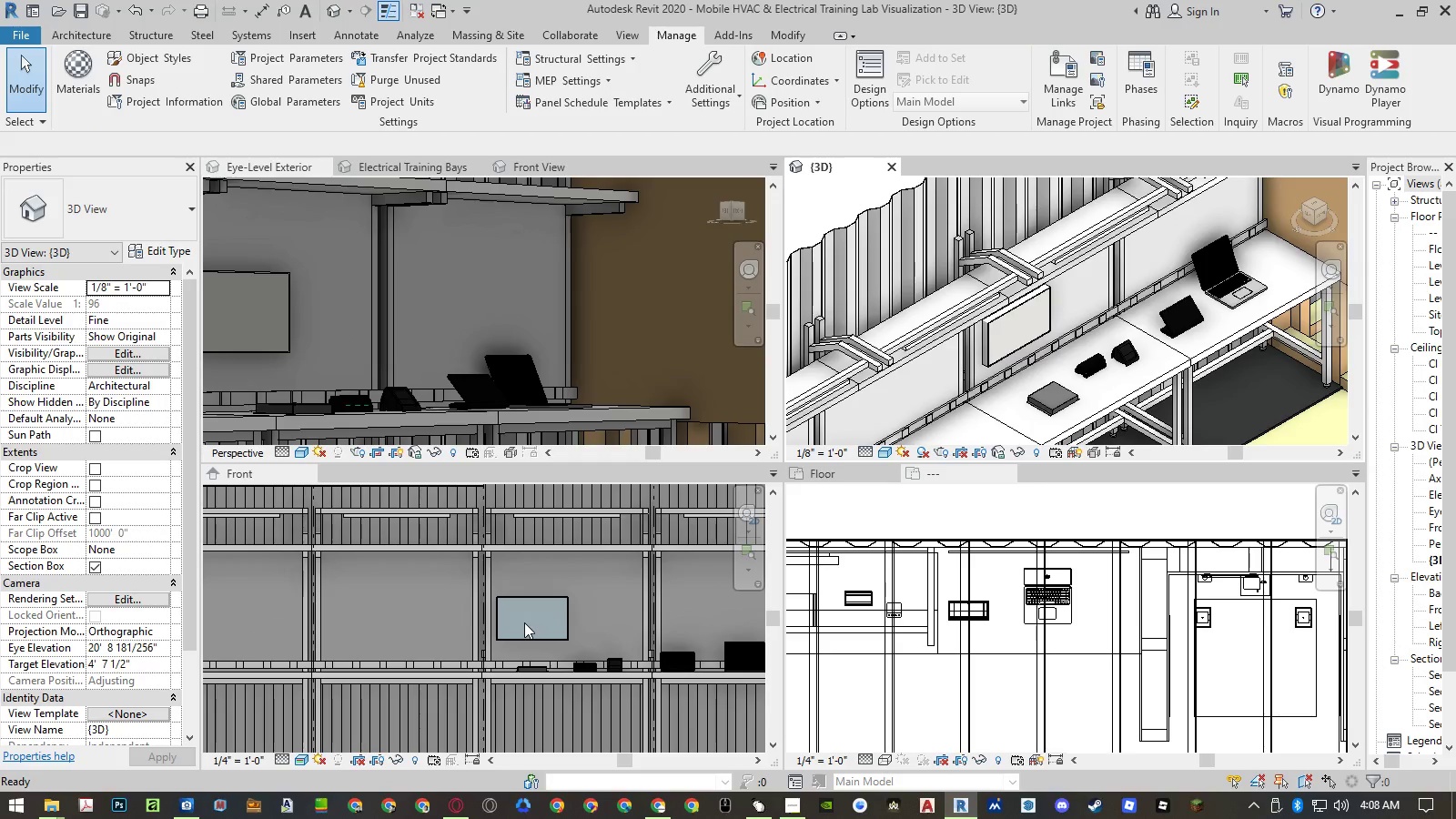 
type(al)
 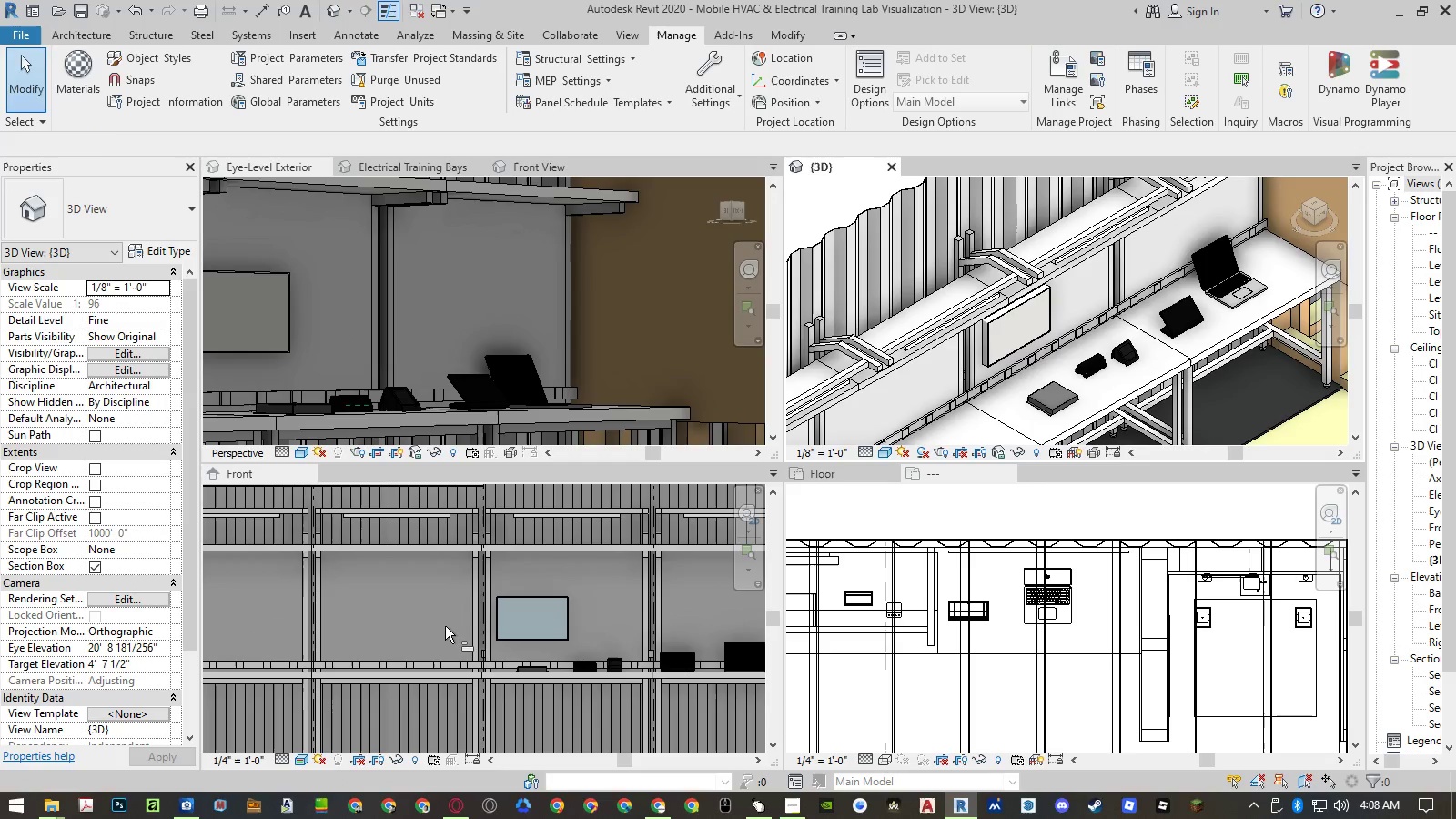 
left_click([445, 626])
 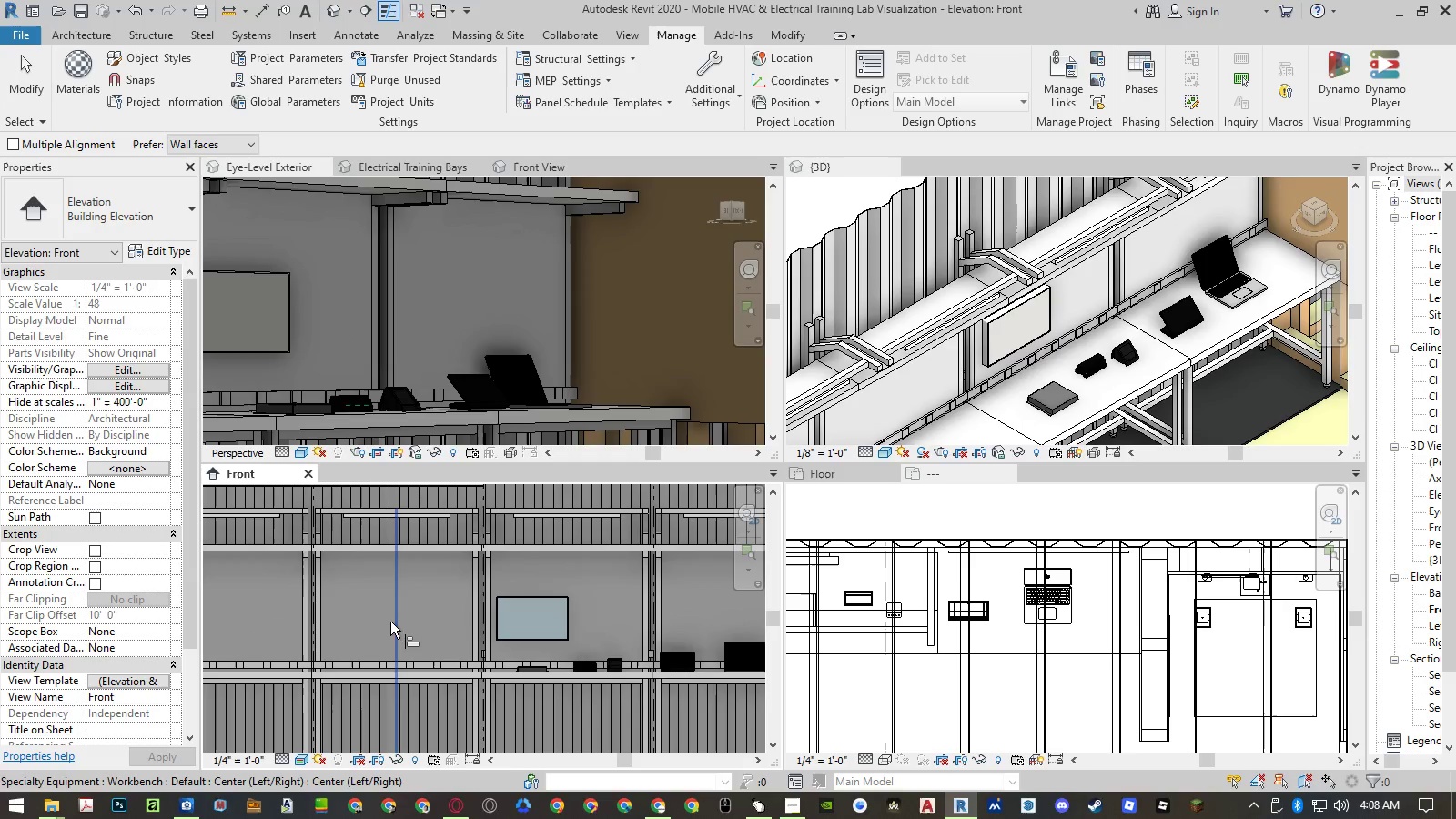 
left_click([390, 618])
 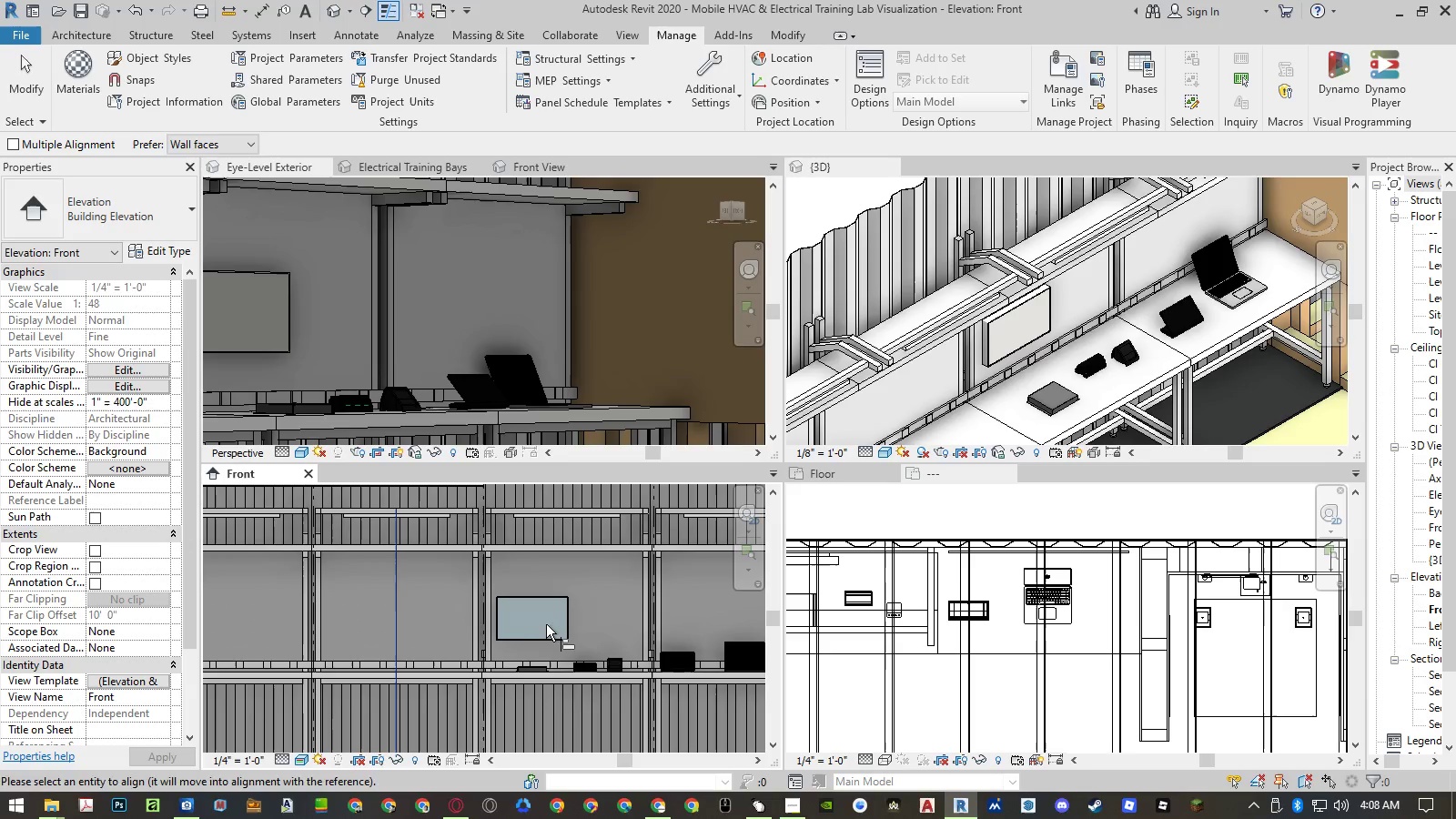 
left_click([534, 624])
 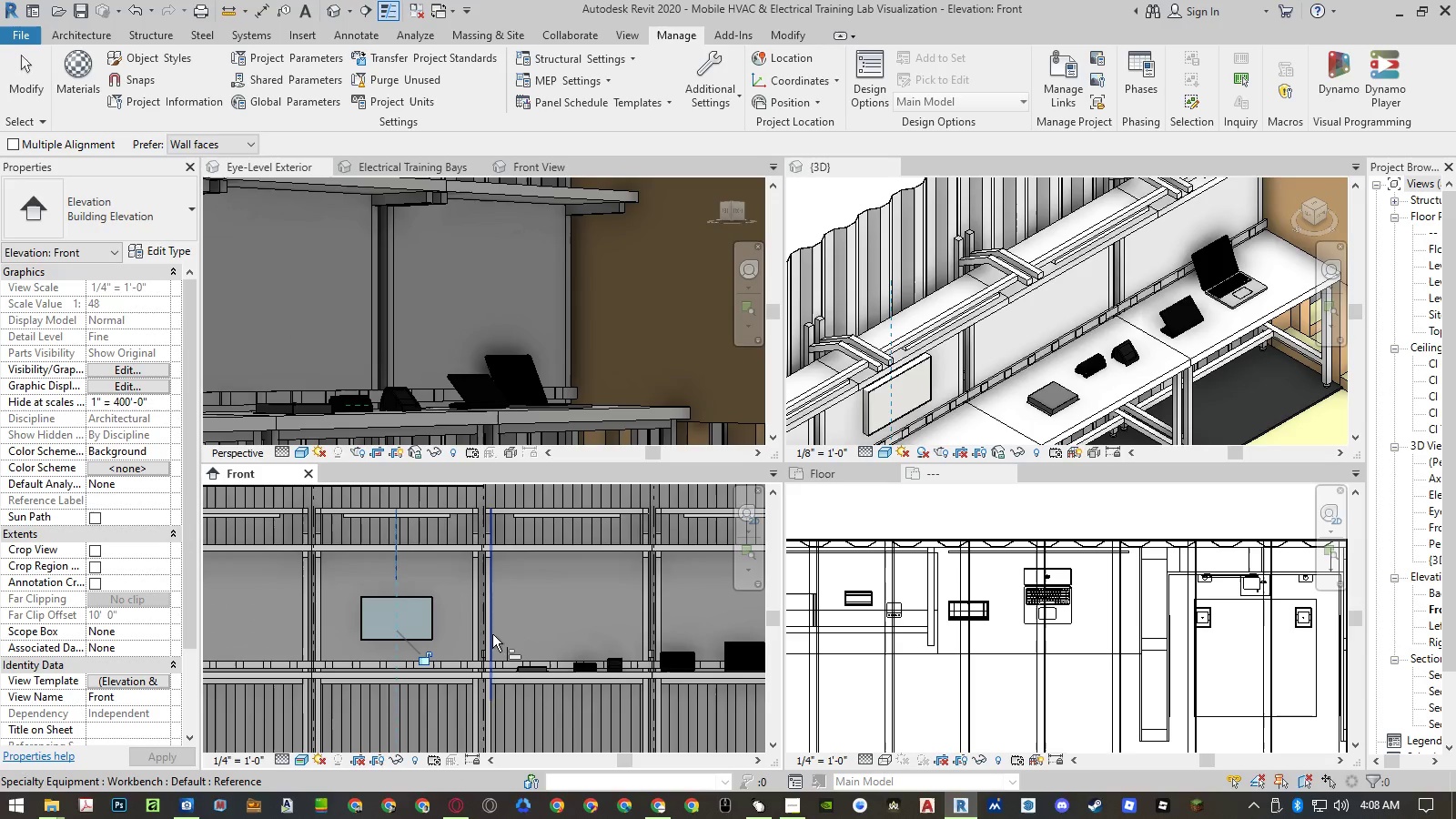 
key(Escape)
 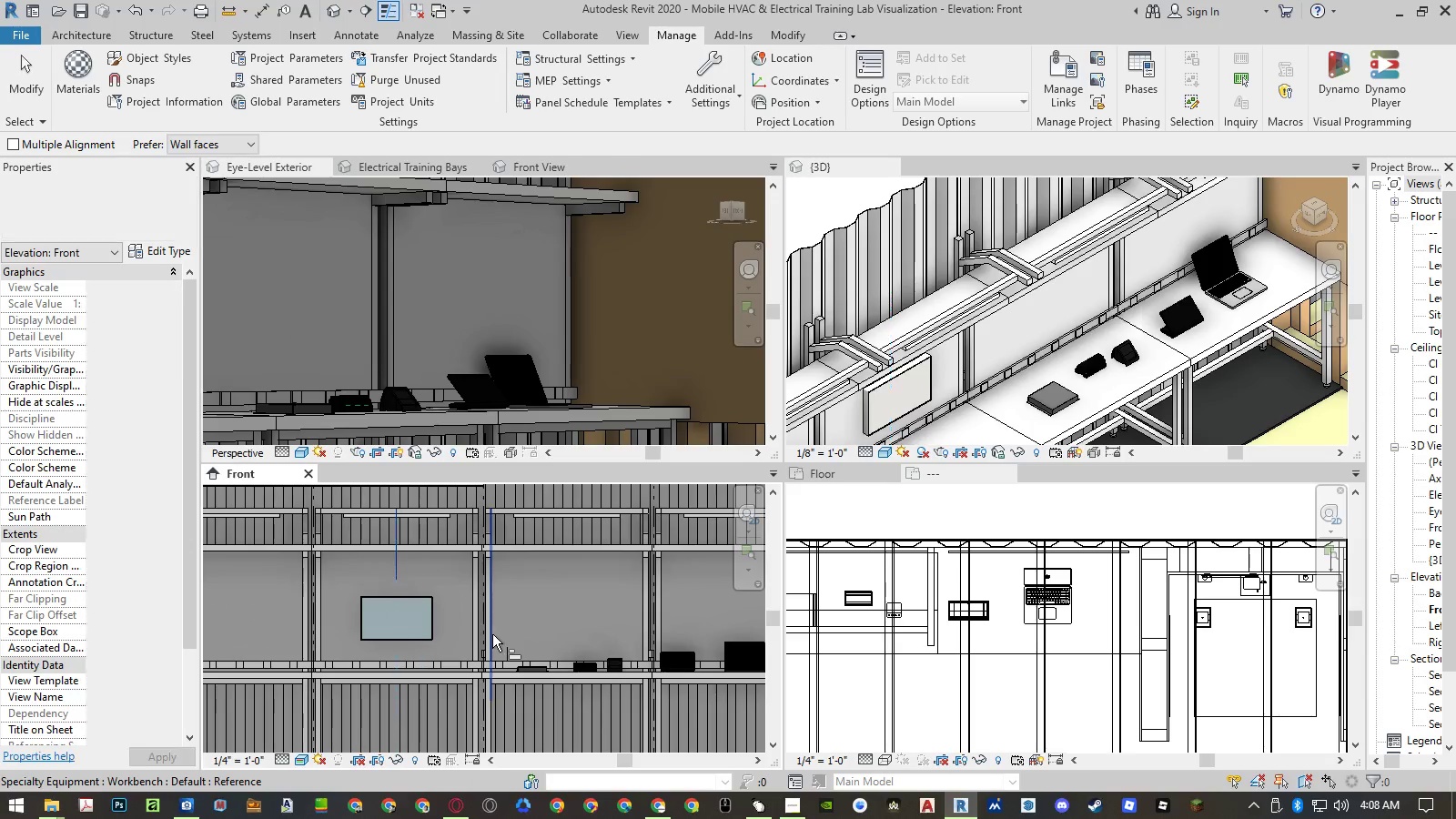 
key(Escape)
 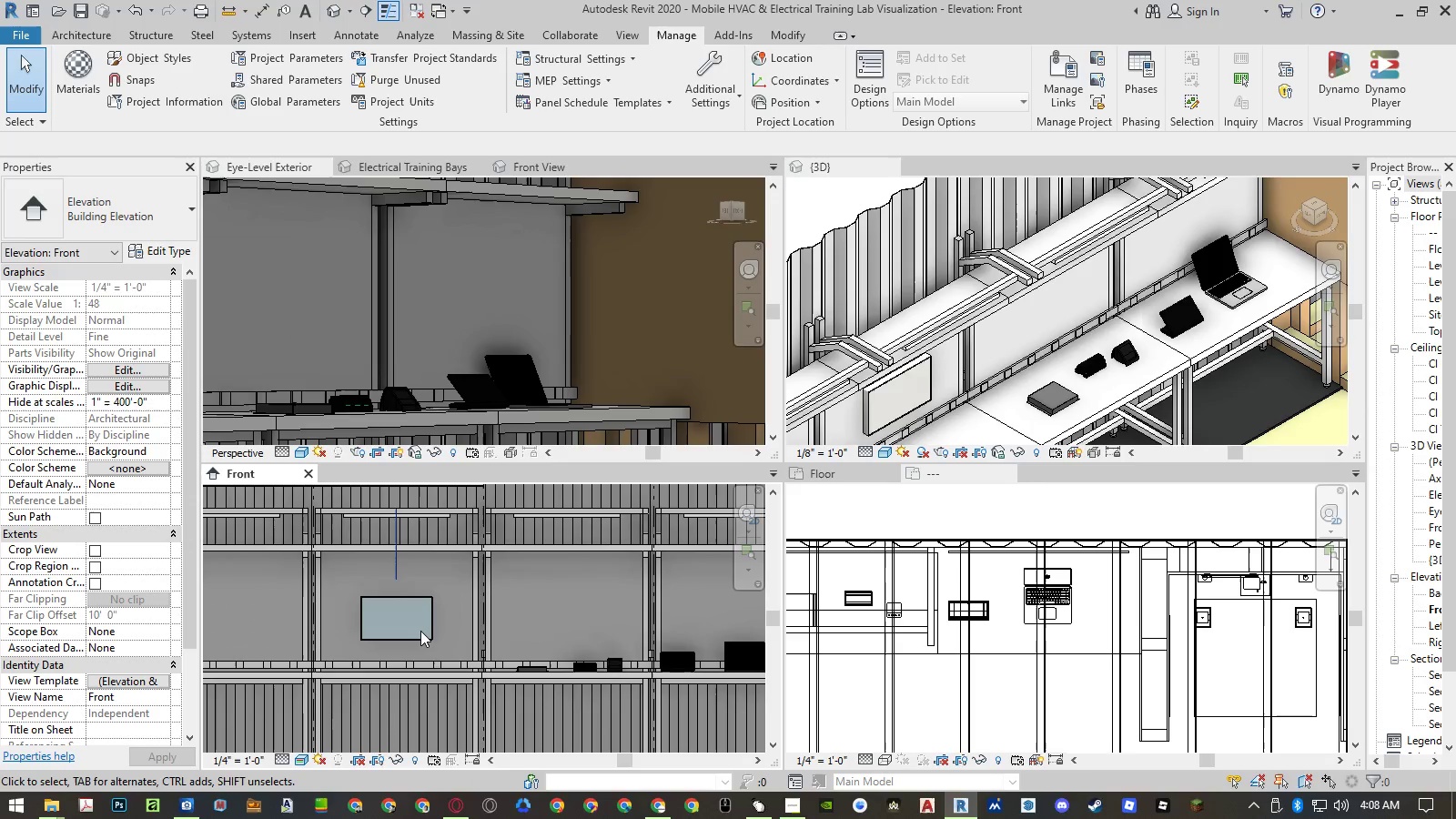 
left_click([420, 638])
 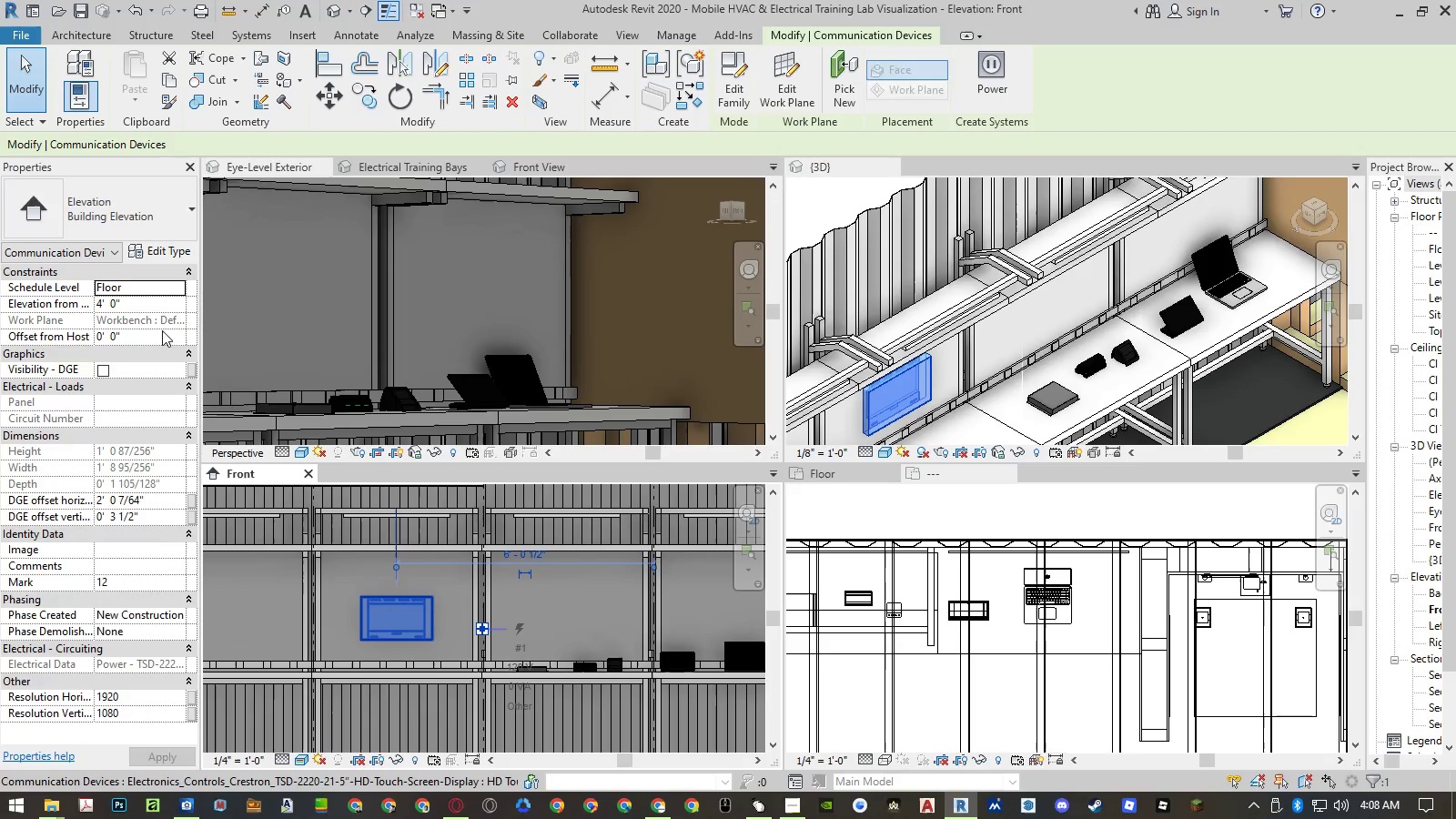 
left_click([148, 302])
 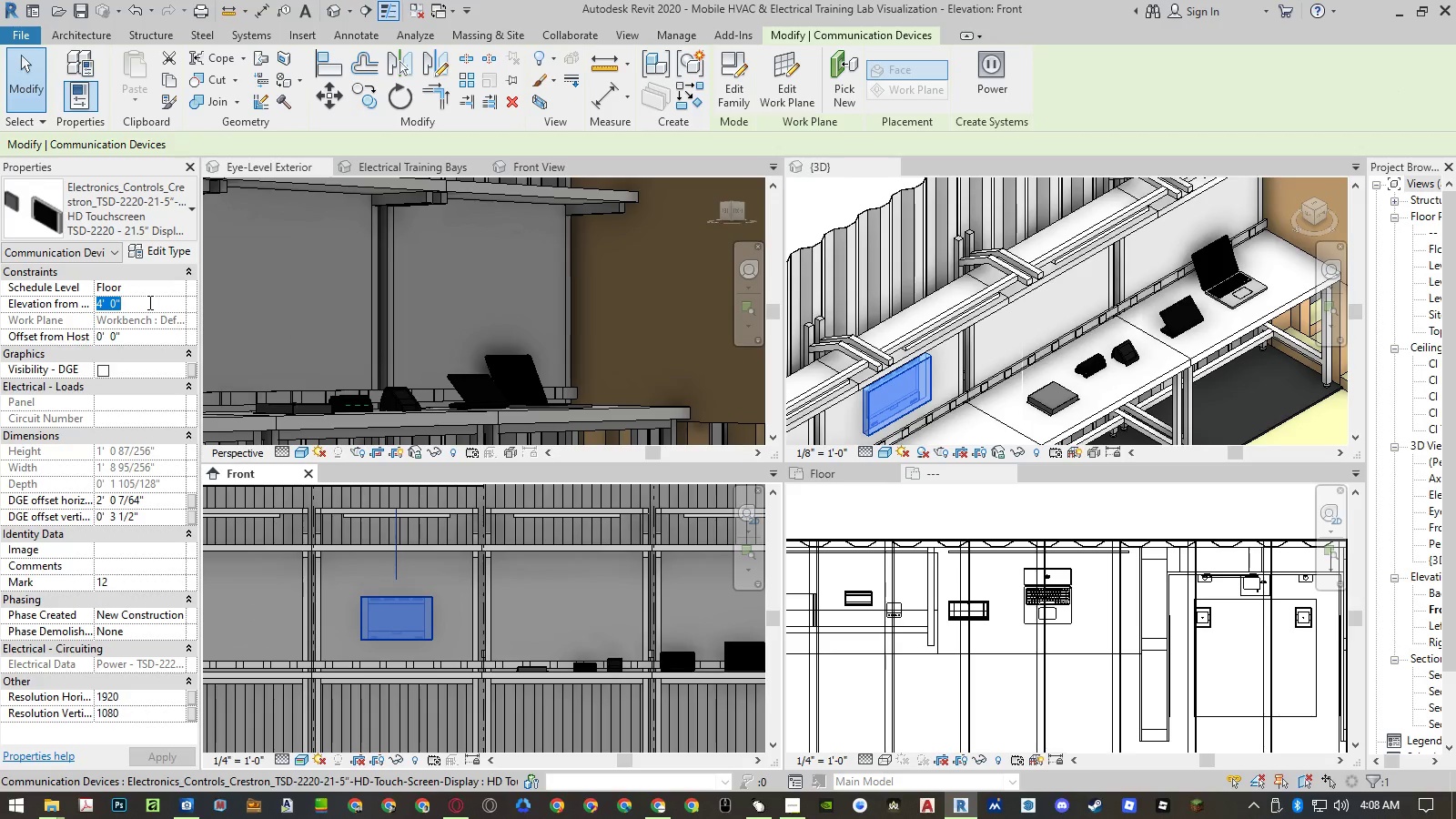 
key(Numpad5)
 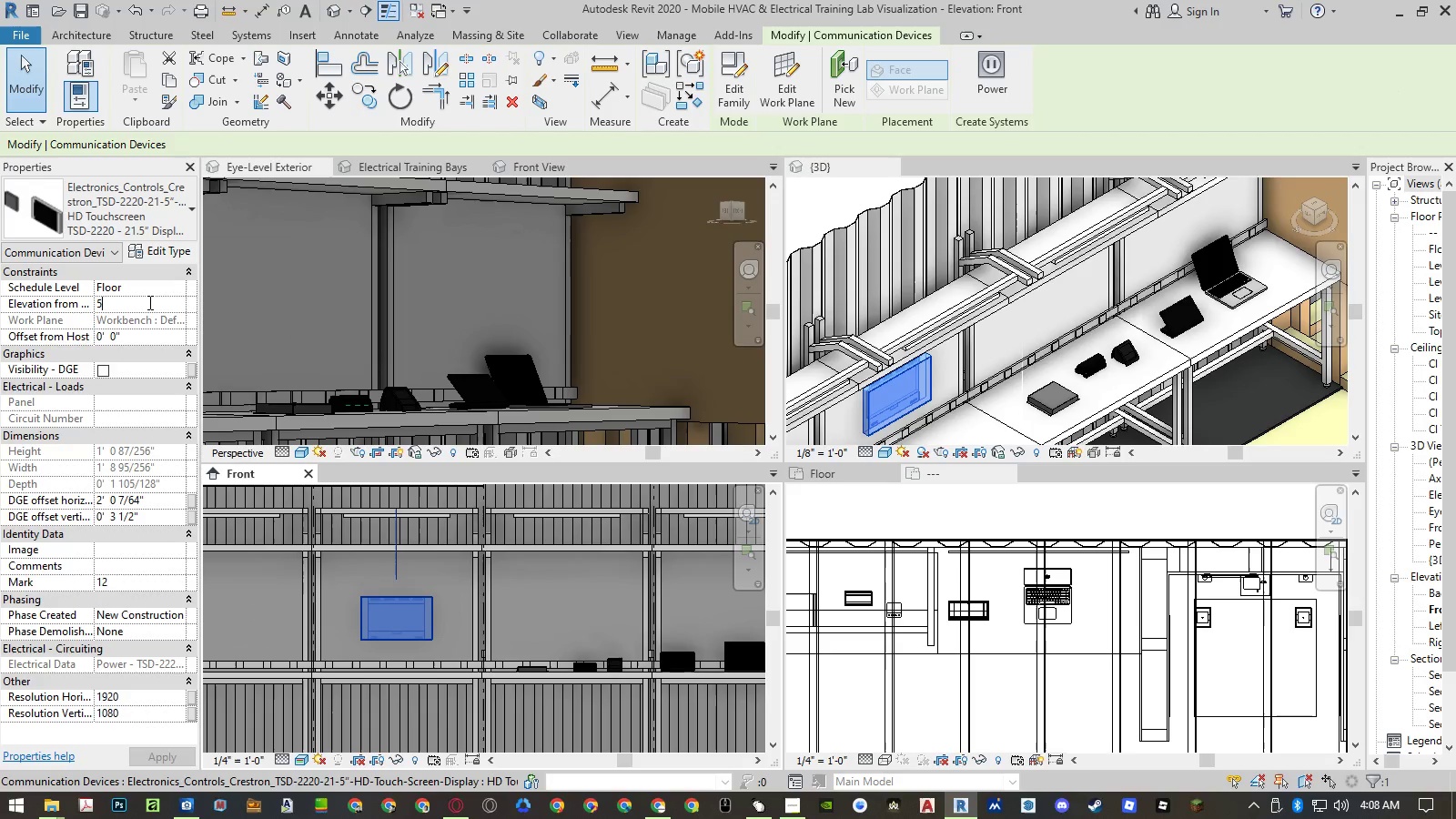 
key(NumpadEnter)
 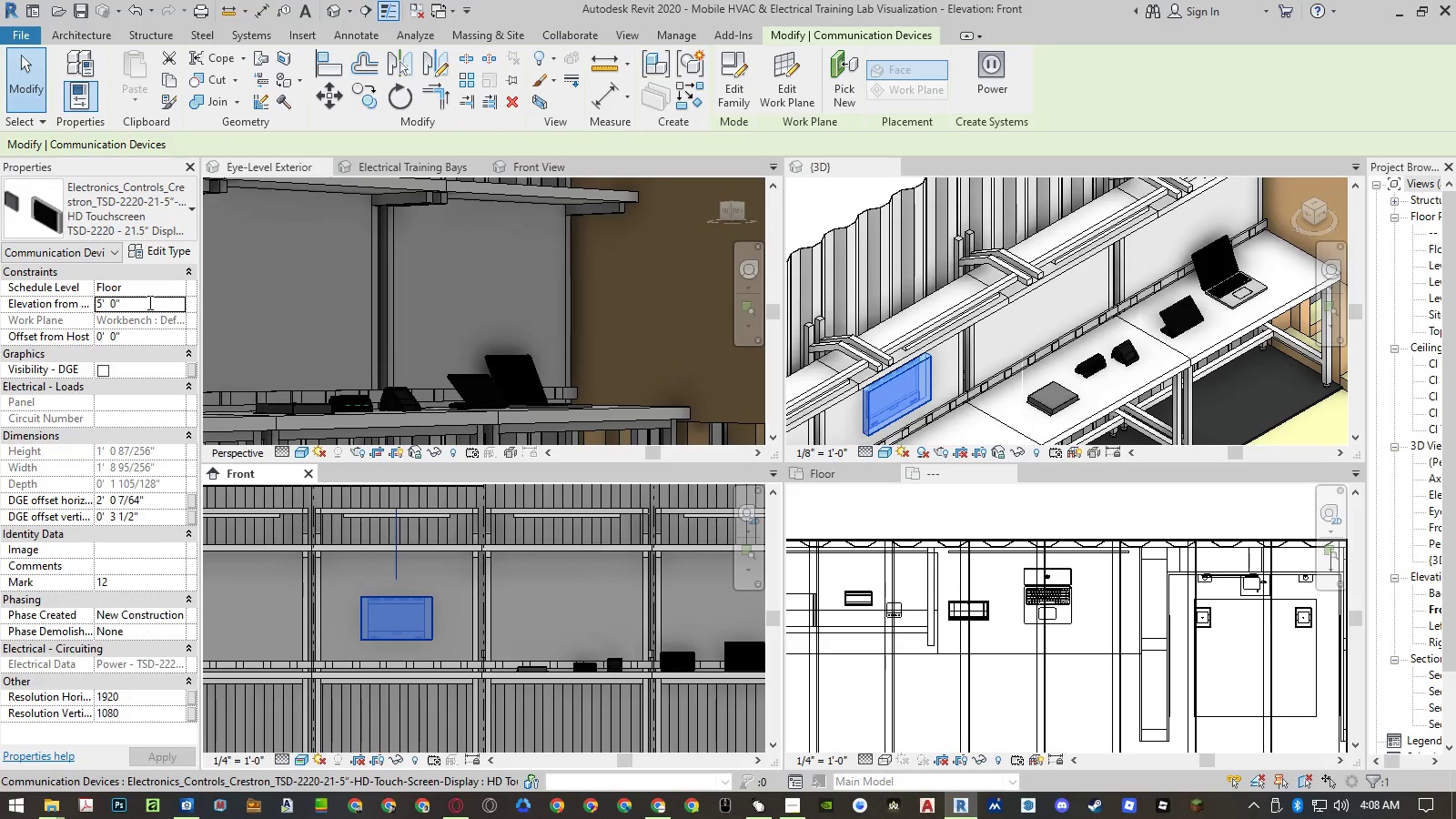 
key(NumpadEnter)
 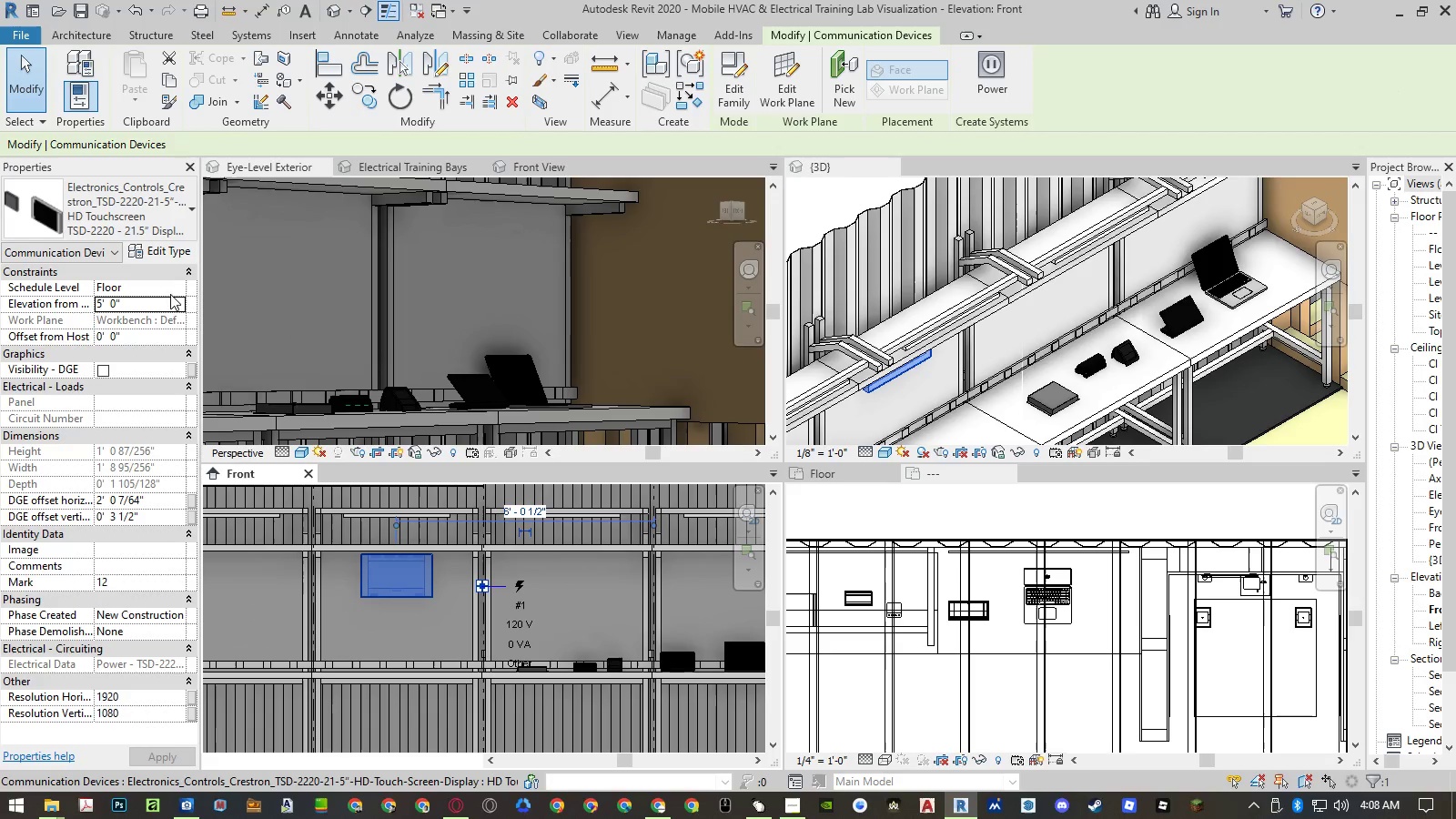 
left_click([155, 297])
 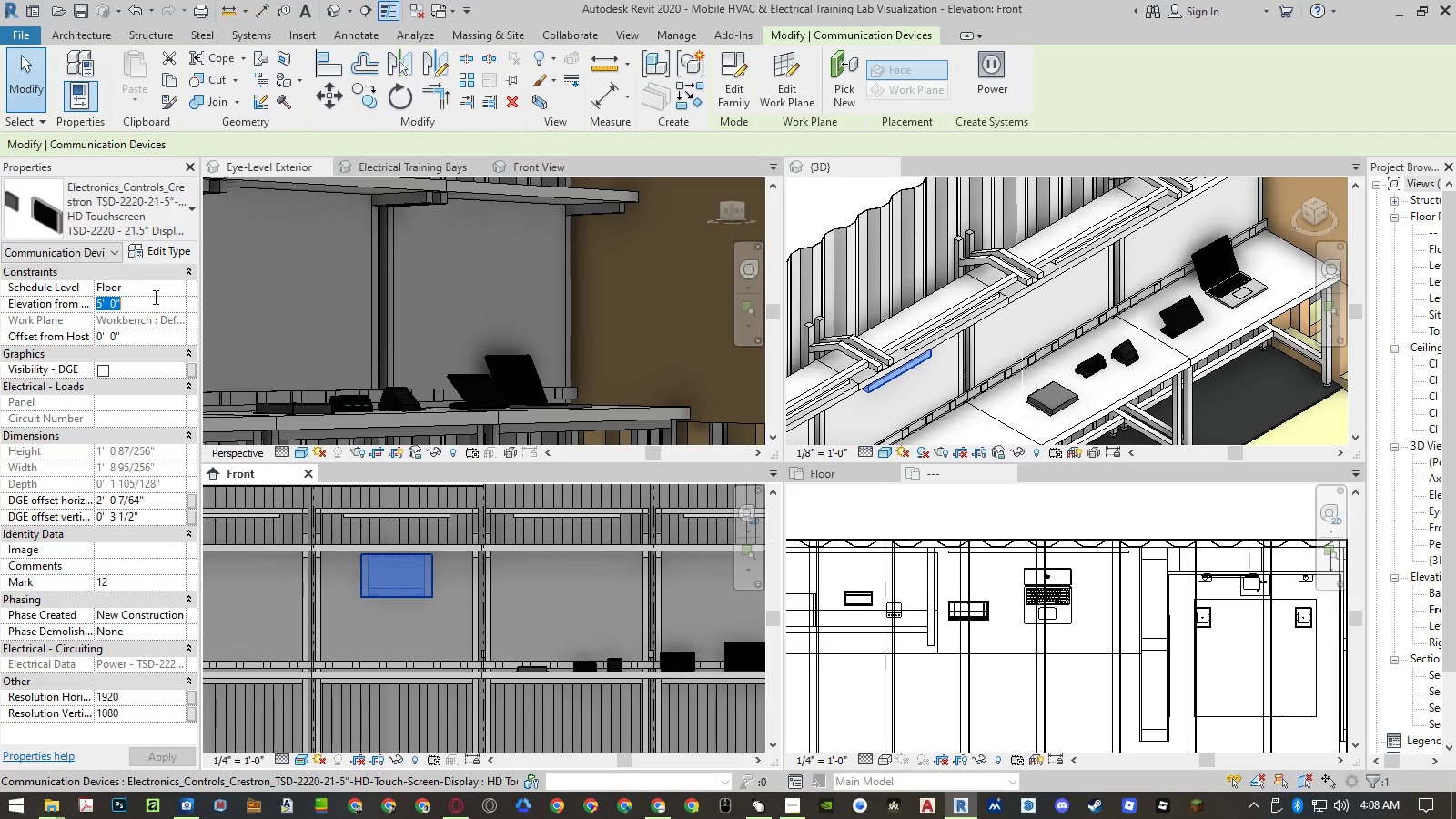 
key(Numpad4)
 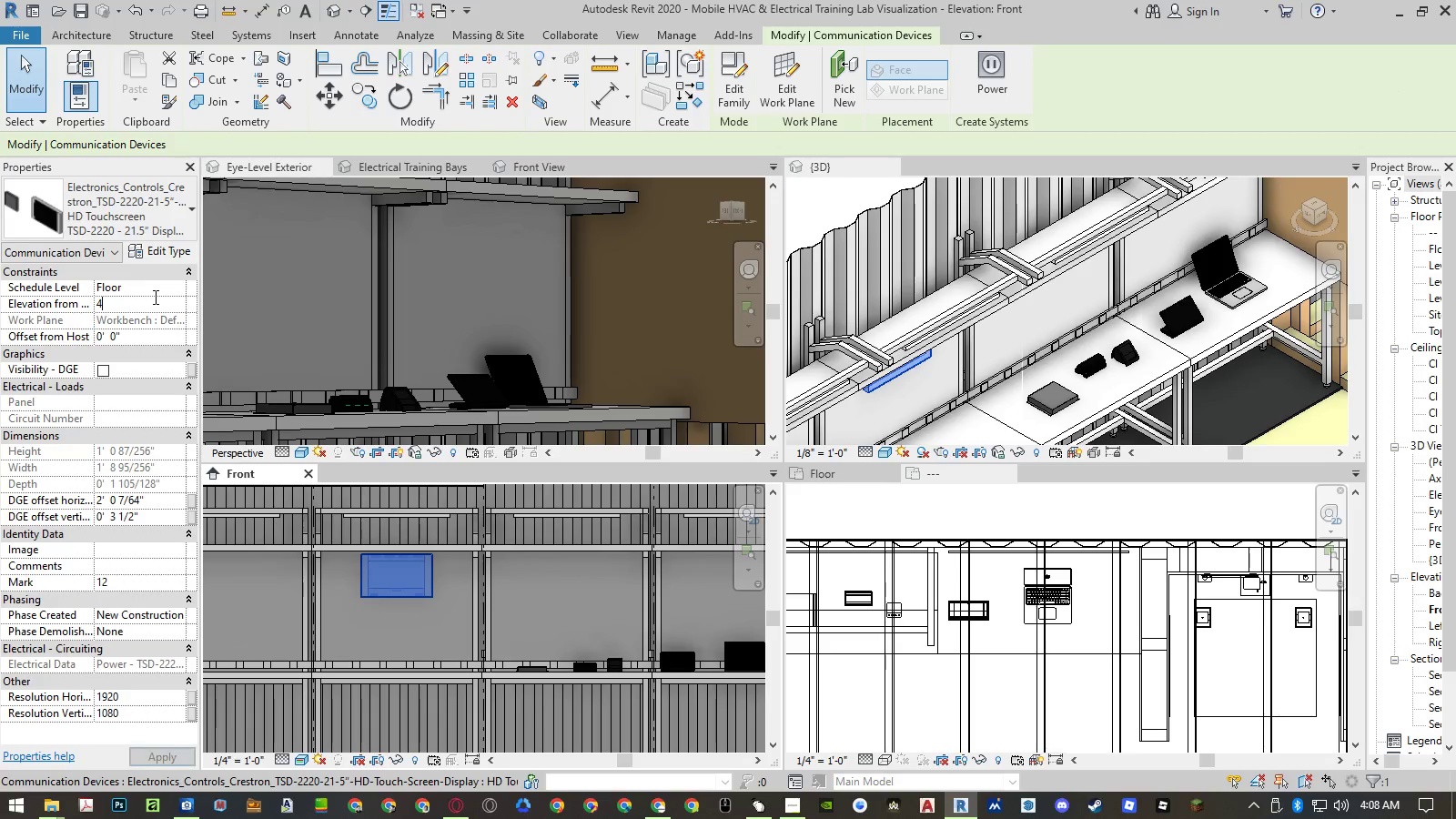 
key(NumpadDecimal)
 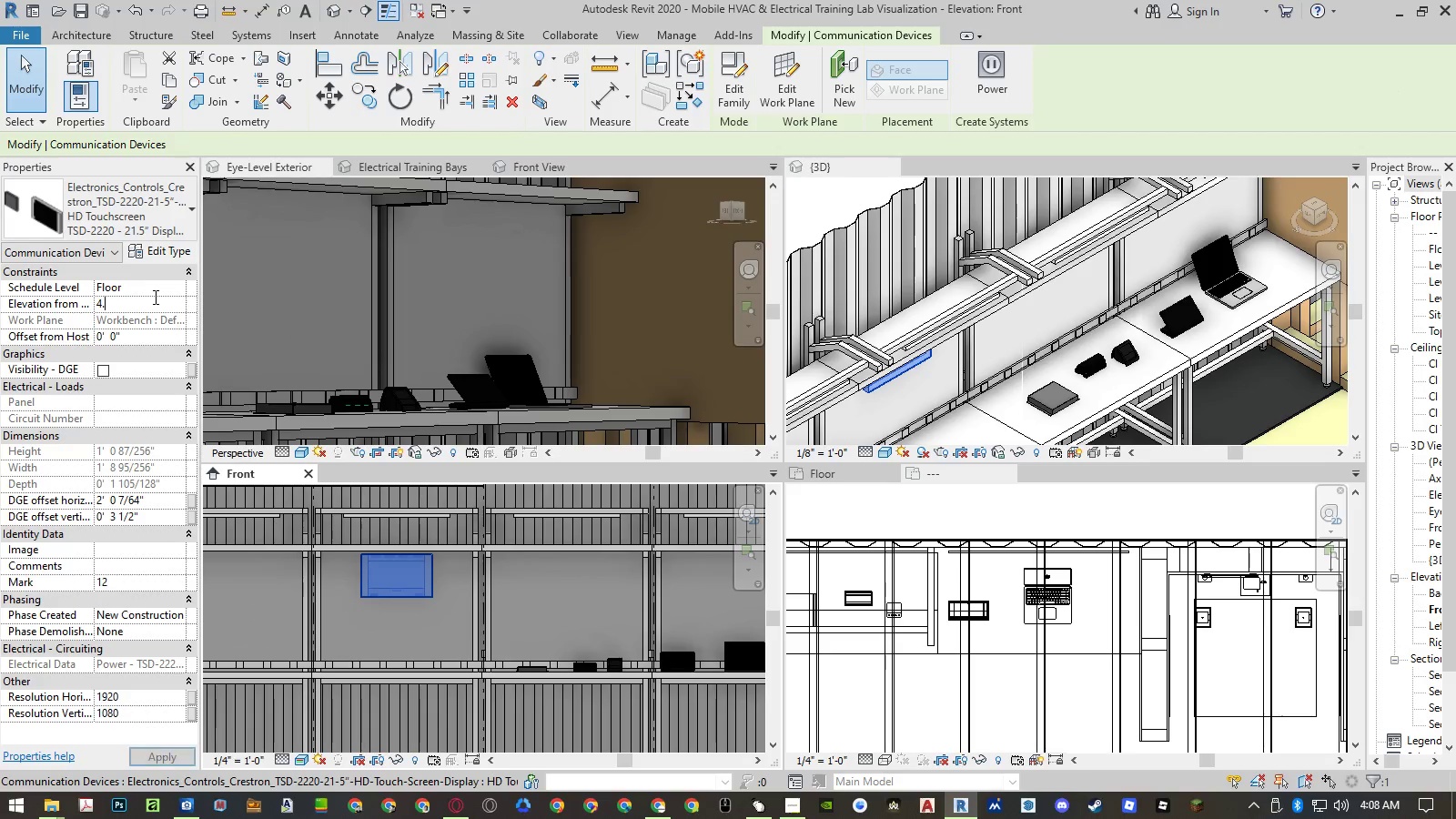 
key(Numpad5)
 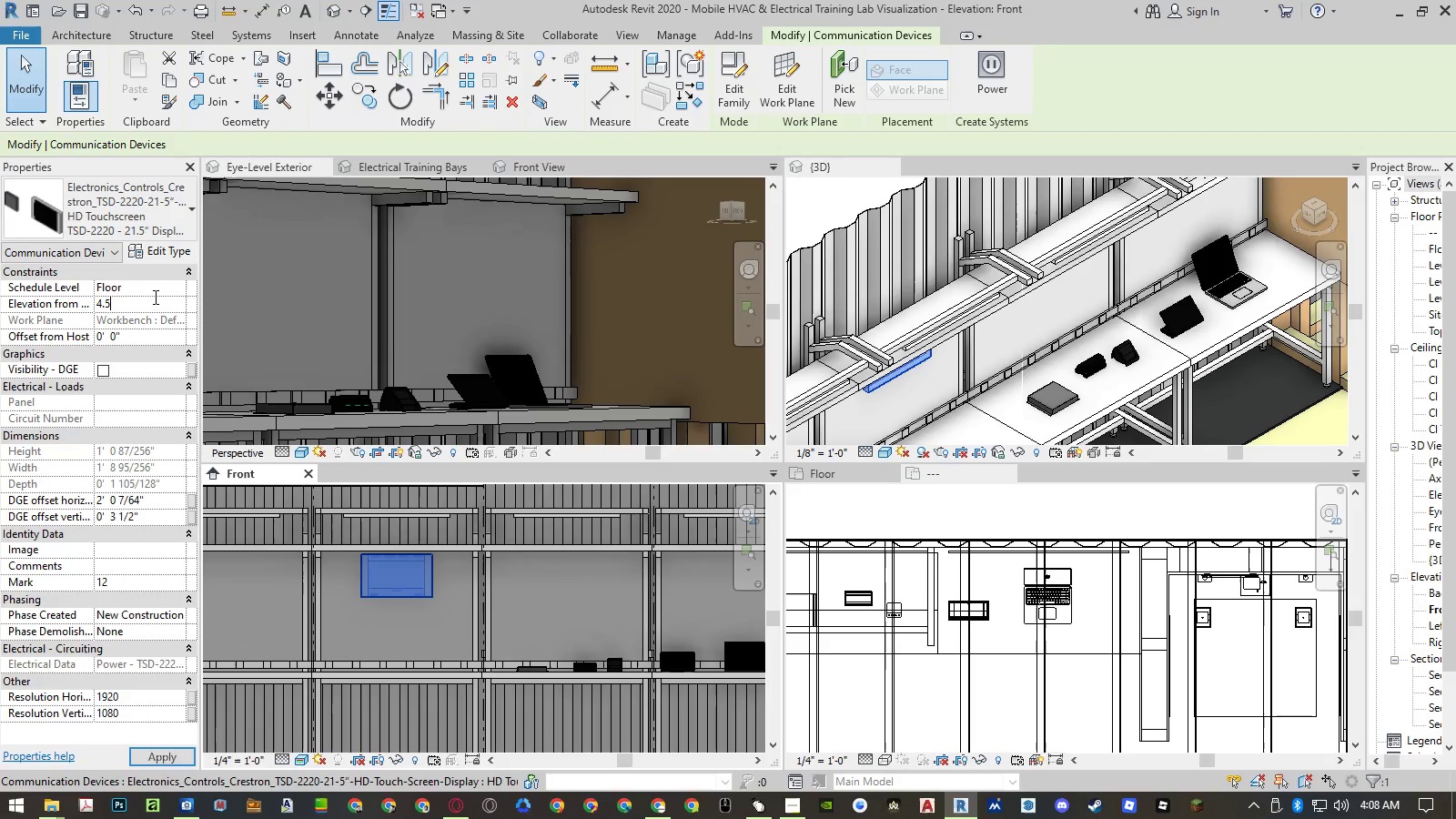 
key(NumpadEnter)
 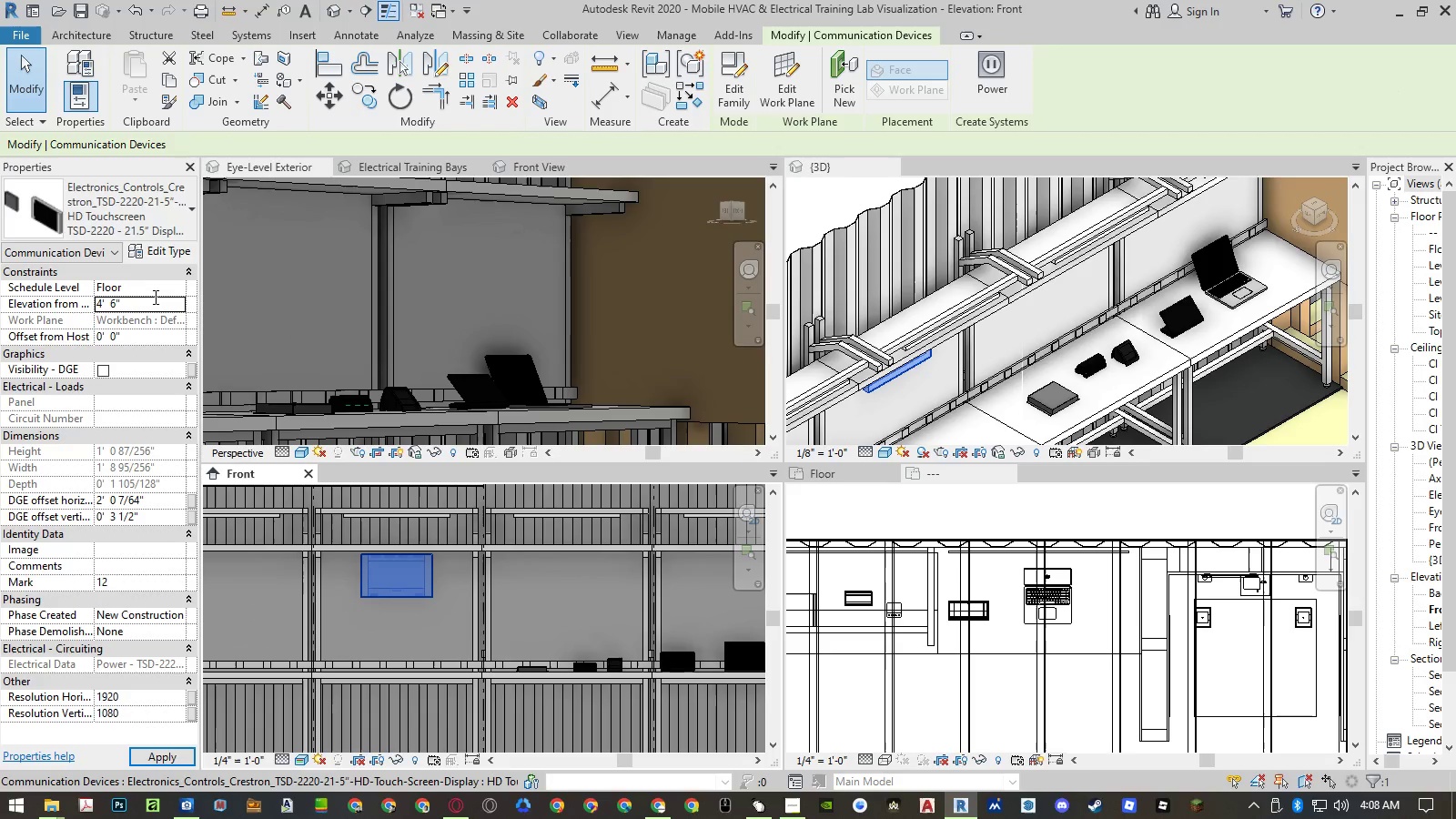 
key(NumpadEnter)
 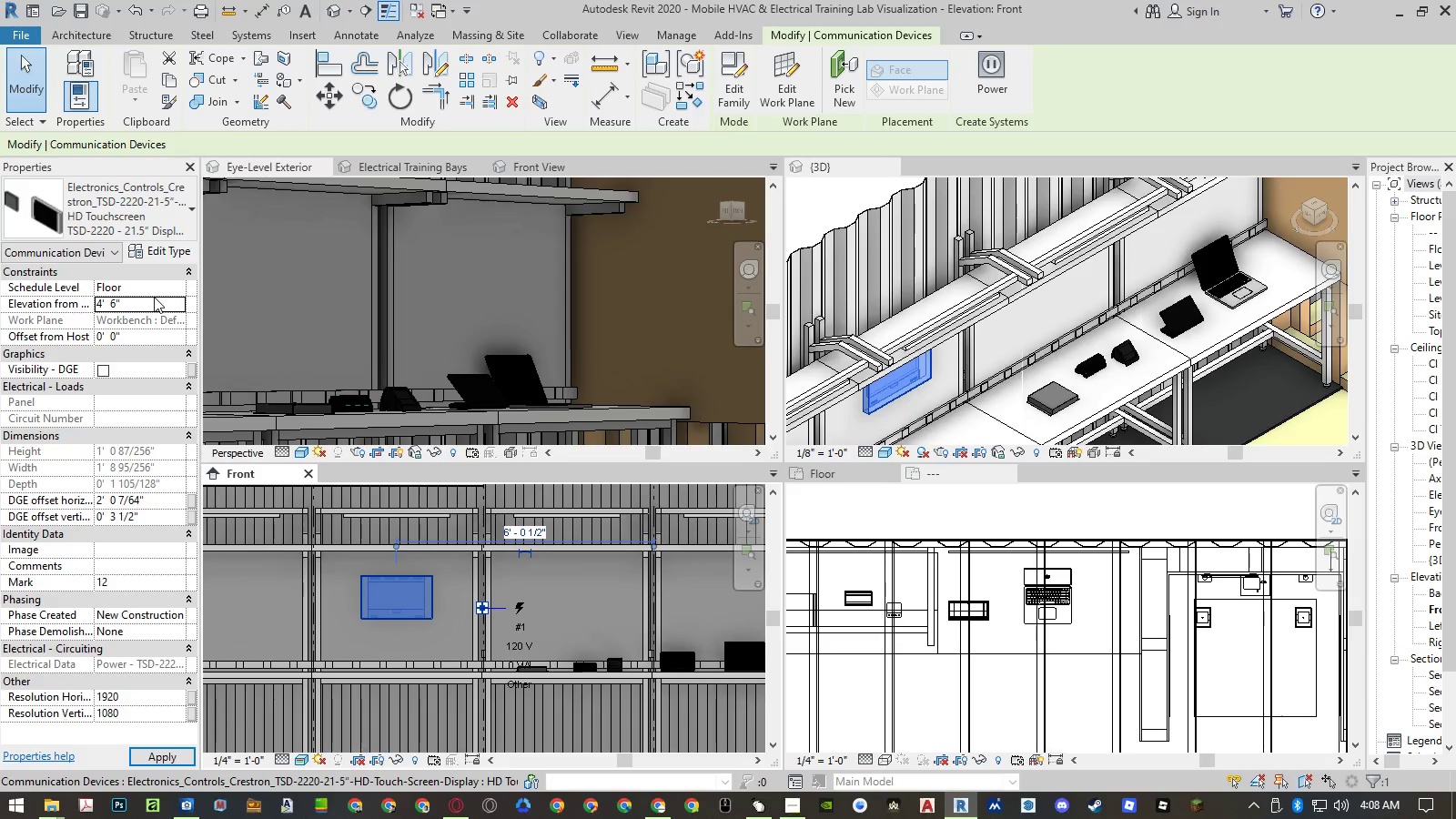 
key(Escape)
 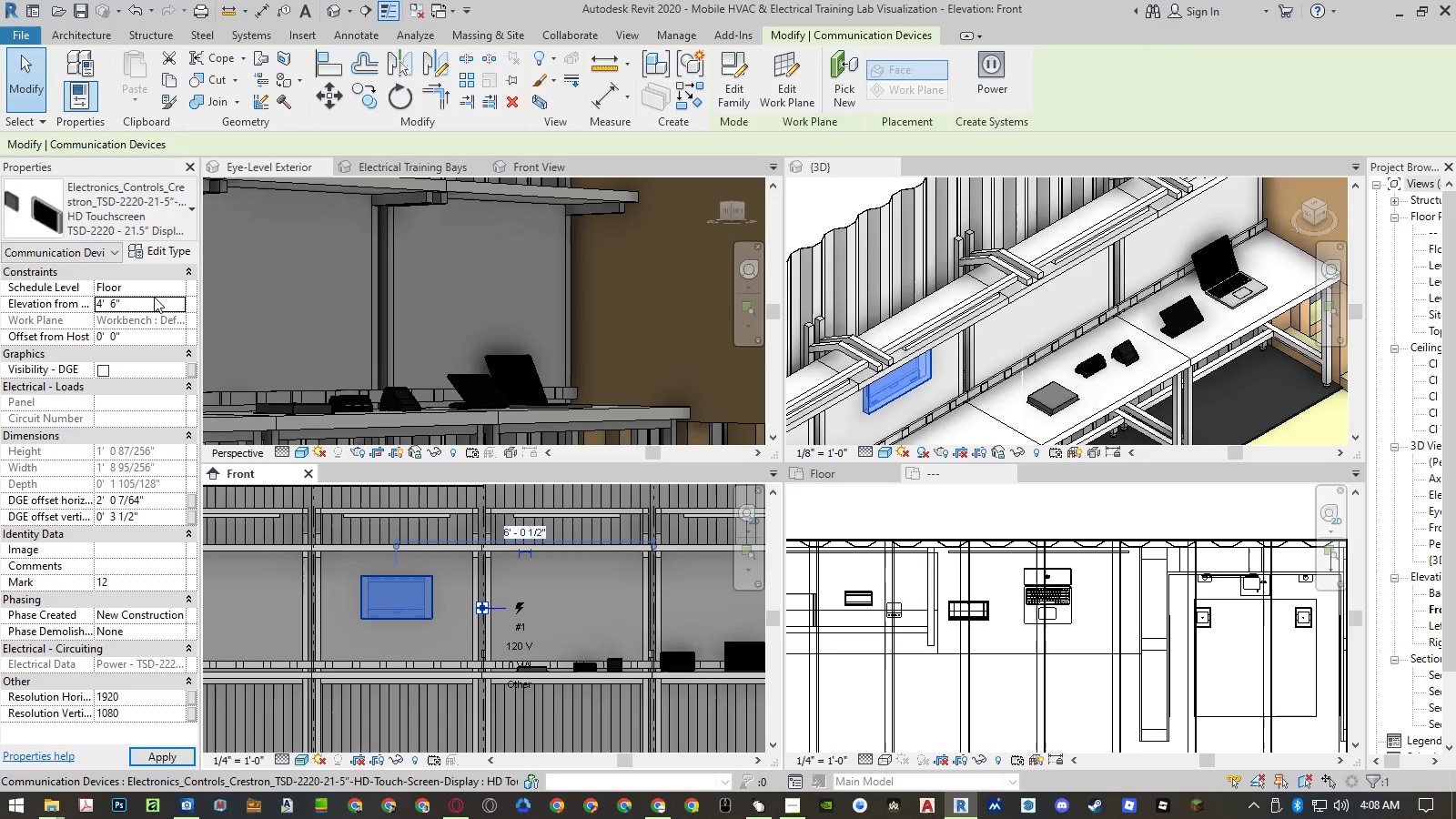 
key(Escape)
 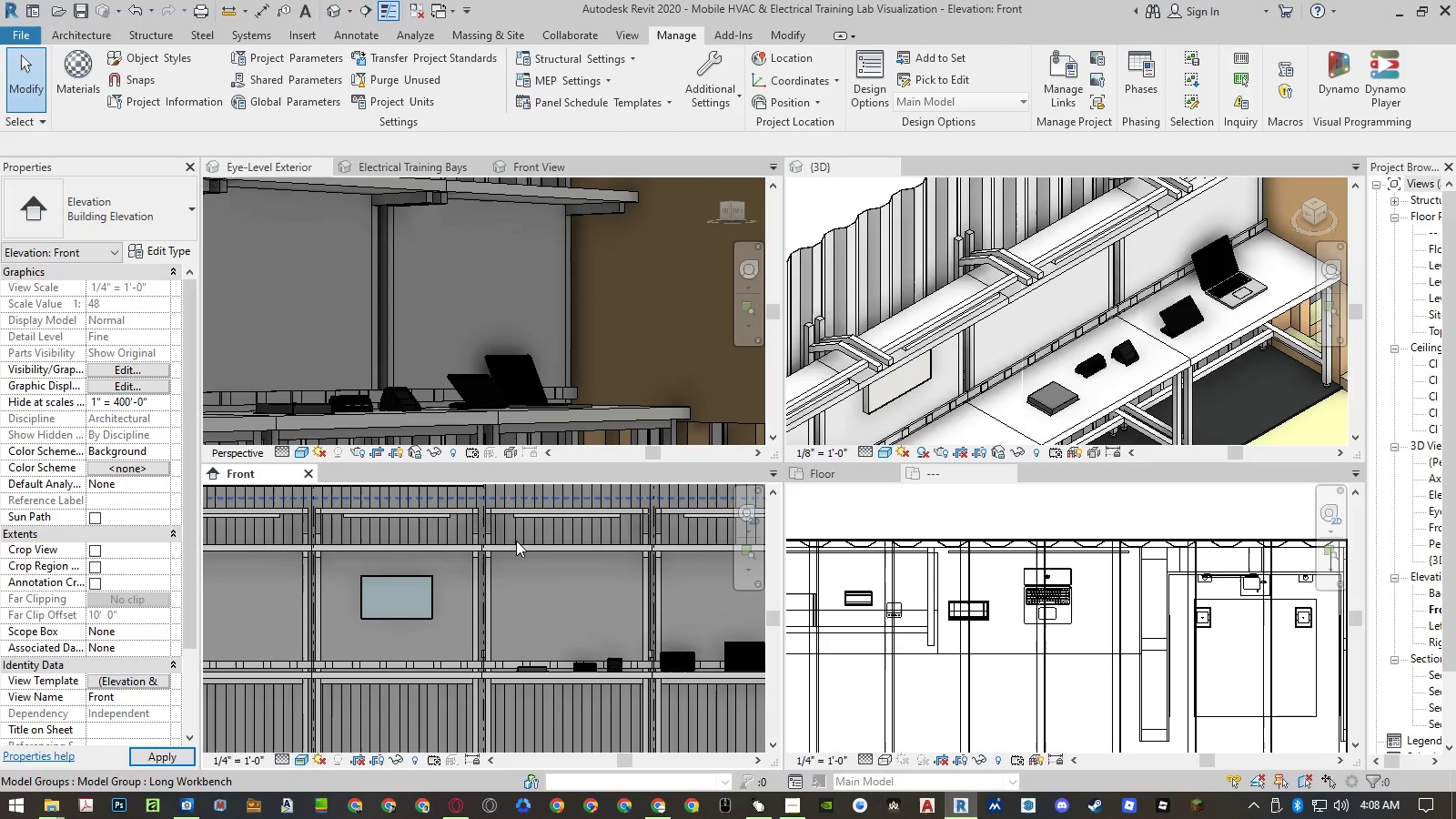 
scroll: coordinate [543, 537], scroll_direction: down, amount: 4.0
 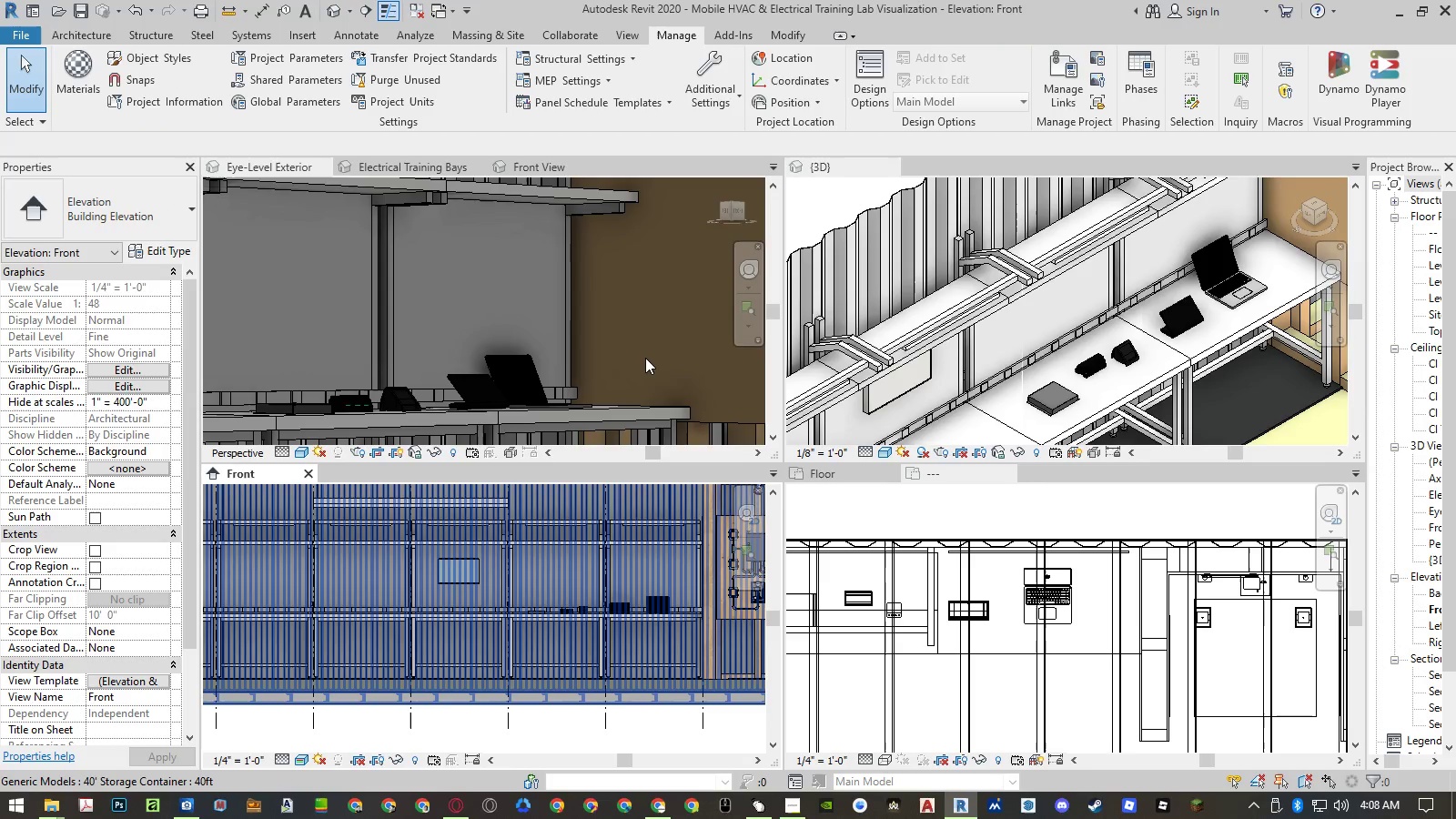 
double_click([647, 357])
 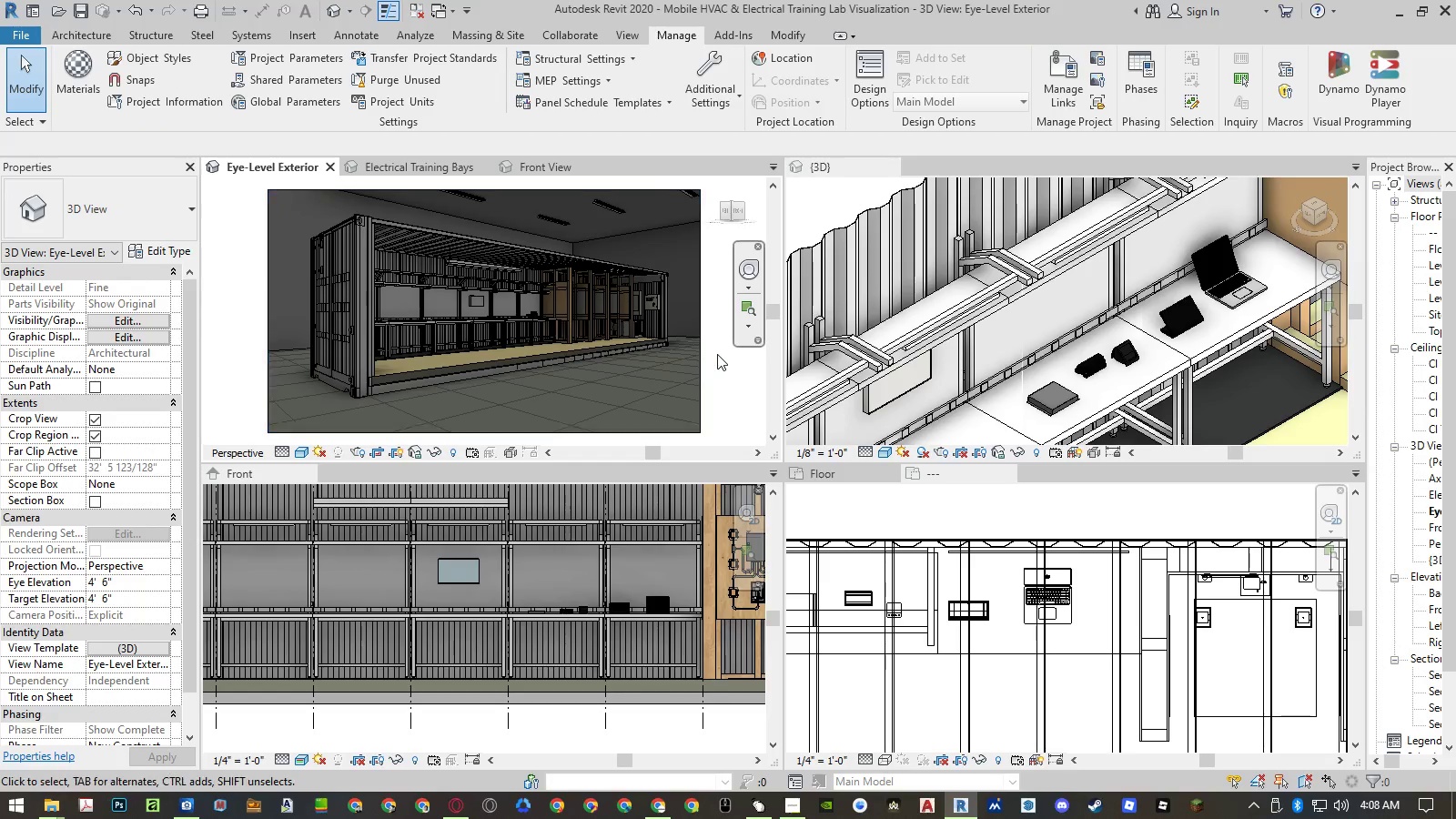 
left_click([724, 375])
 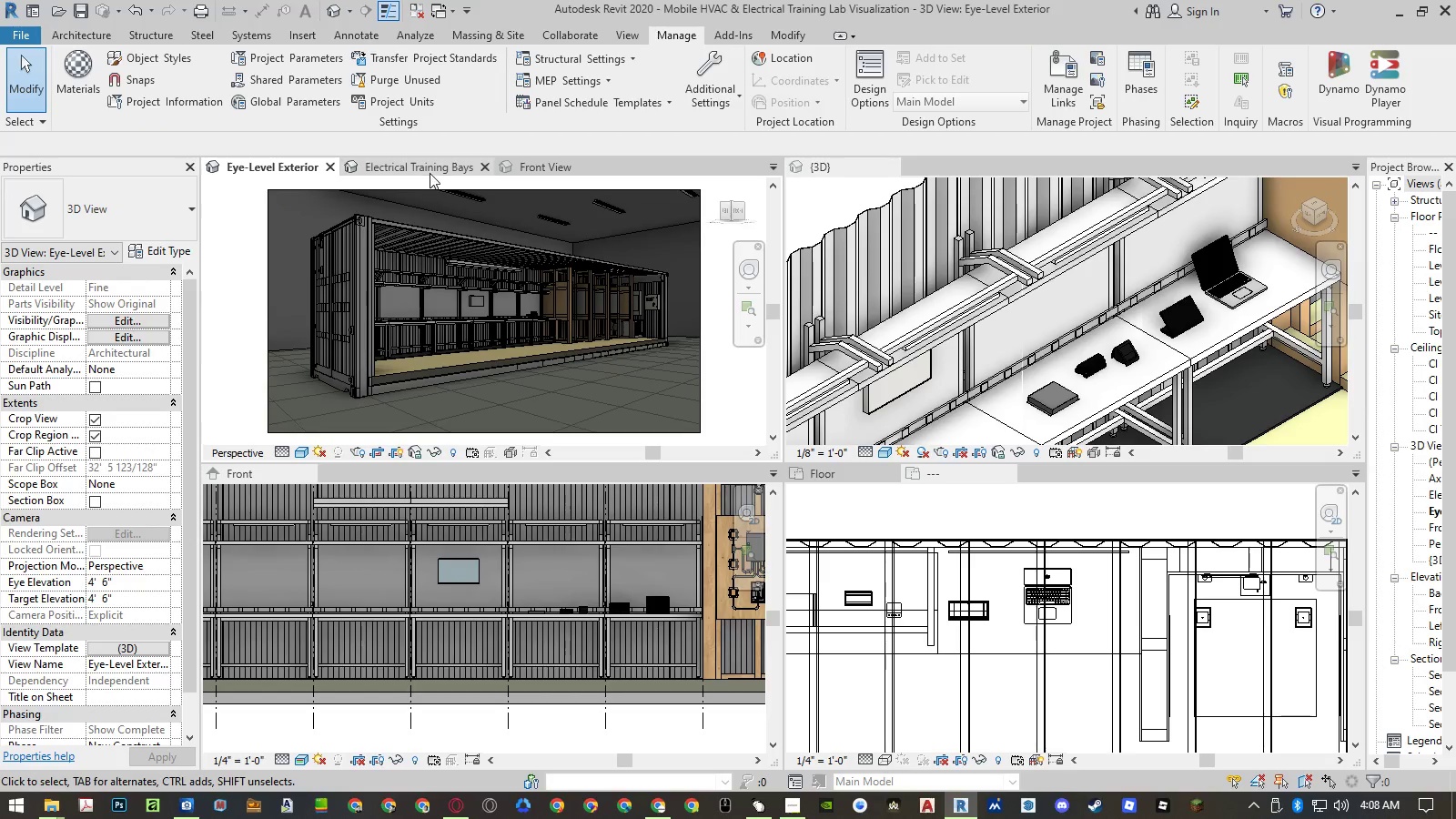 
left_click([430, 173])
 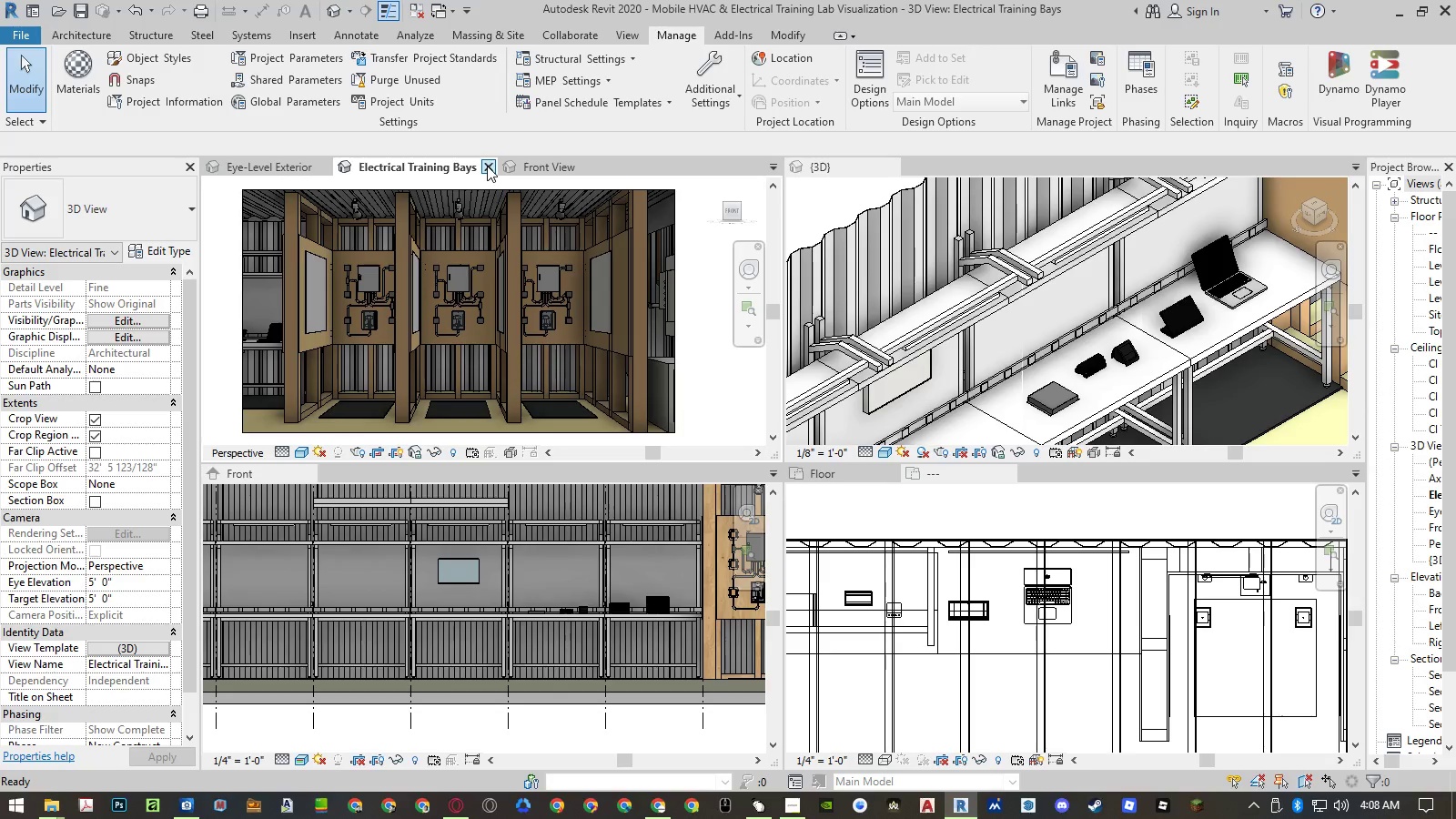 
left_click([487, 166])
 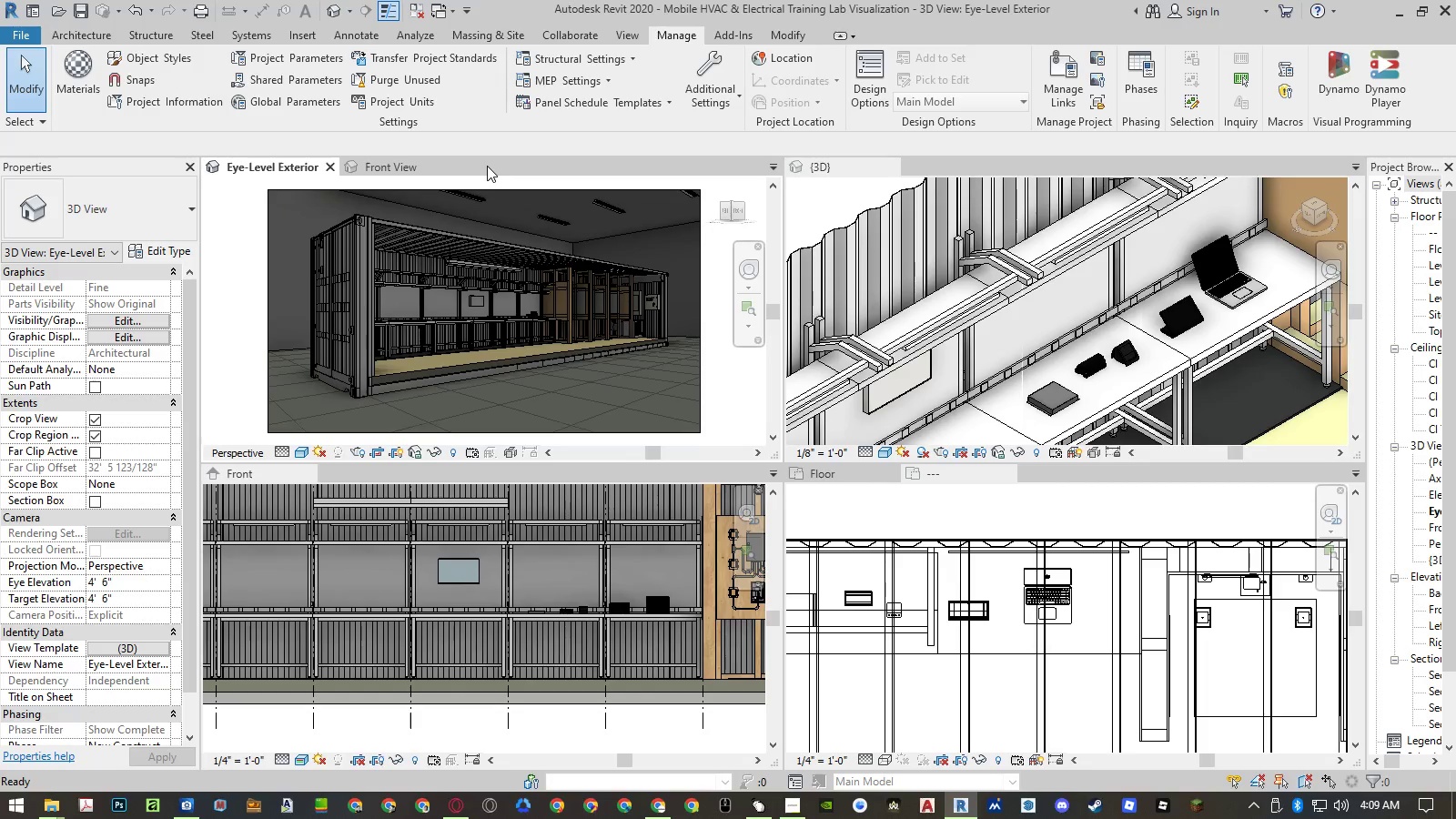 
left_click([404, 161])
 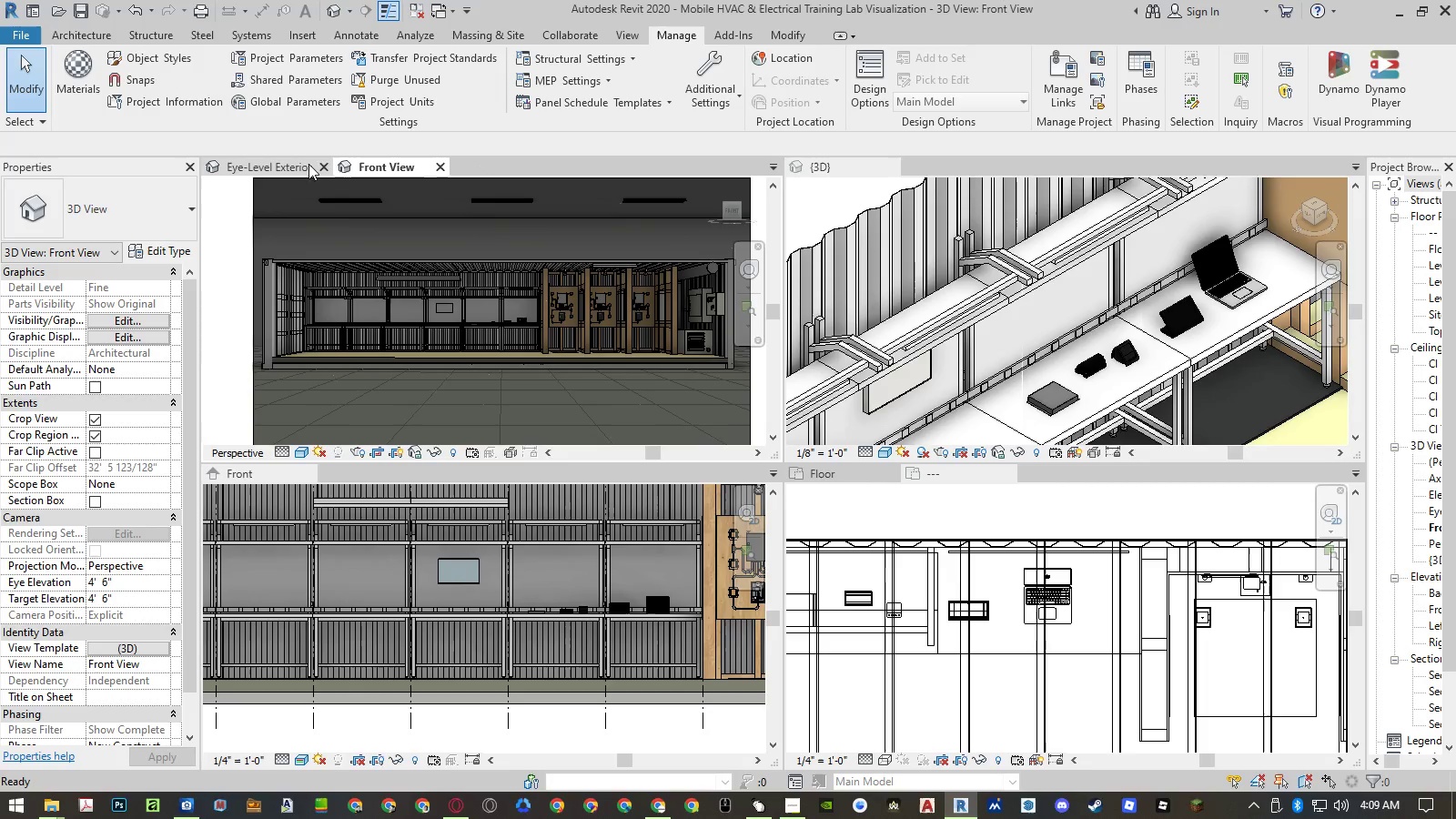 
left_click([277, 164])
 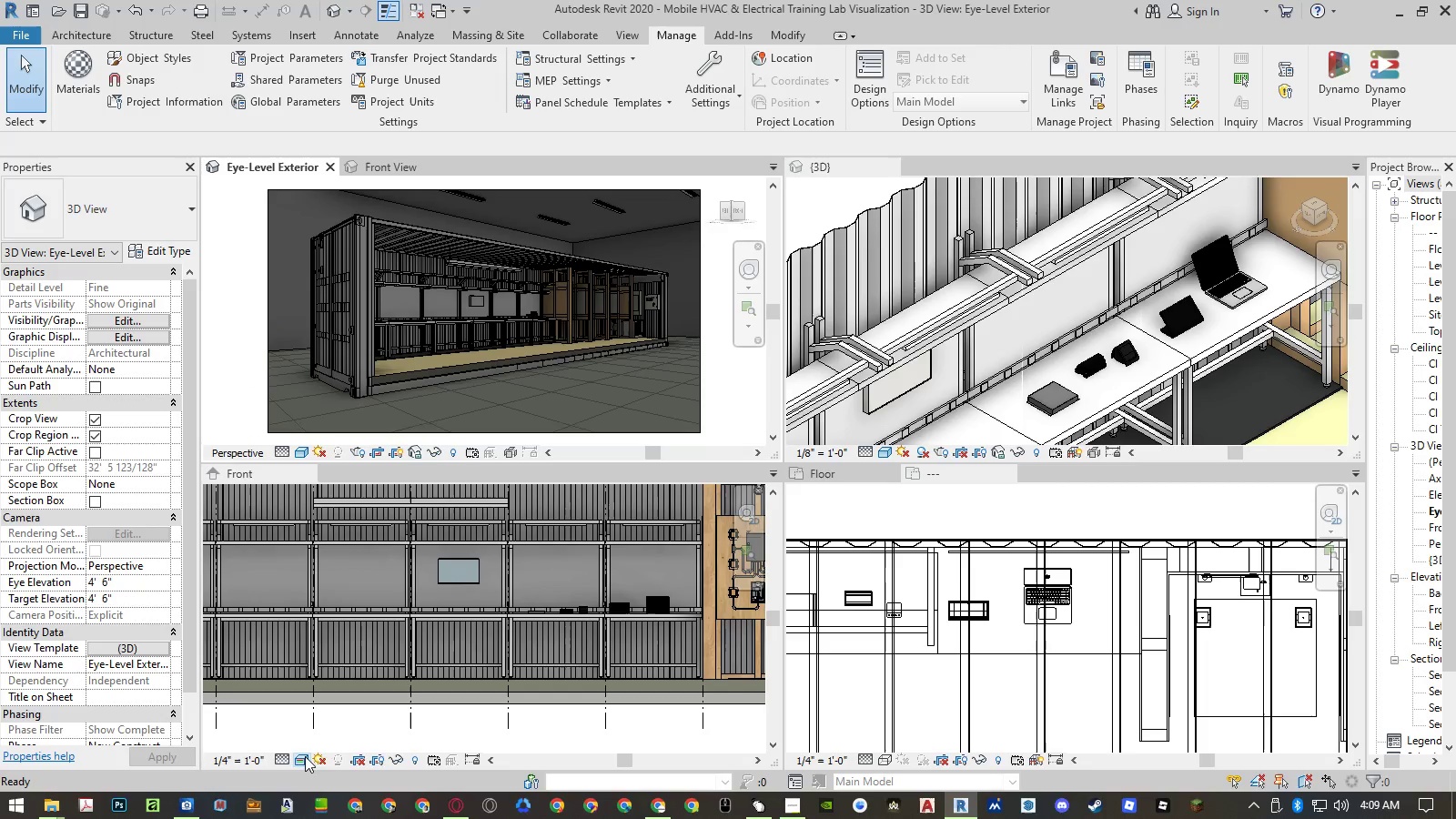 
left_click([54, 806])
 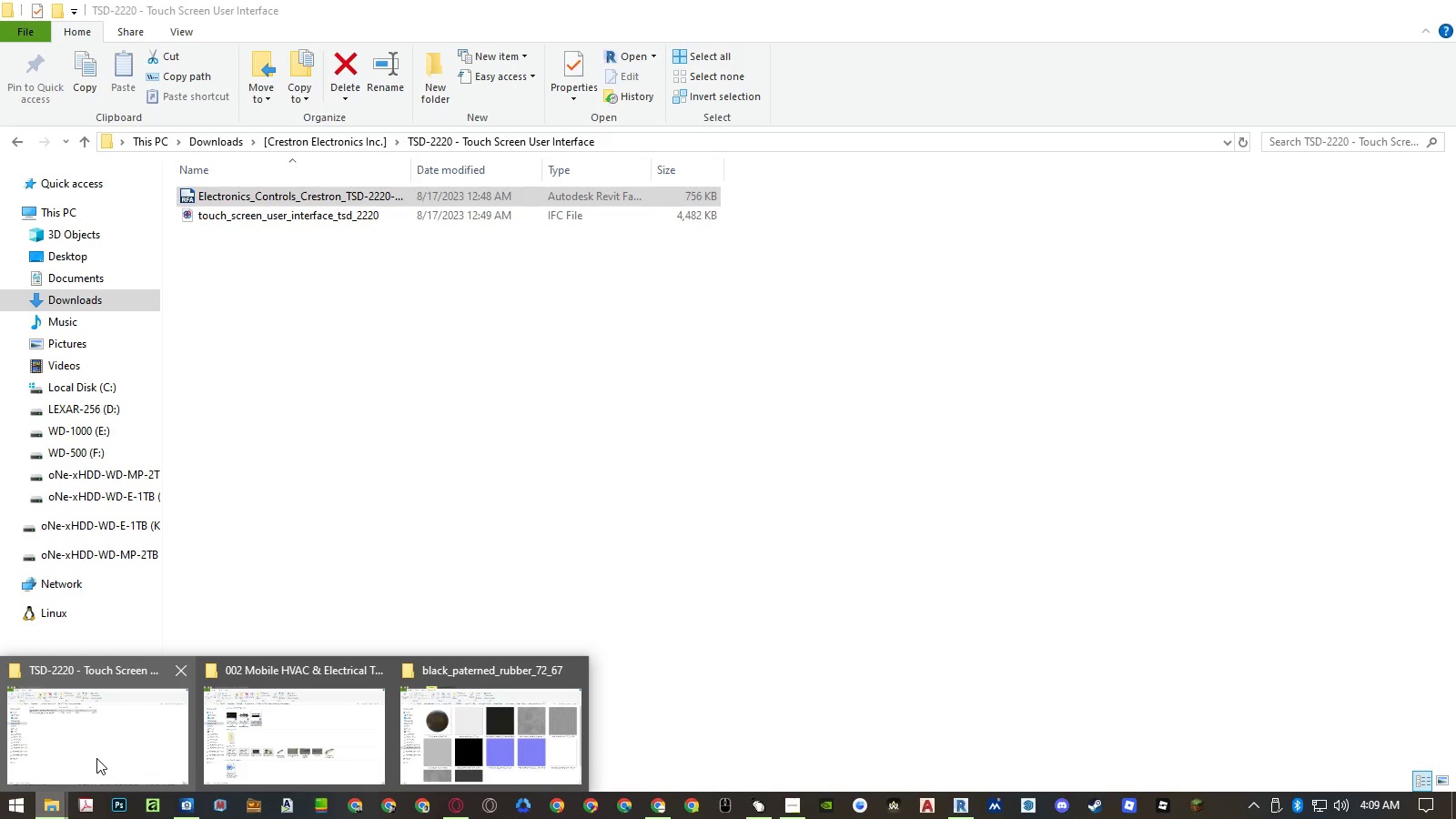 
left_click([97, 758])
 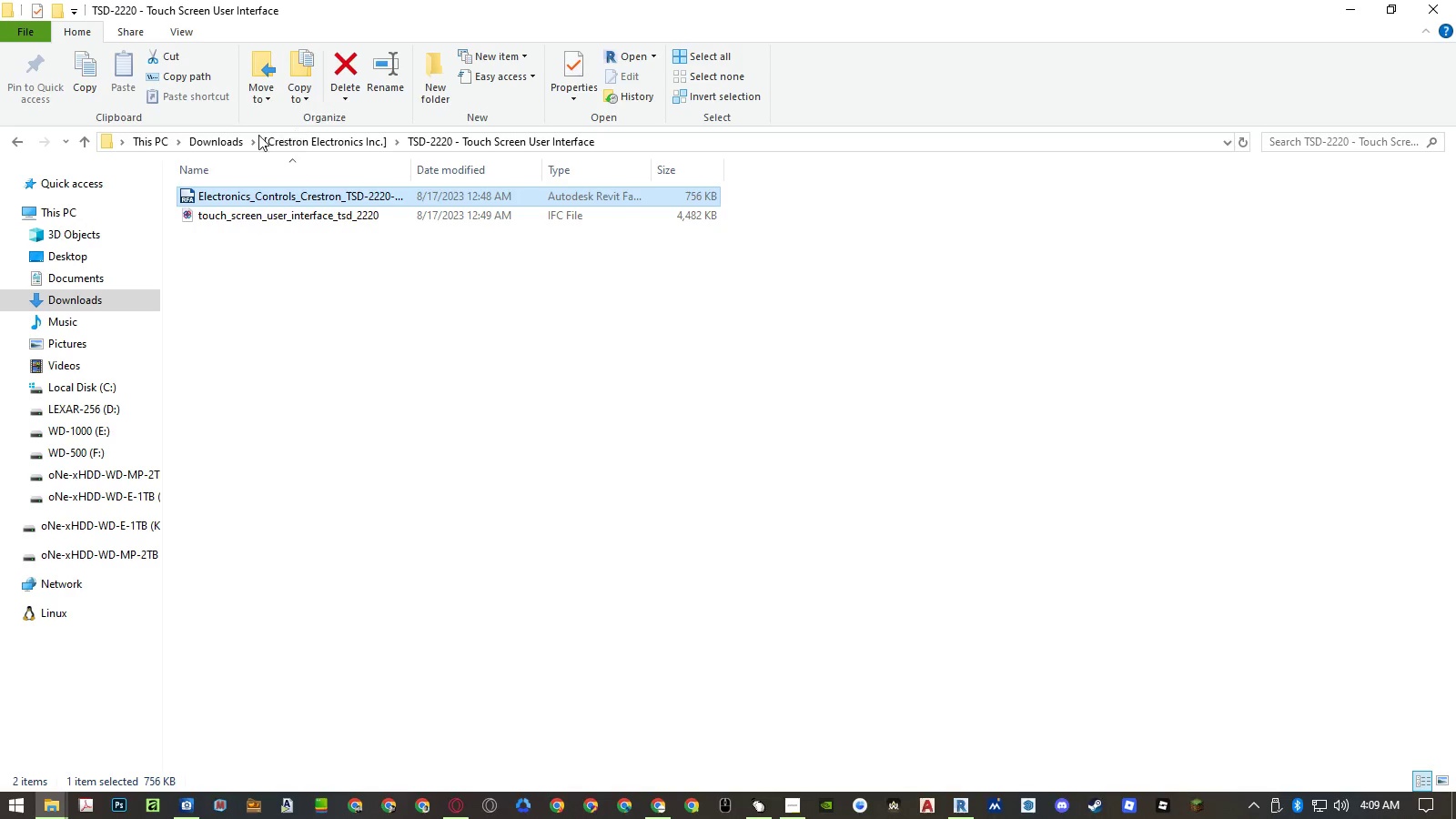 
left_click([215, 136])
 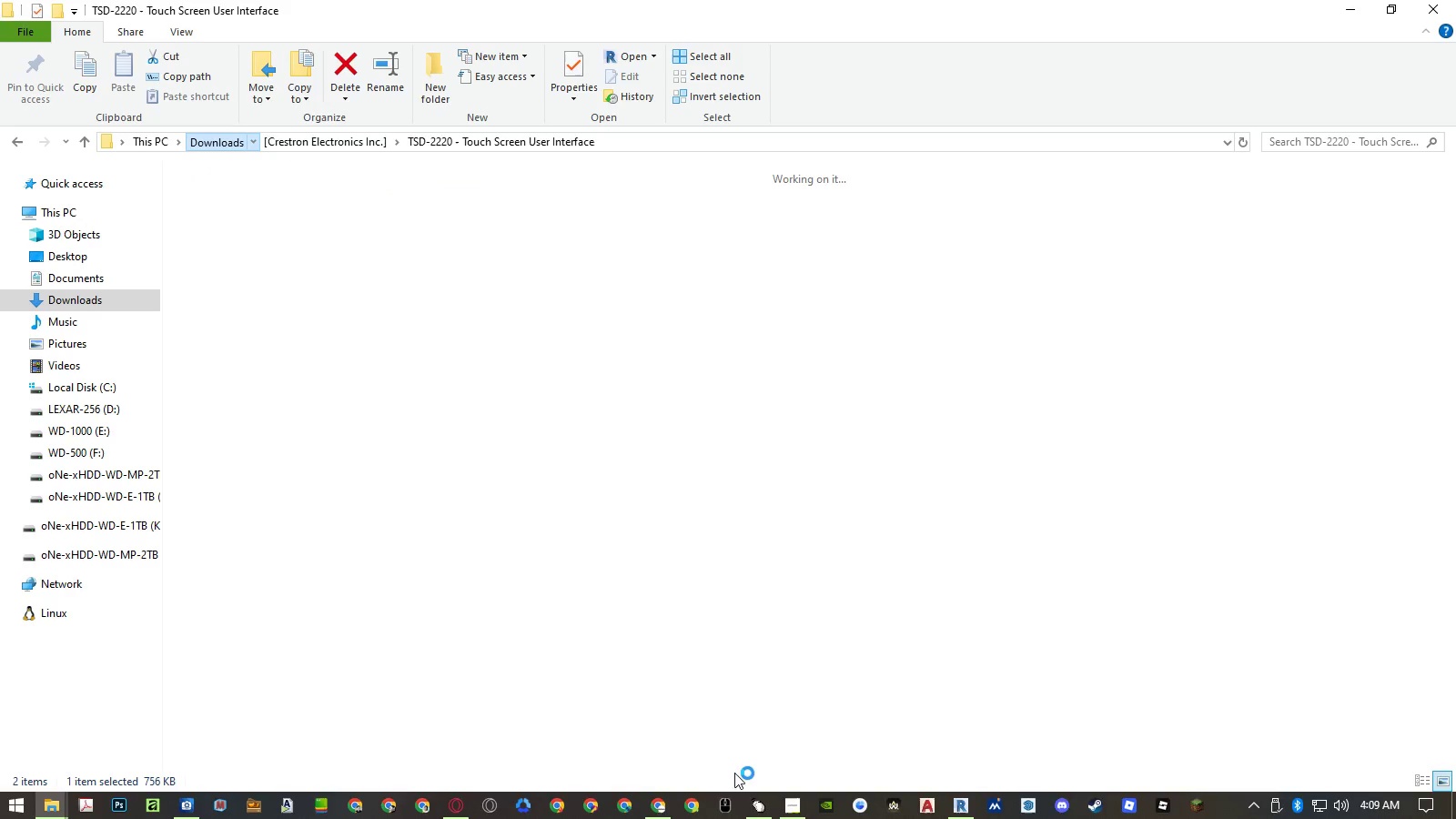 
left_click([652, 804])
 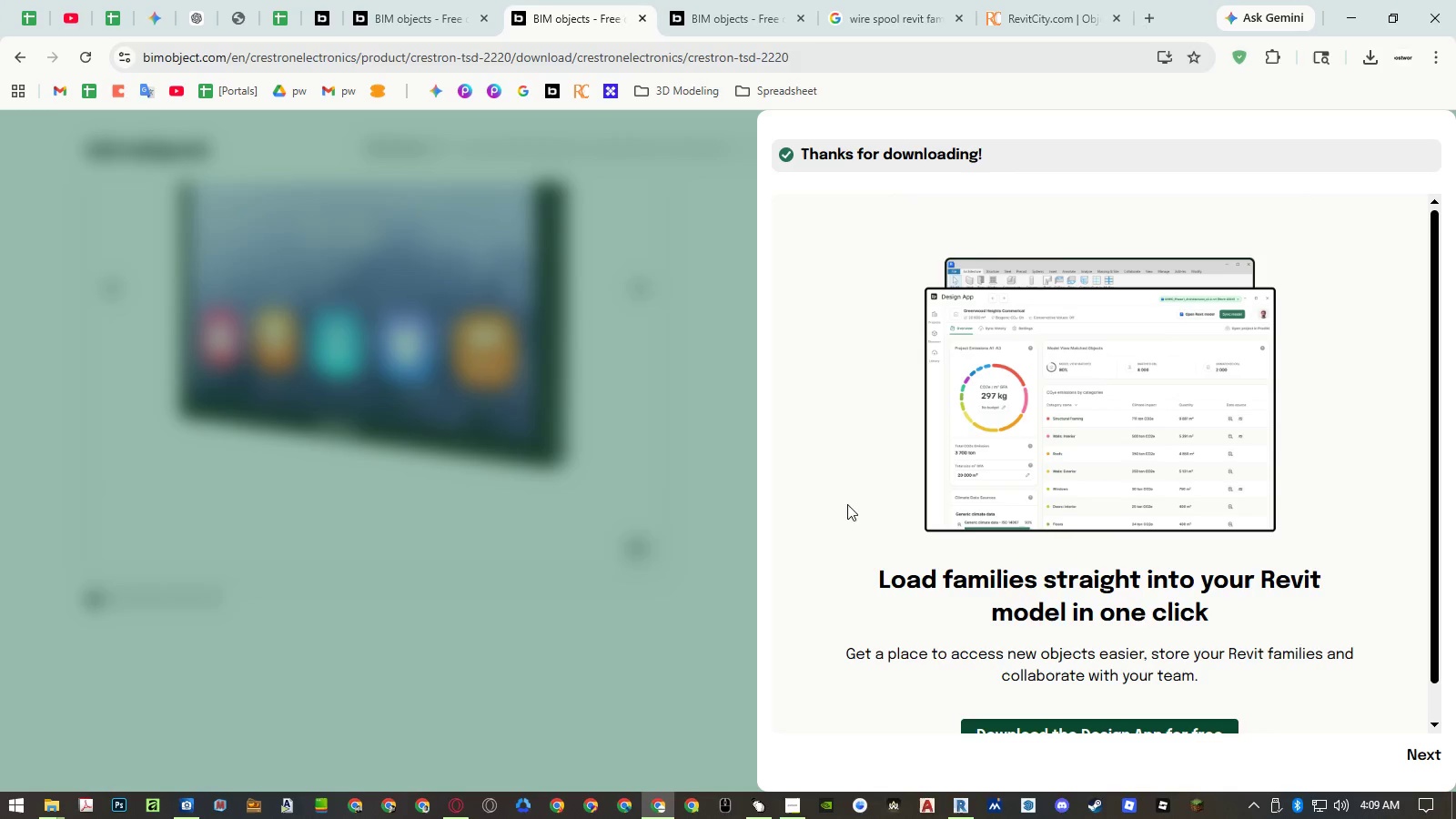 
left_click([642, 449])
 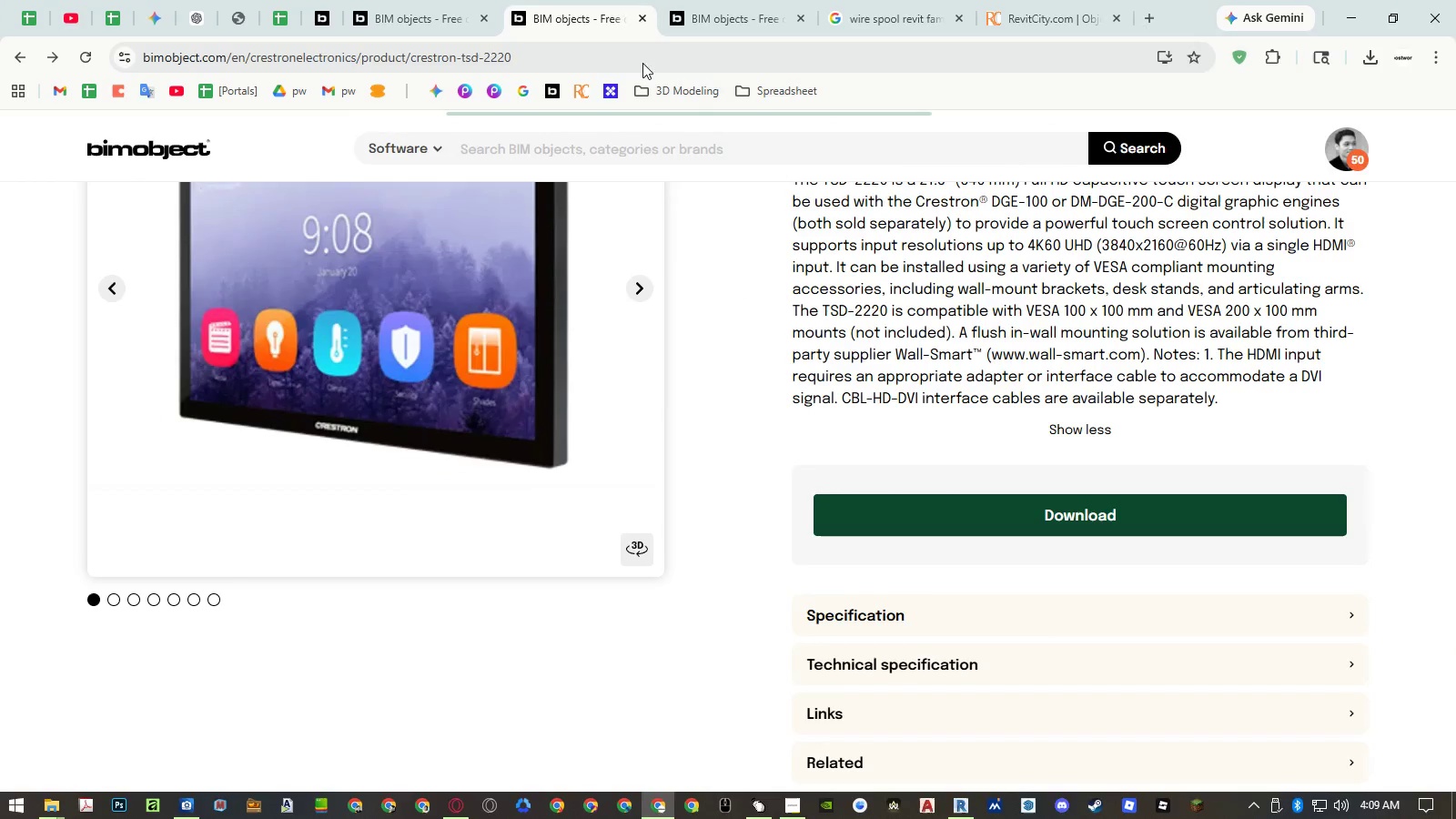 
middle_click([616, 18])
 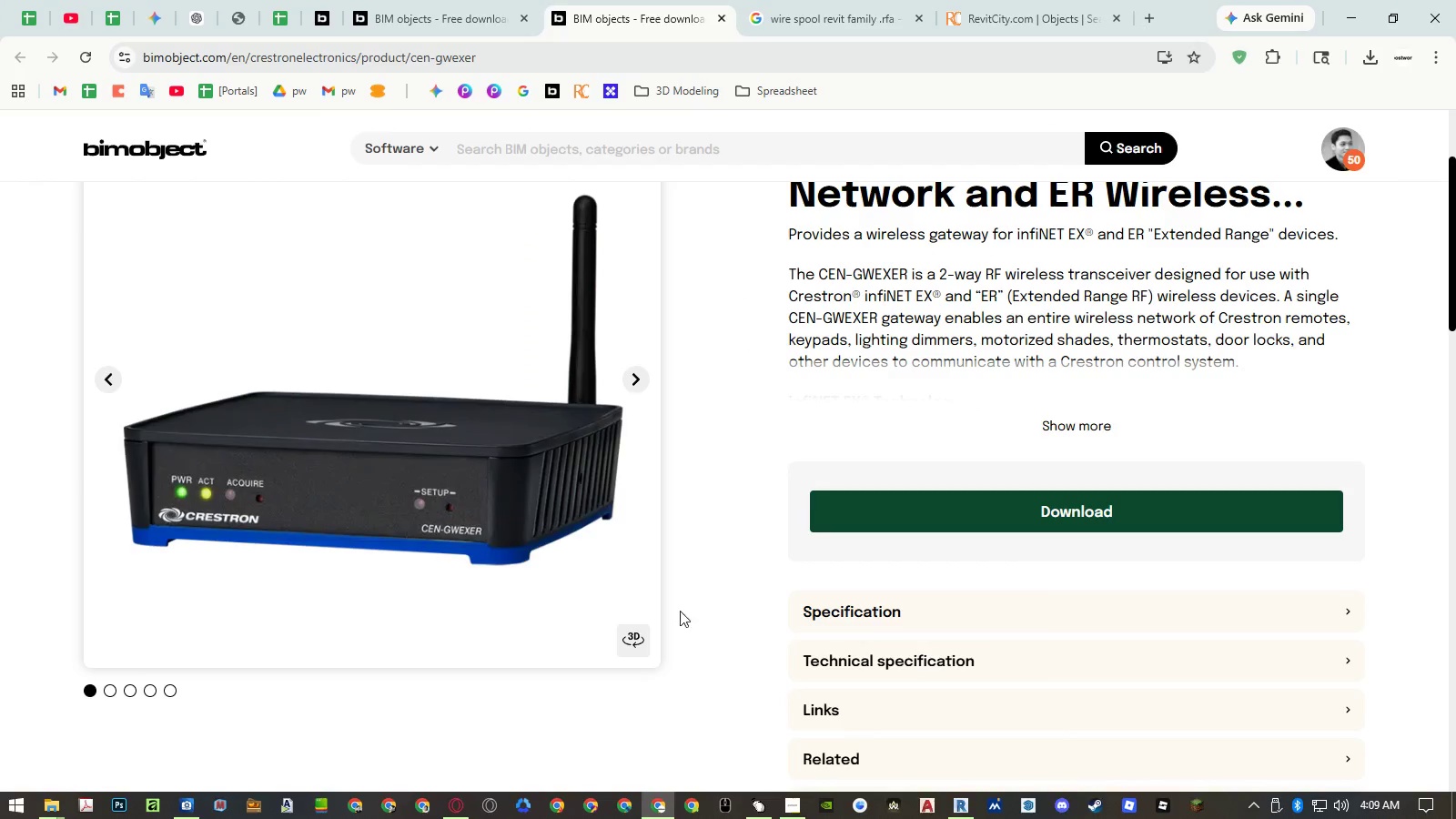 
left_click([630, 643])
 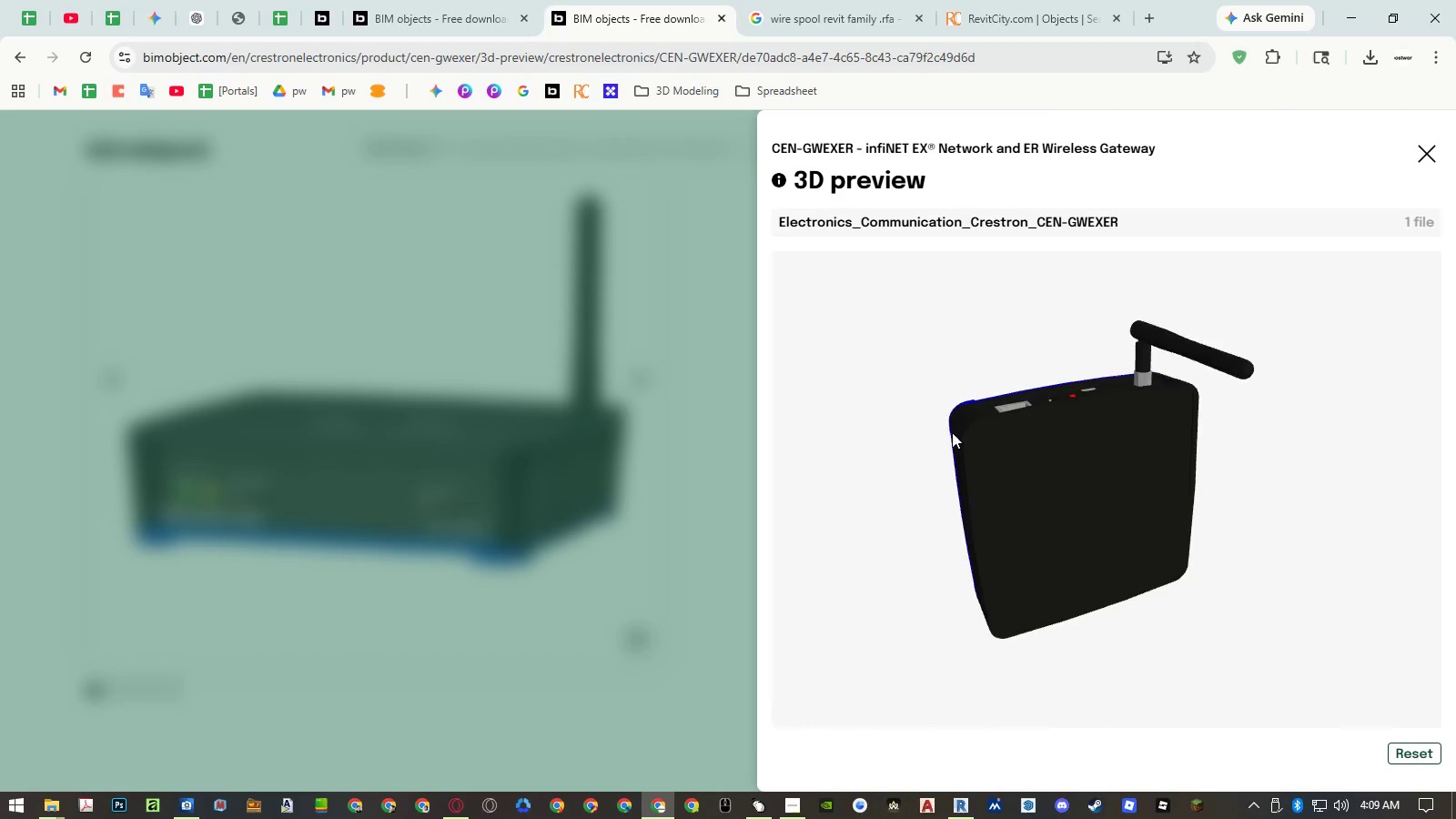 
left_click_drag(start_coordinate=[1003, 567], to_coordinate=[998, 576])
 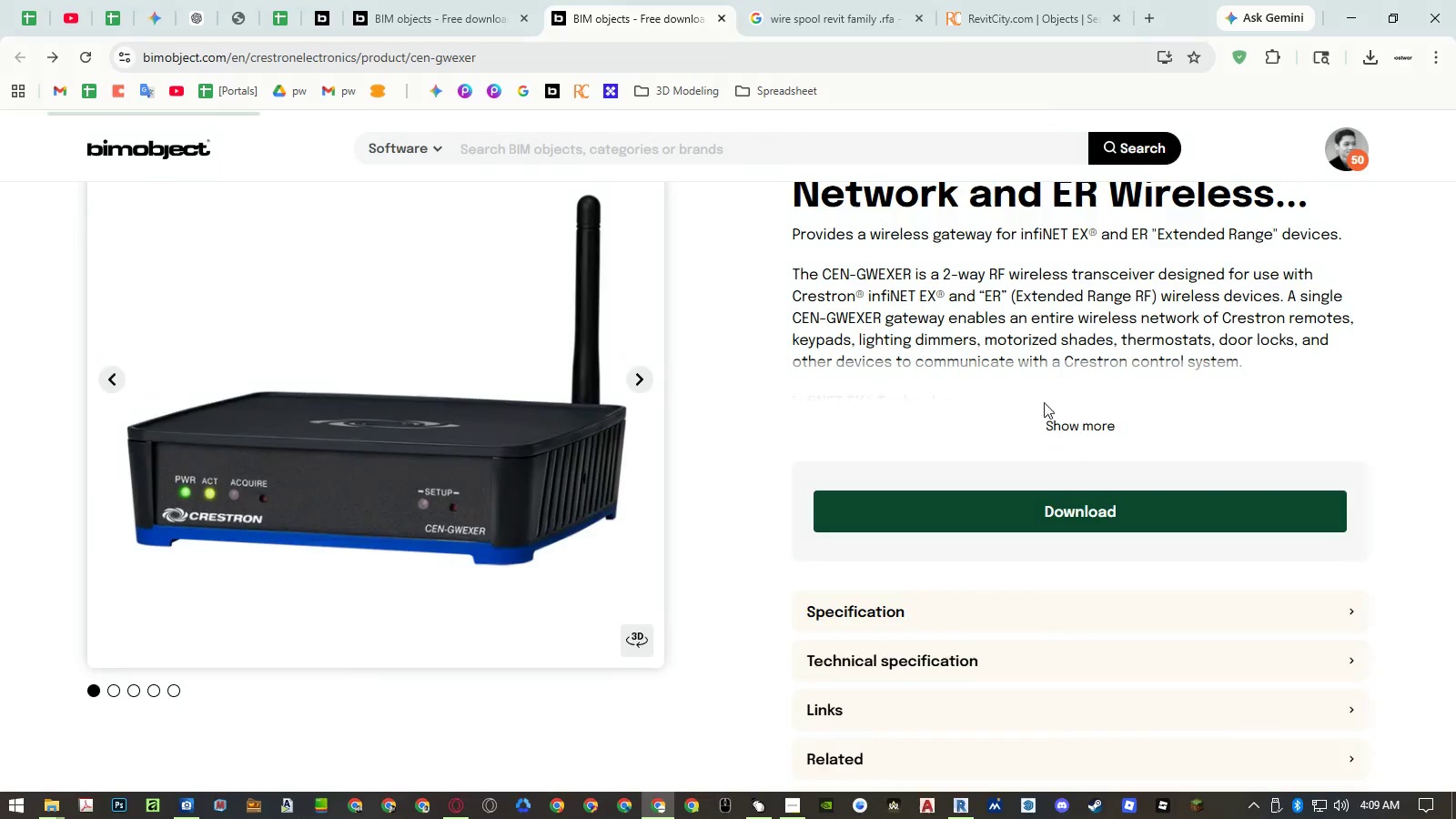 
left_click([1060, 507])
 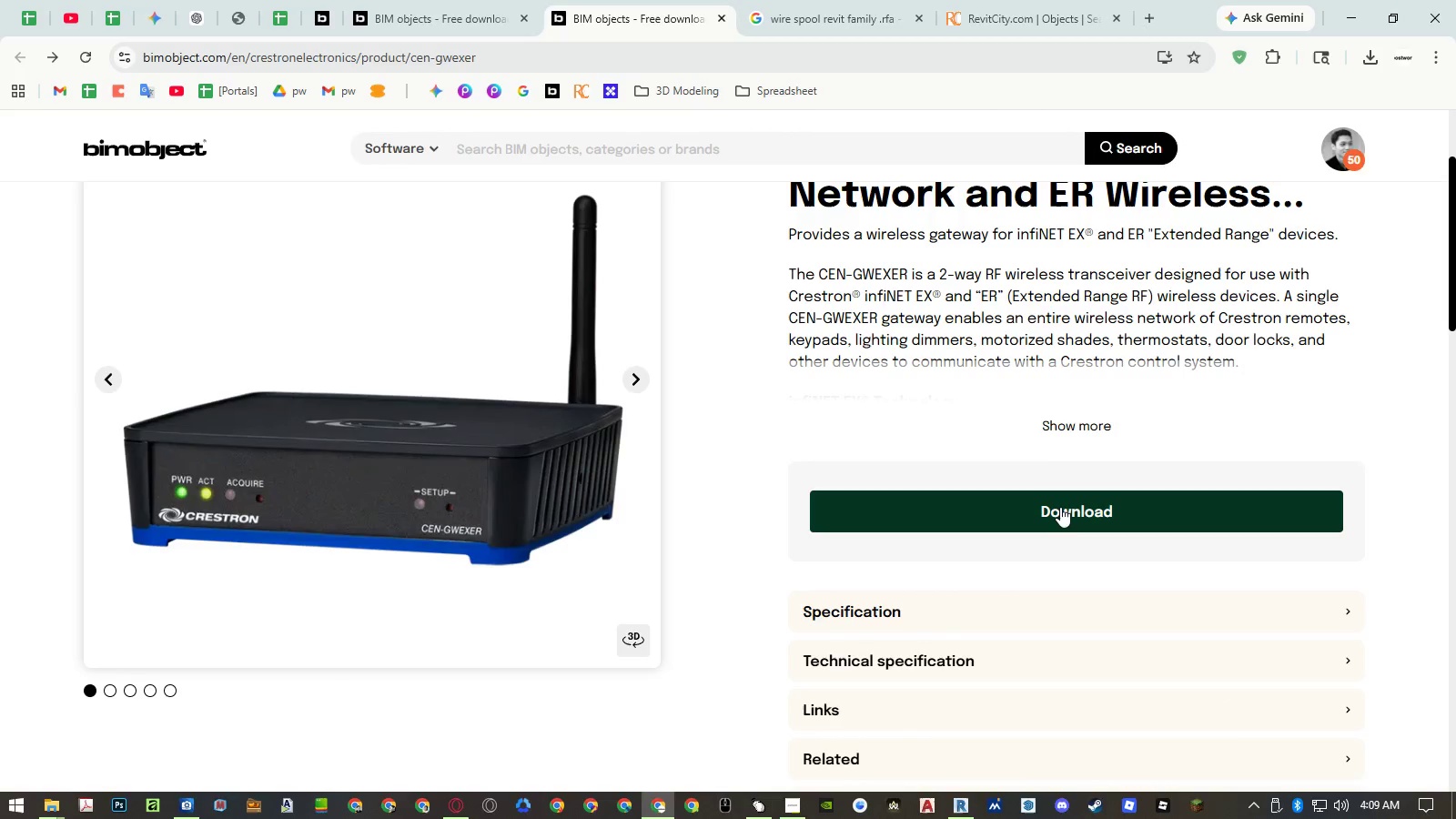 
left_click([1060, 507])
 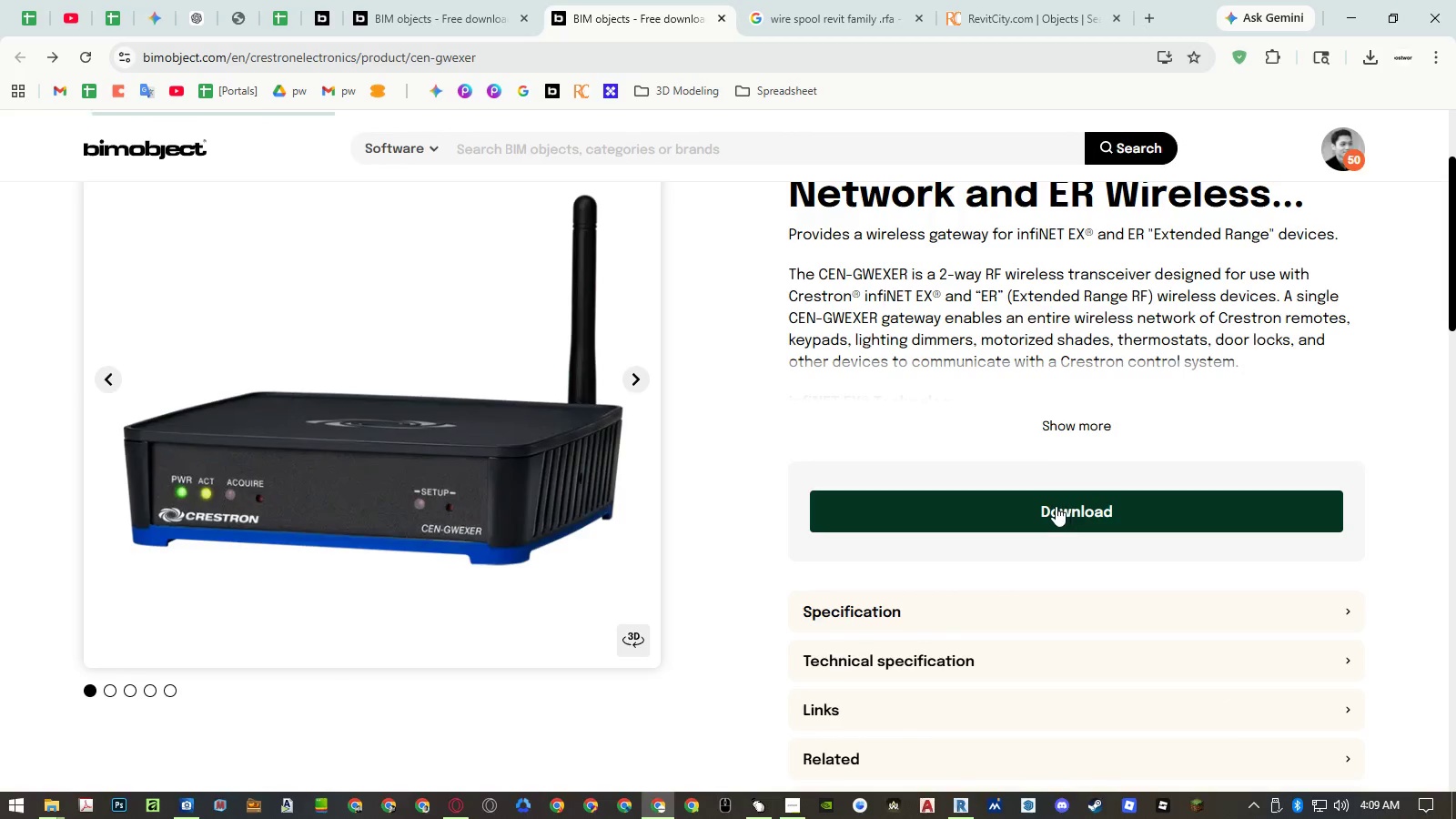 
mouse_move([964, 474])
 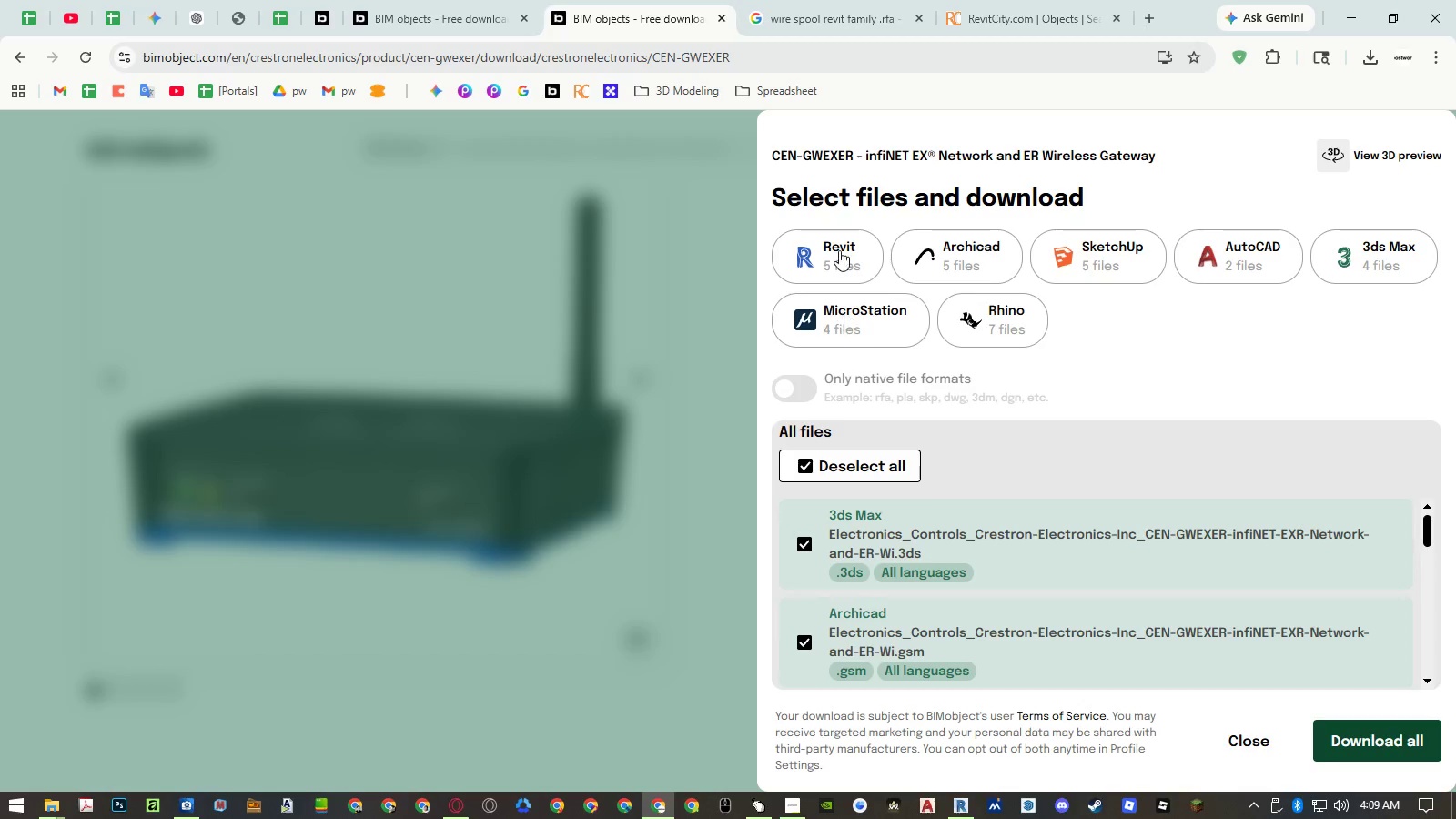 
left_click_drag(start_coordinate=[839, 250], to_coordinate=[1061, 547])
 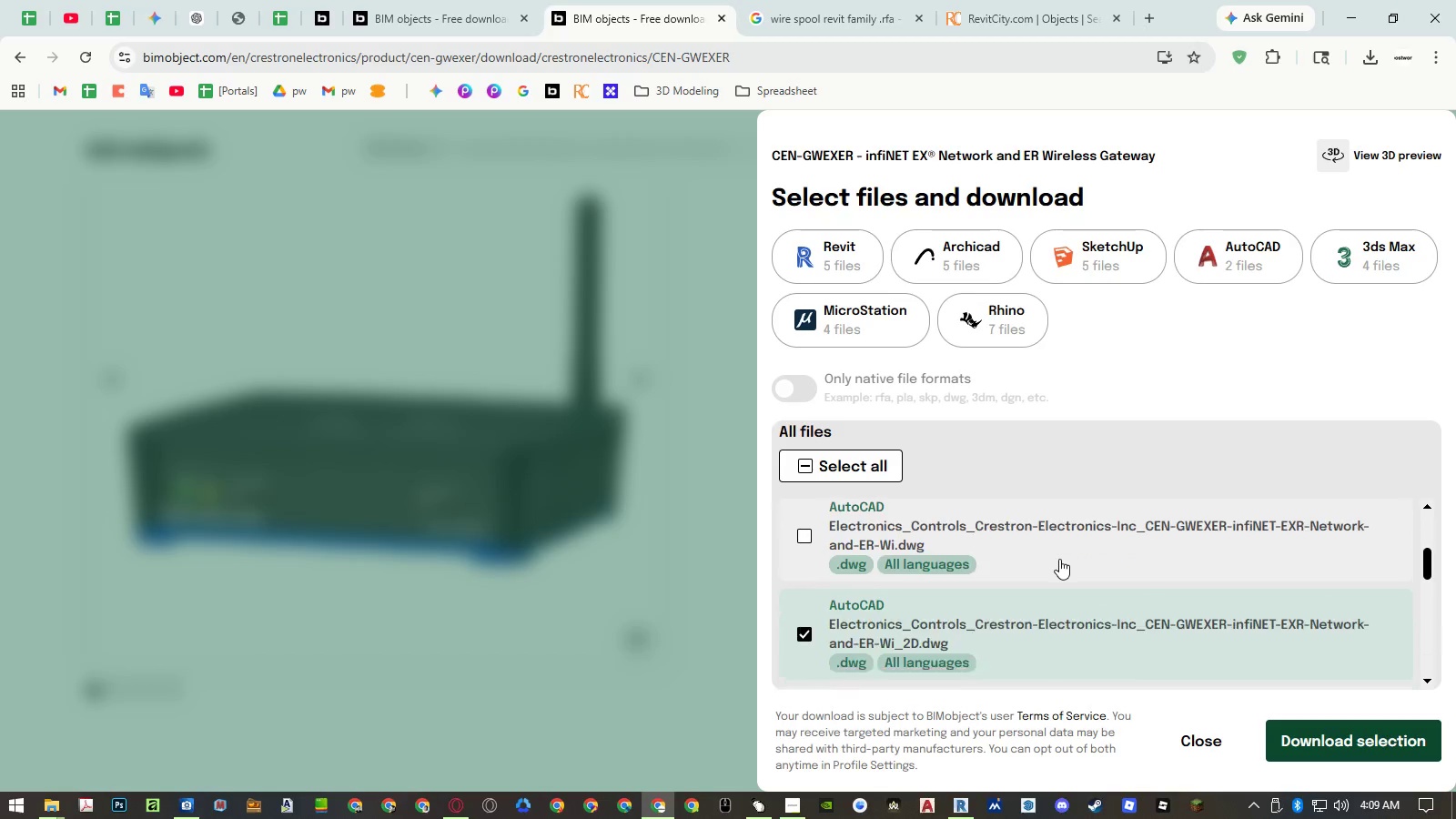 
scroll: coordinate [1062, 541], scroll_direction: down, amount: 2.0
 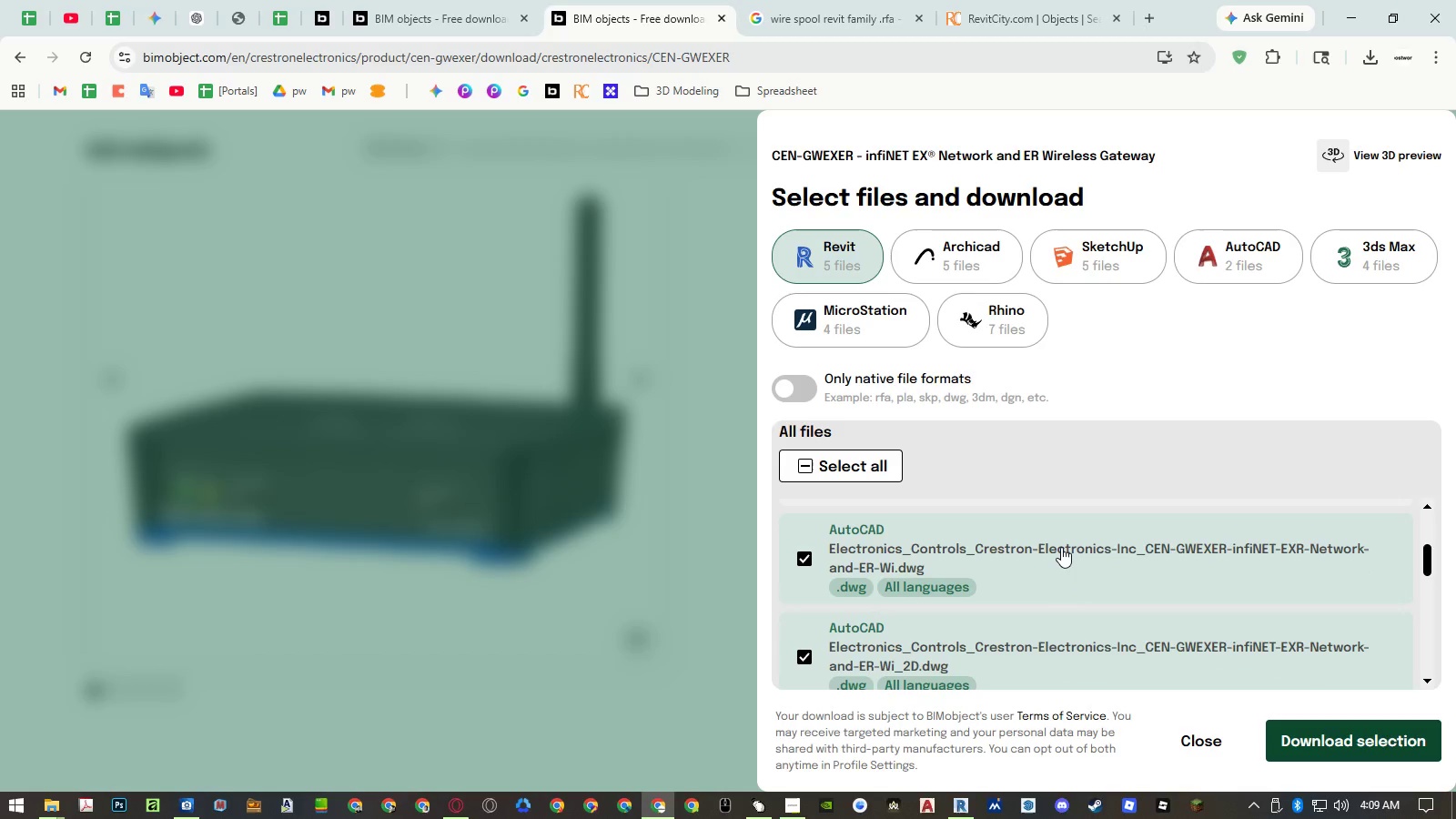 
left_click([1061, 547])
 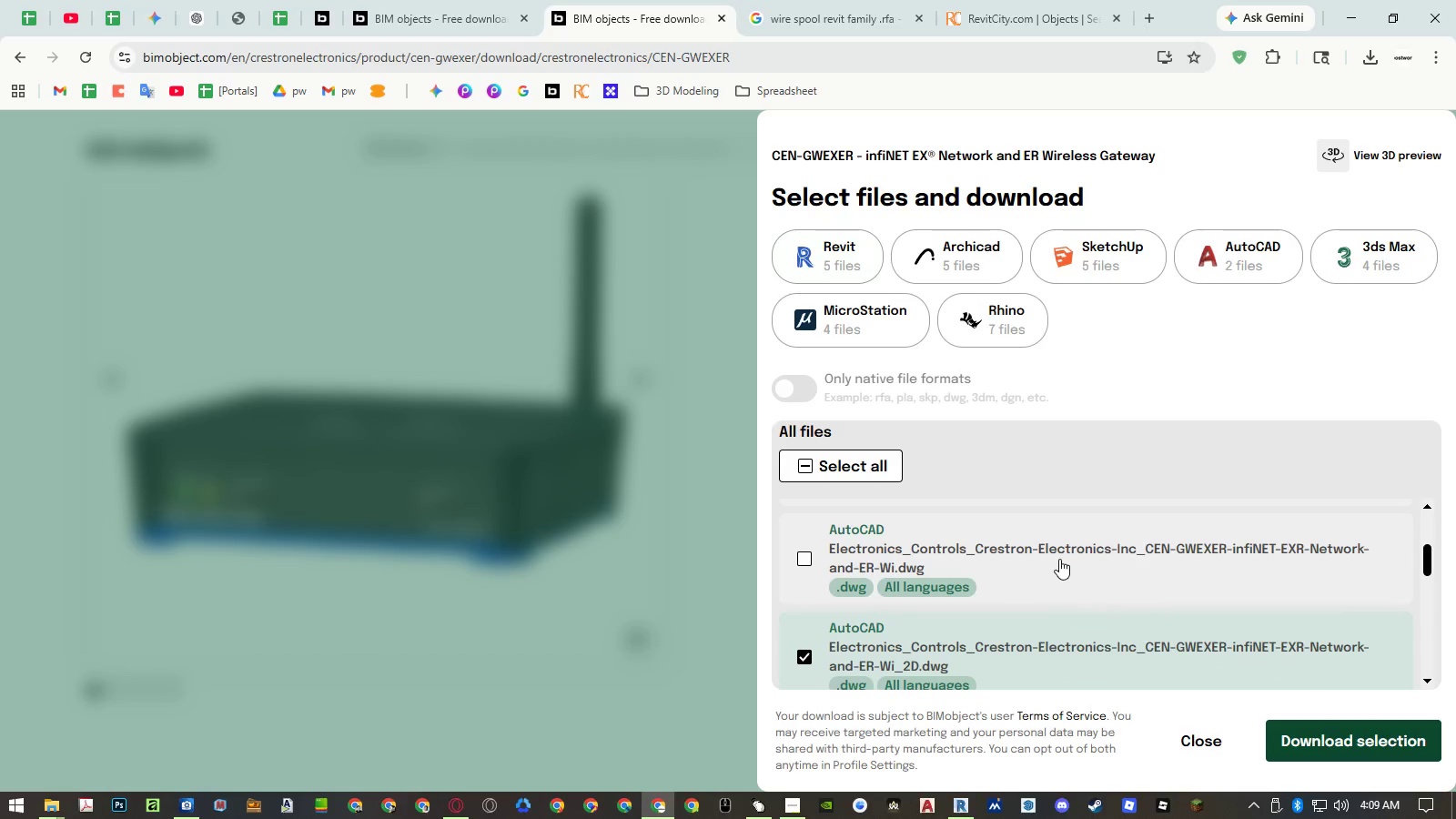 
left_click([1059, 559])
 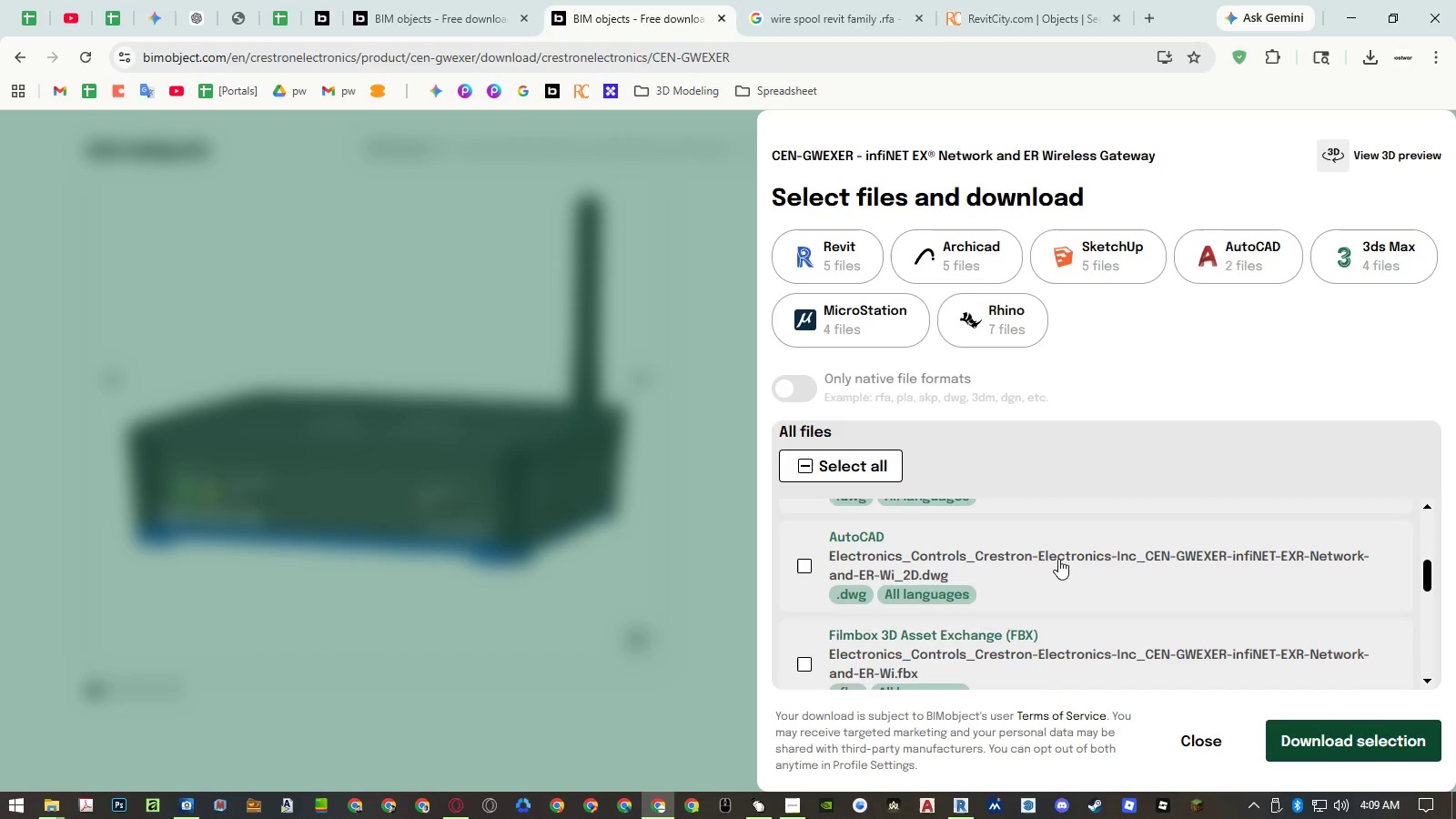 
scroll: coordinate [1058, 559], scroll_direction: down, amount: 4.0
 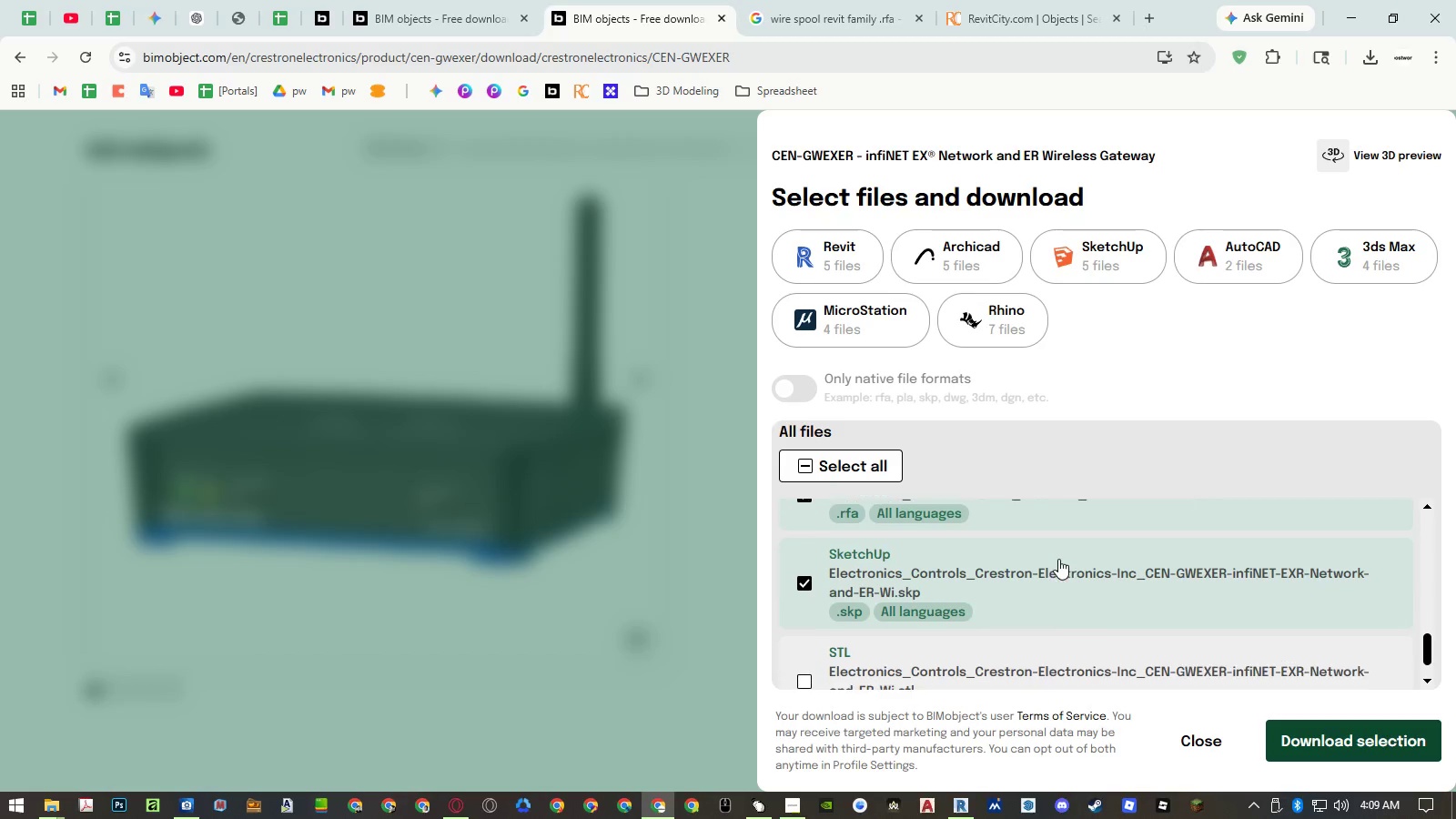 
left_click([1052, 577])
 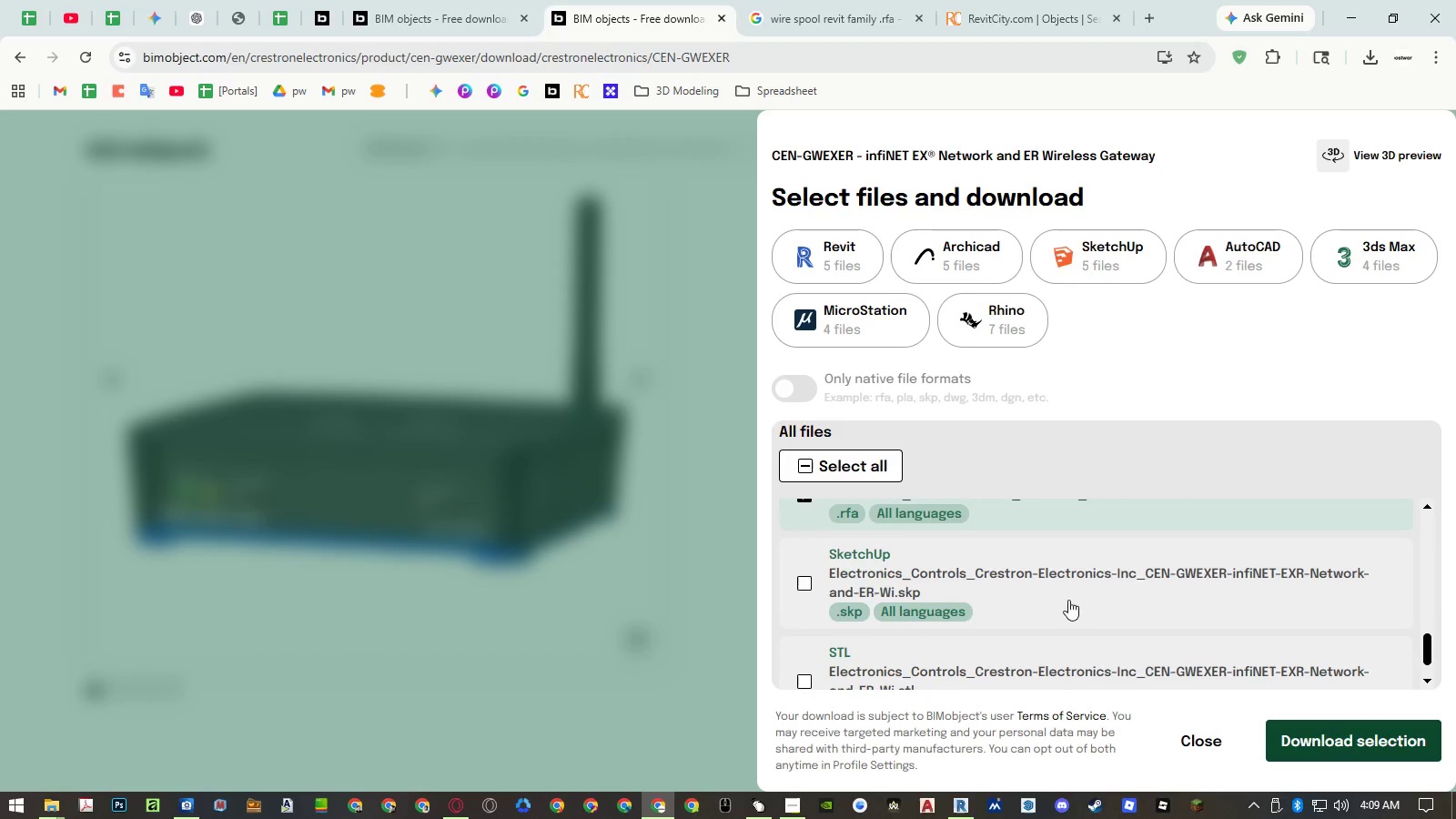 
scroll: coordinate [1088, 618], scroll_direction: down, amount: 2.0
 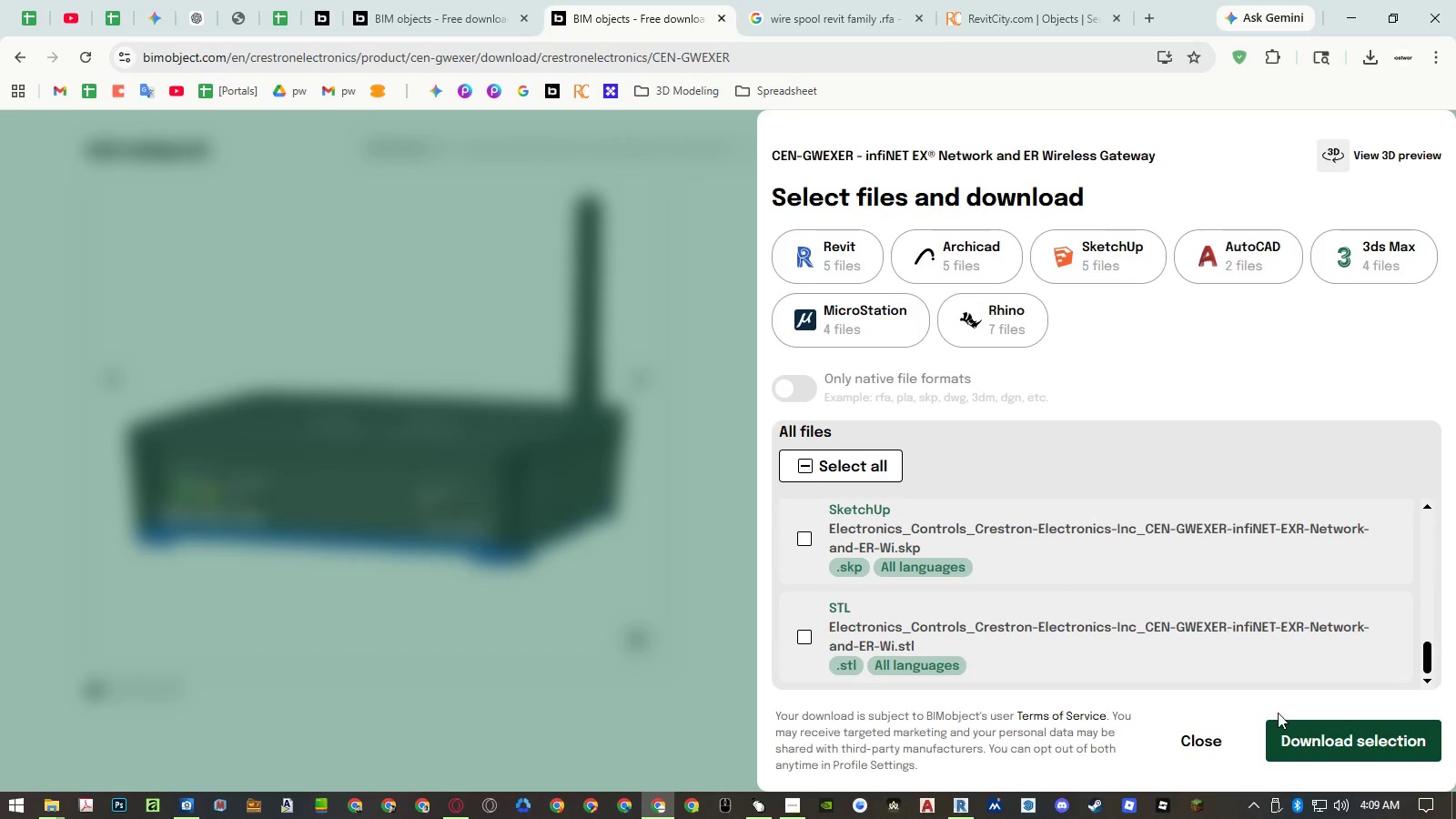 
left_click([1313, 736])
 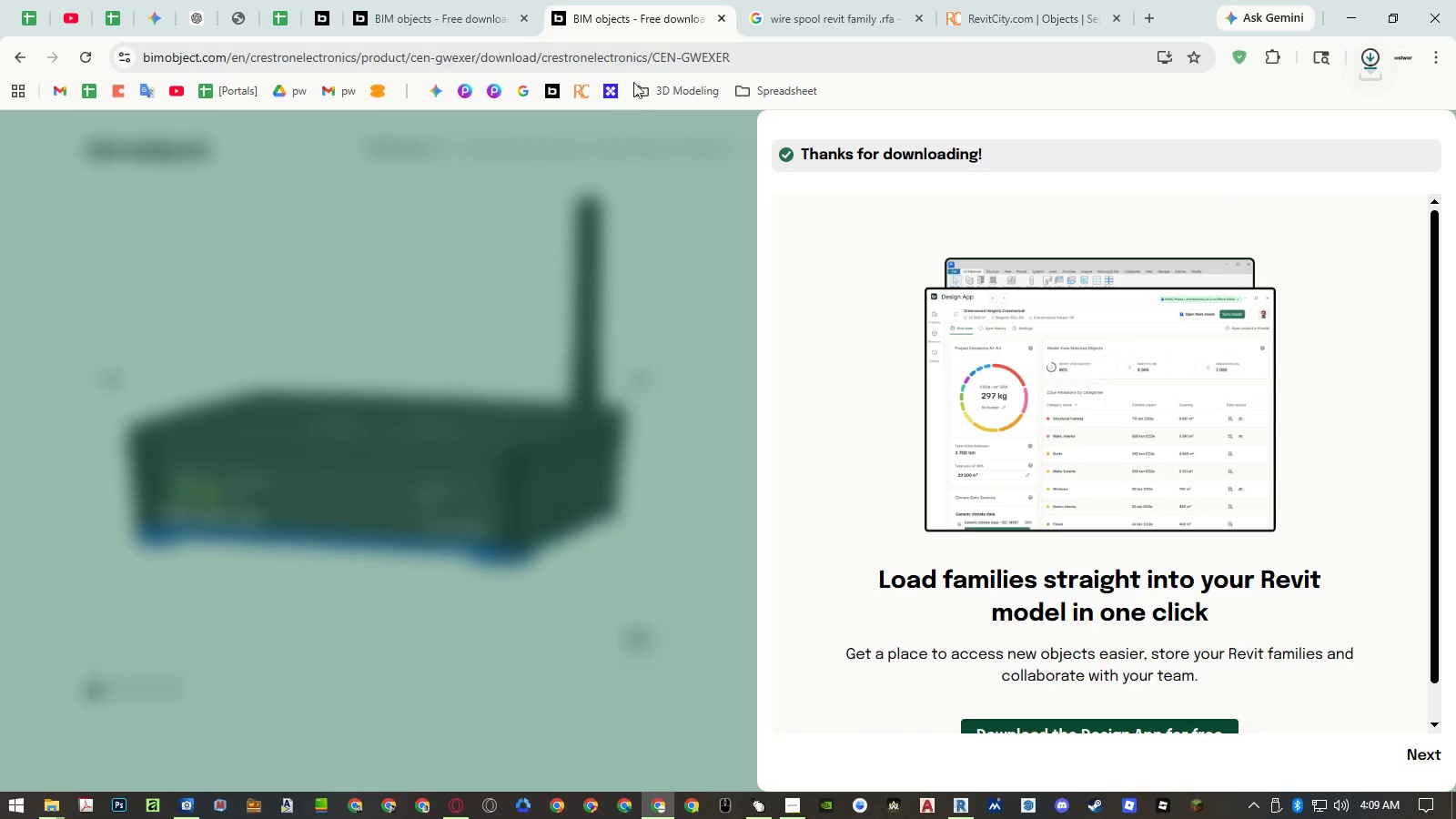 
middle_click([642, 21])
 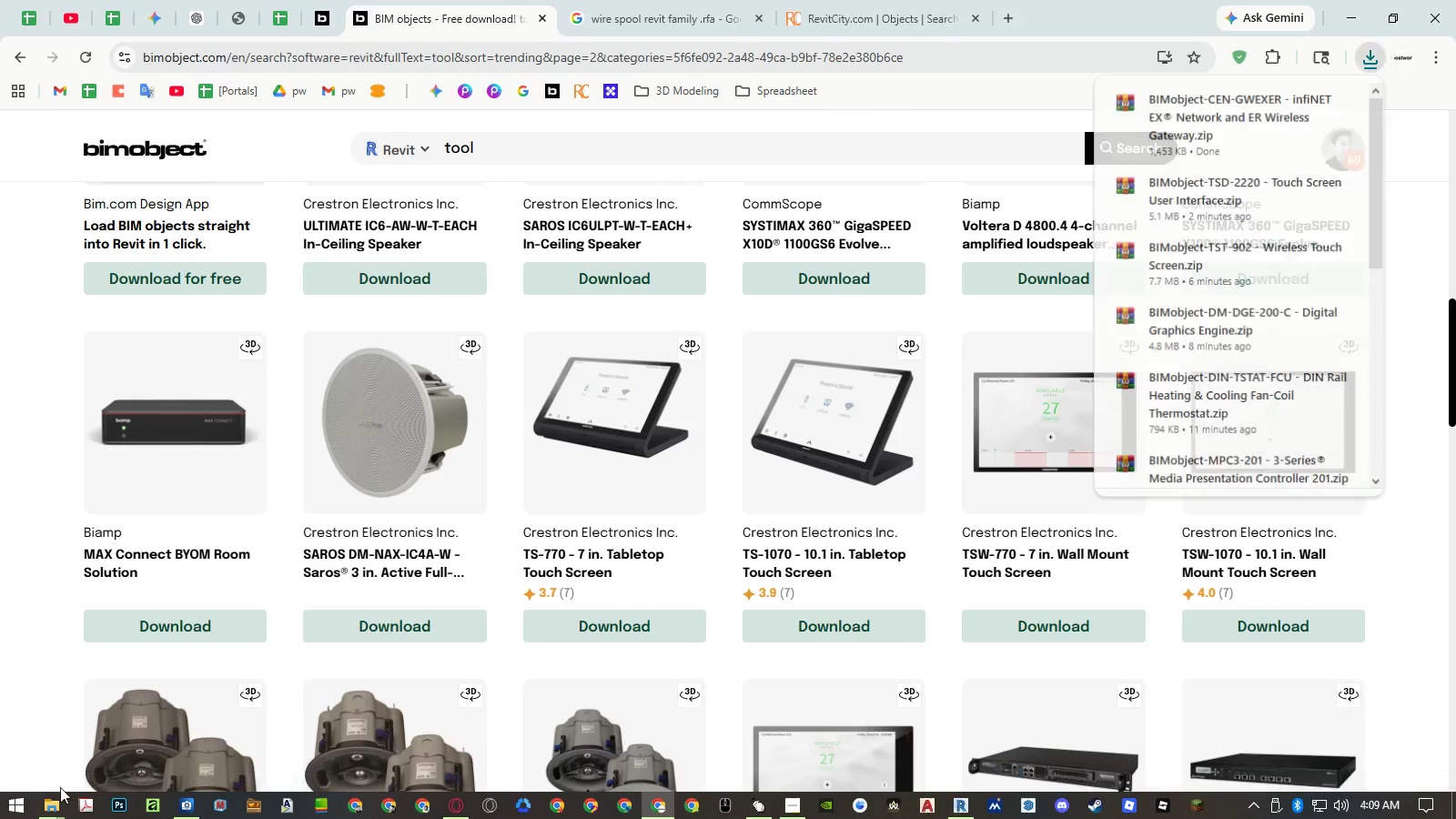 
left_click([53, 801])
 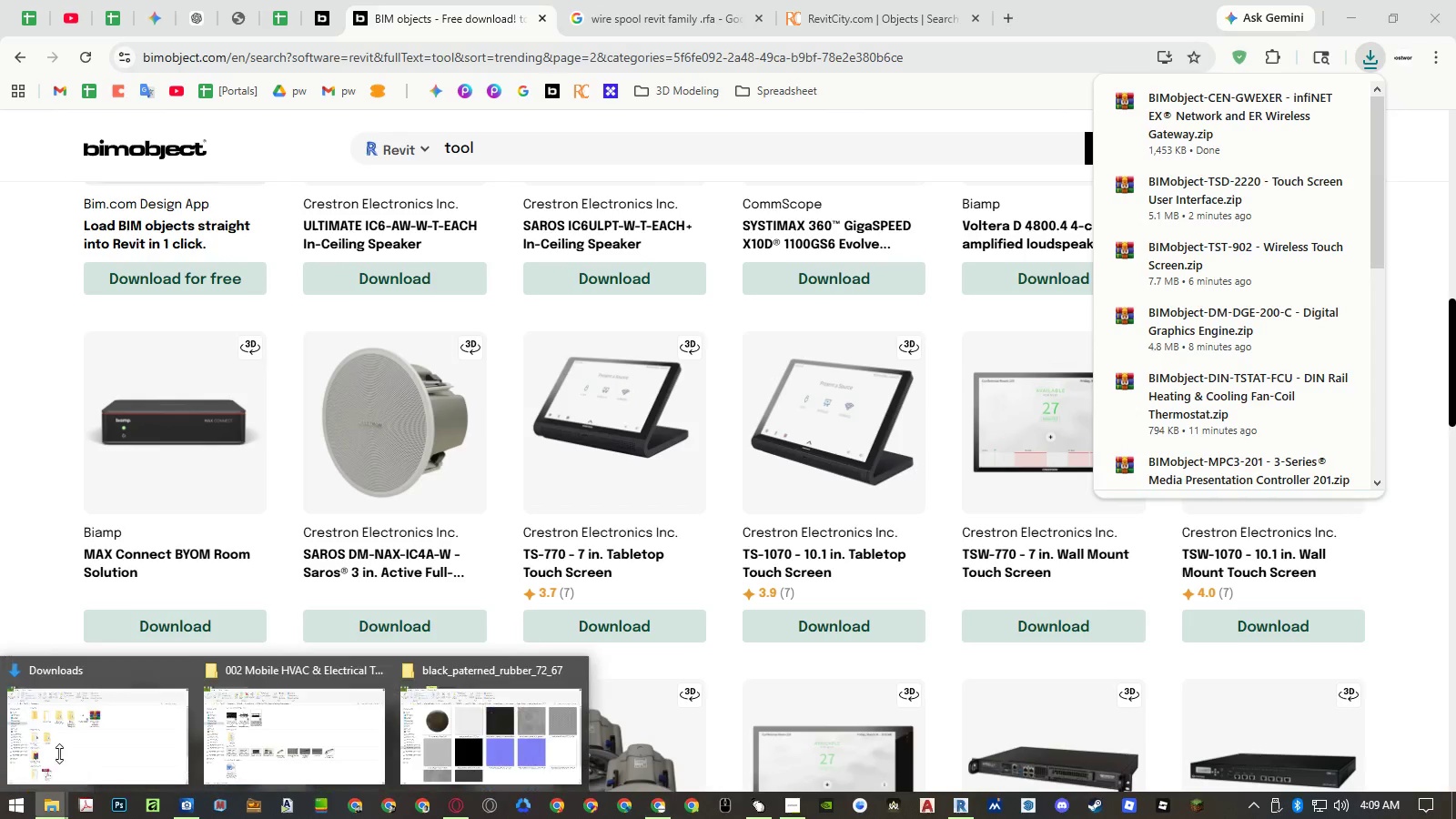 
double_click([61, 743])
 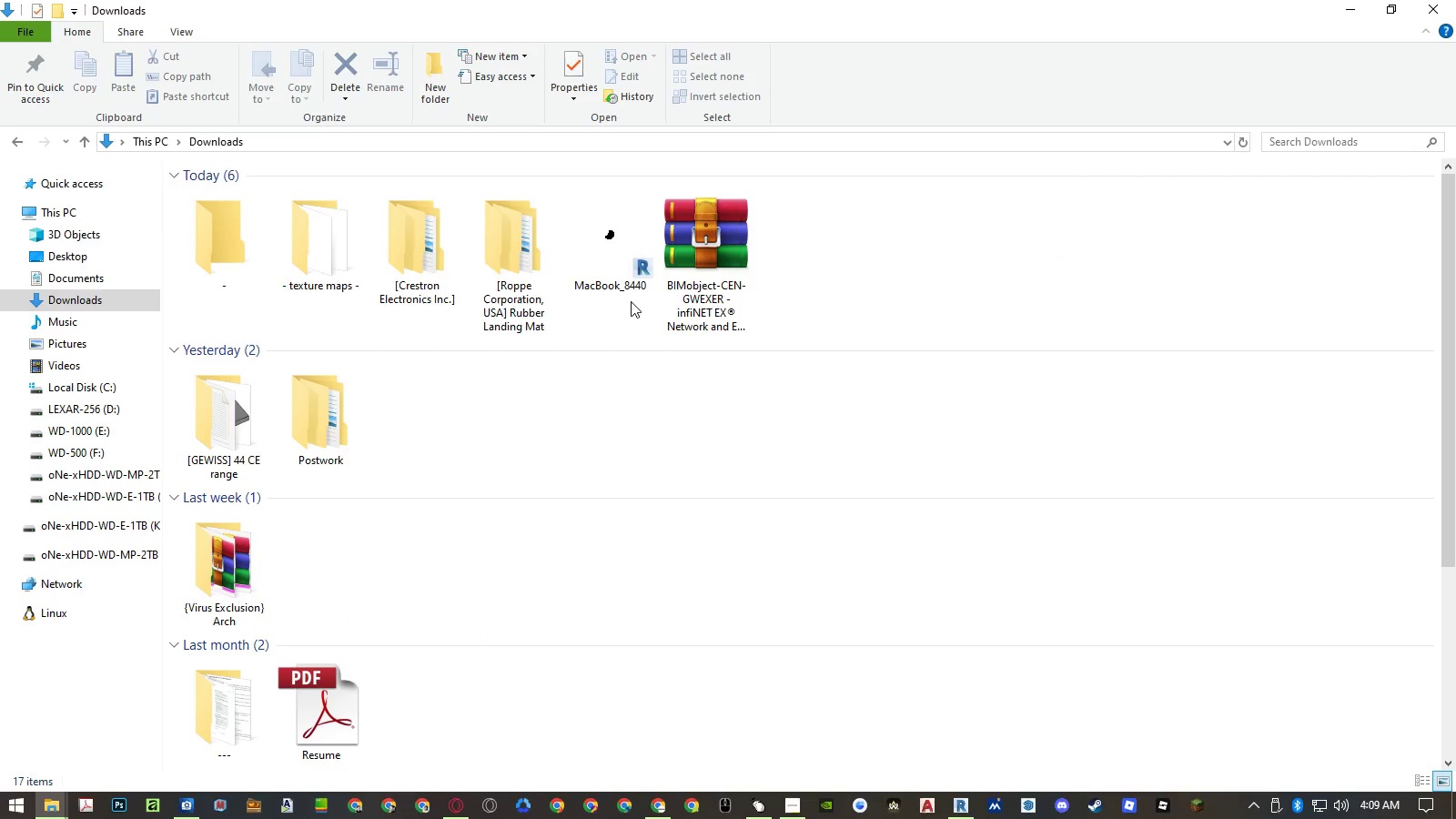 
right_click([694, 262])
 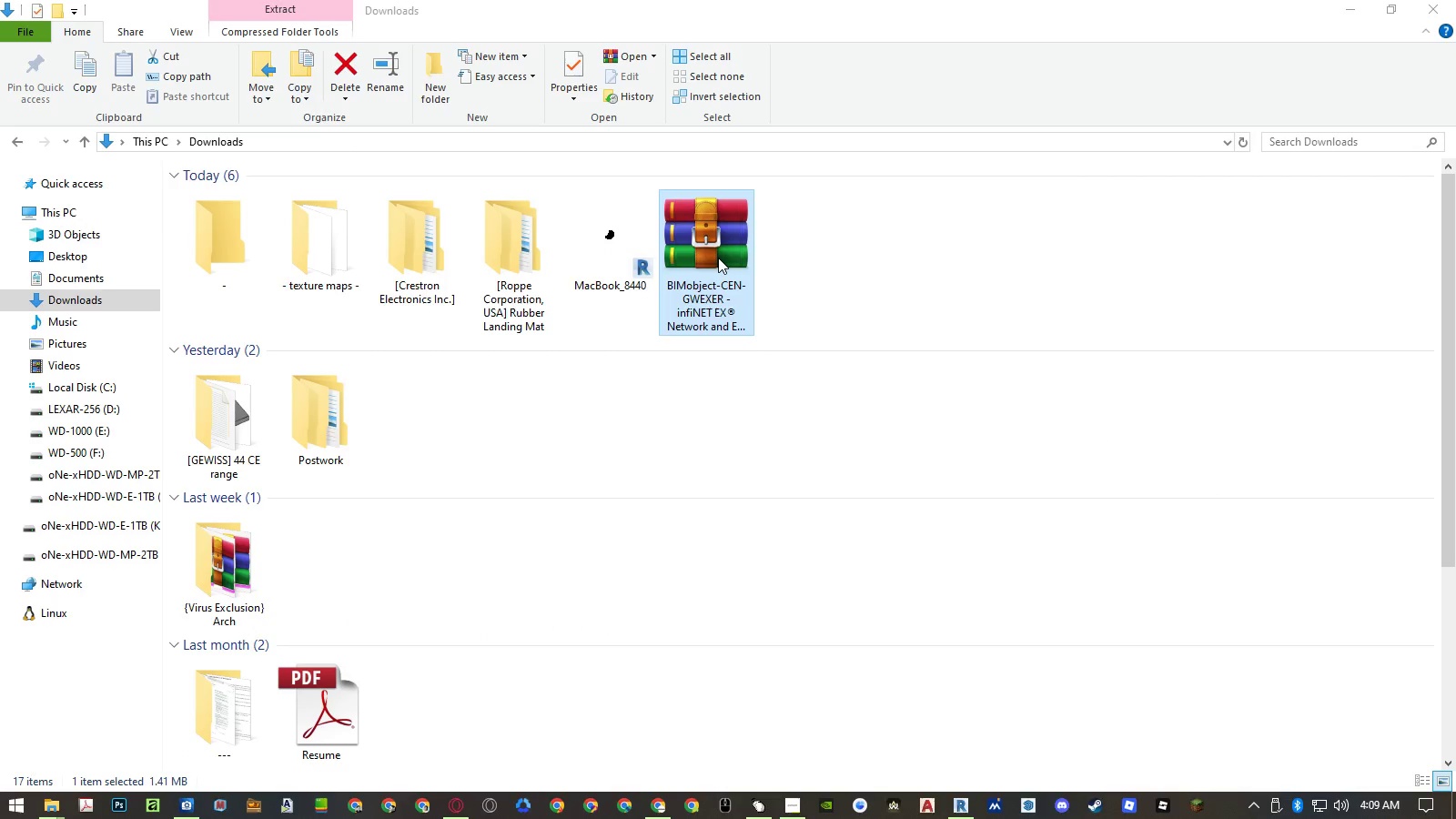 
left_click([716, 241])
 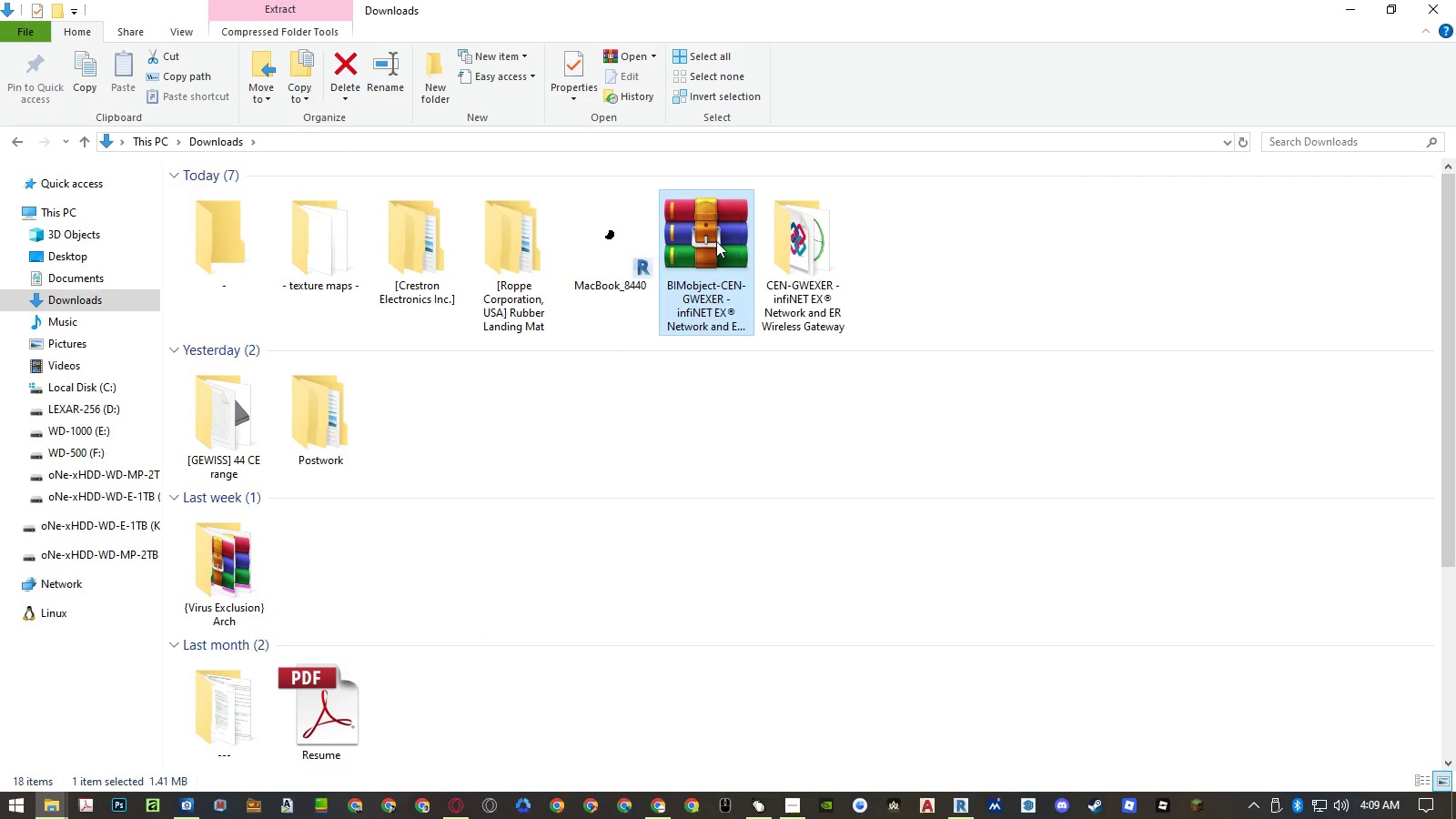 
key(Delete)
 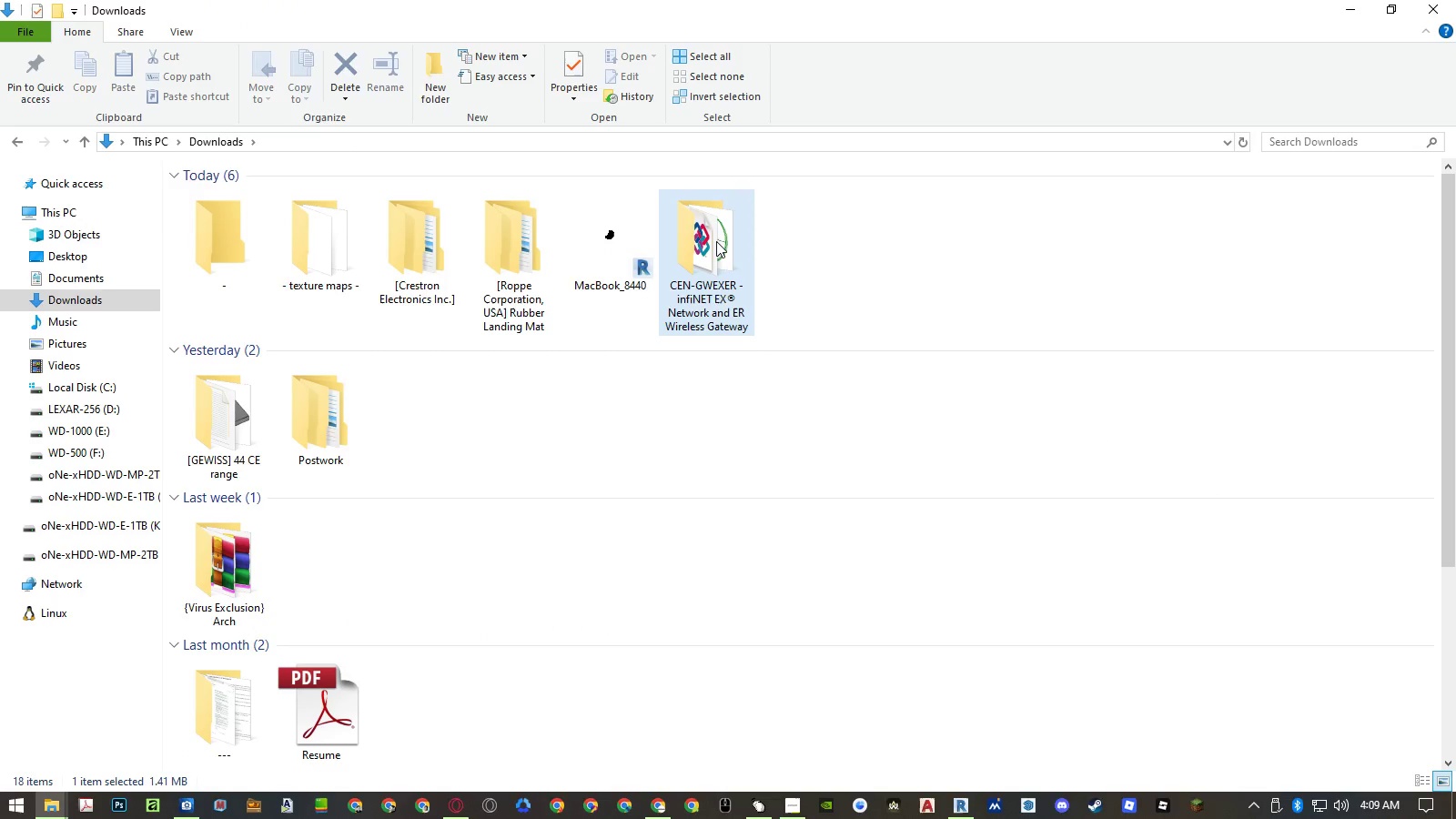 
left_click([716, 241])
 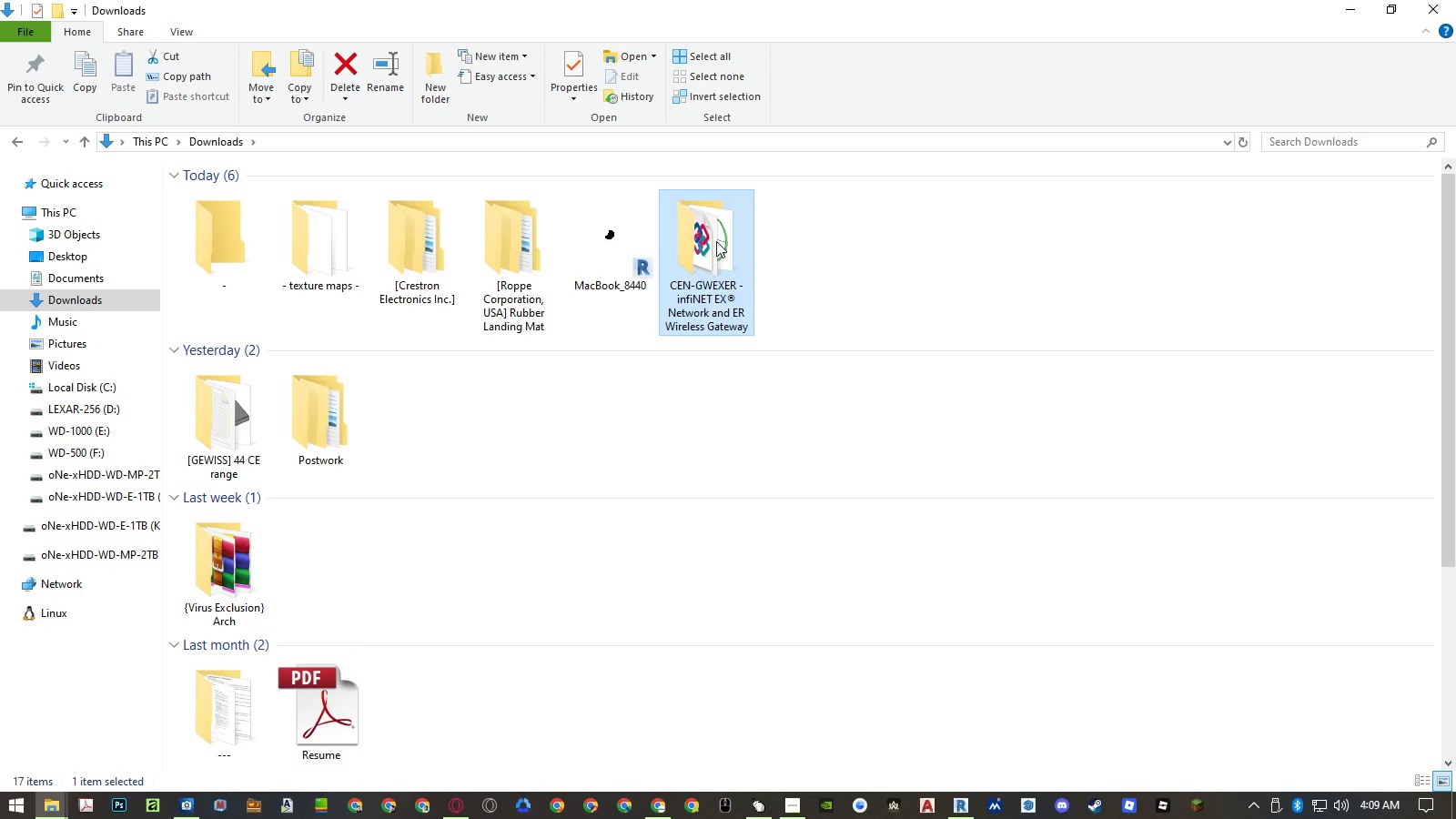 
key(Control+X)
 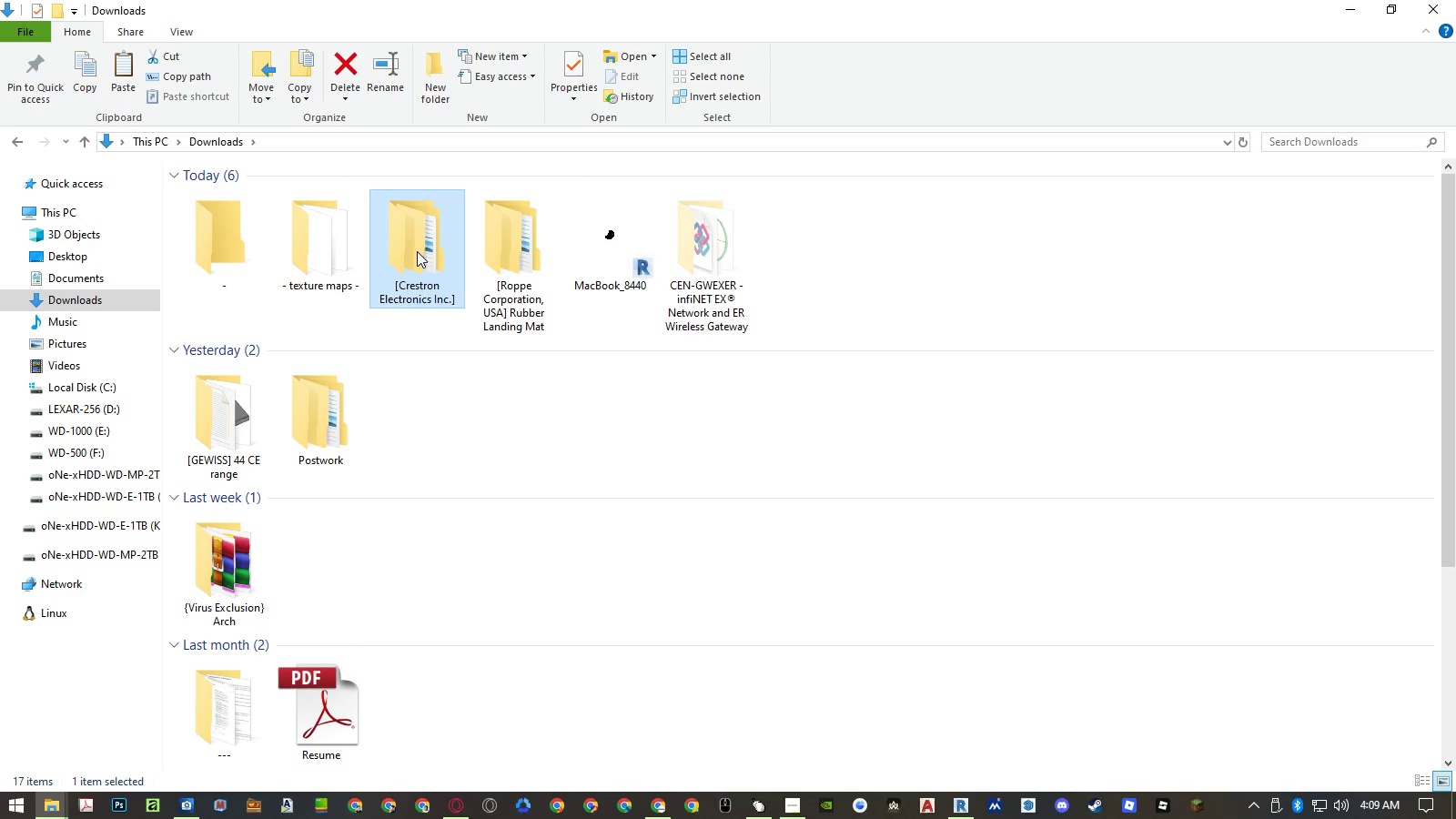 
double_click([417, 251])
 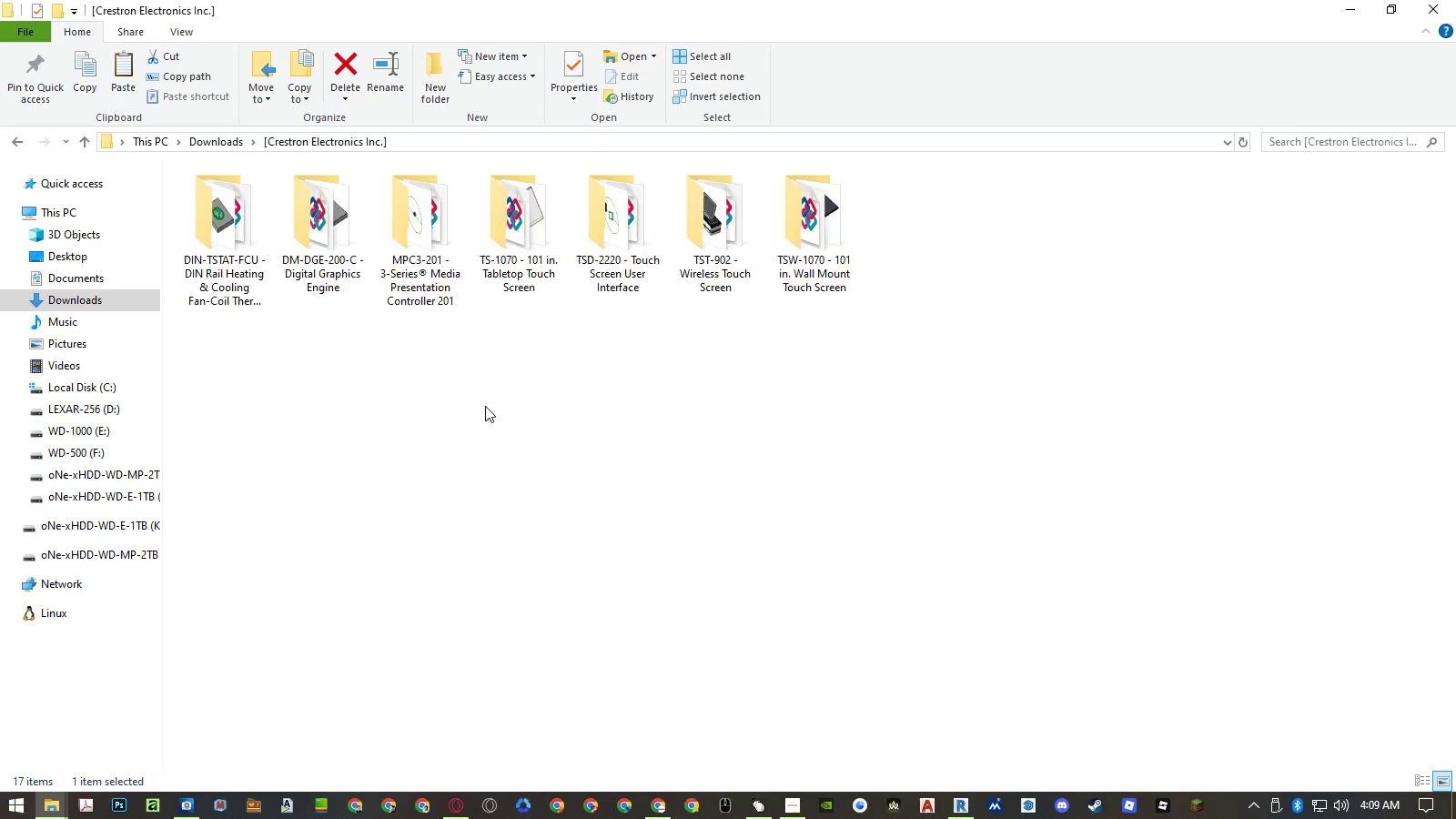 
left_click([486, 406])
 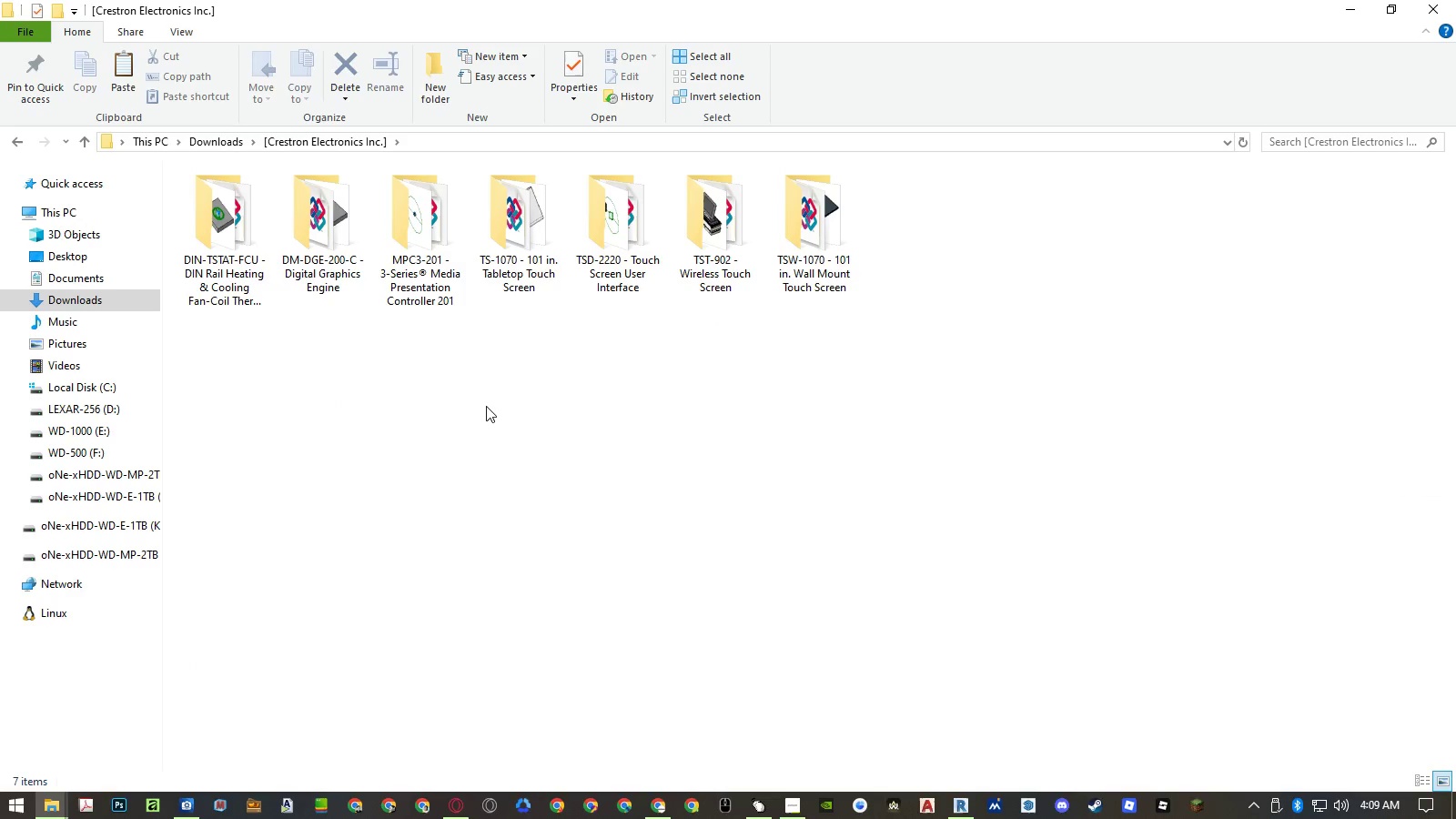 
key(Control+ControlLeft)
 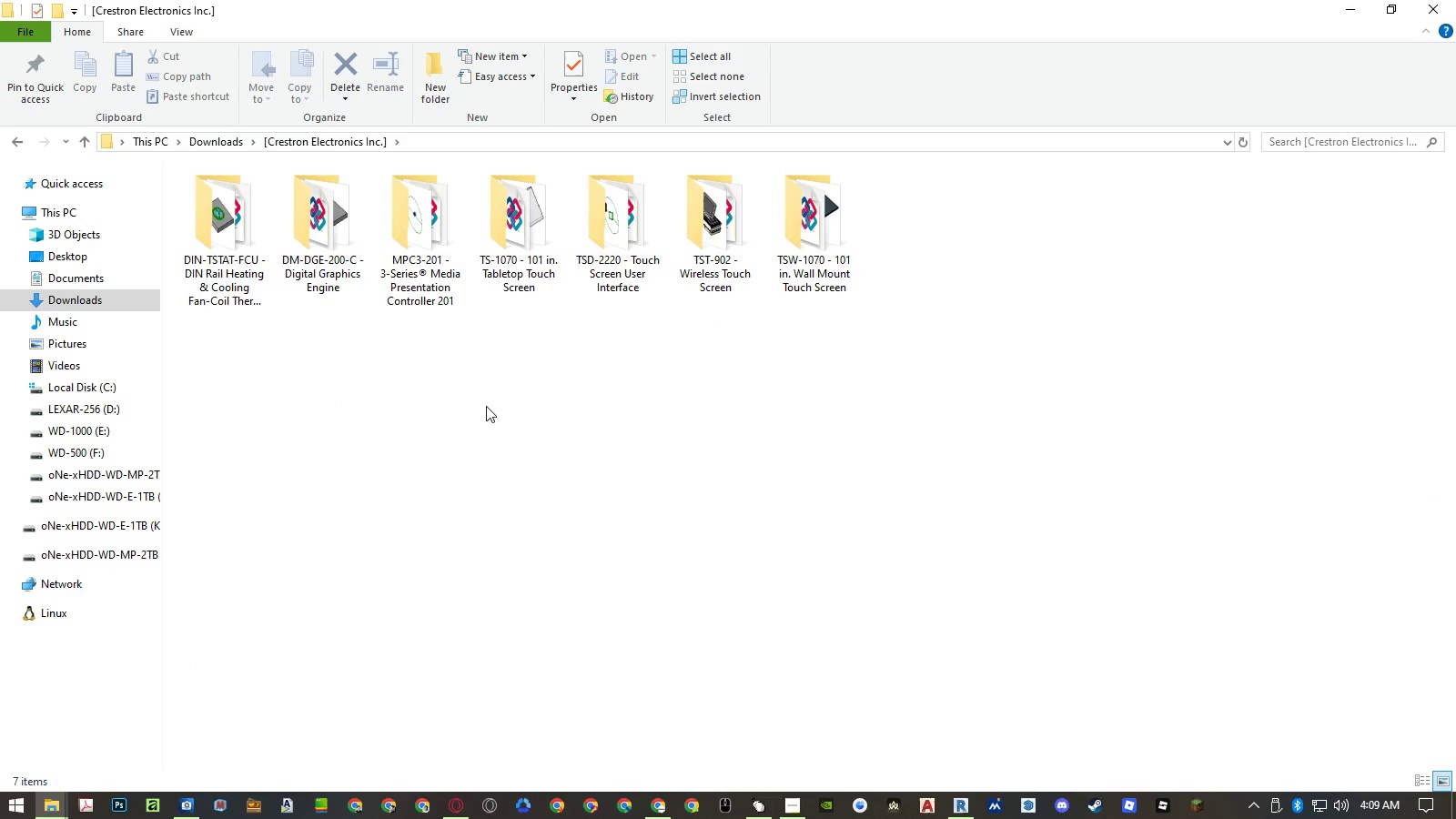 
key(Control+V)
 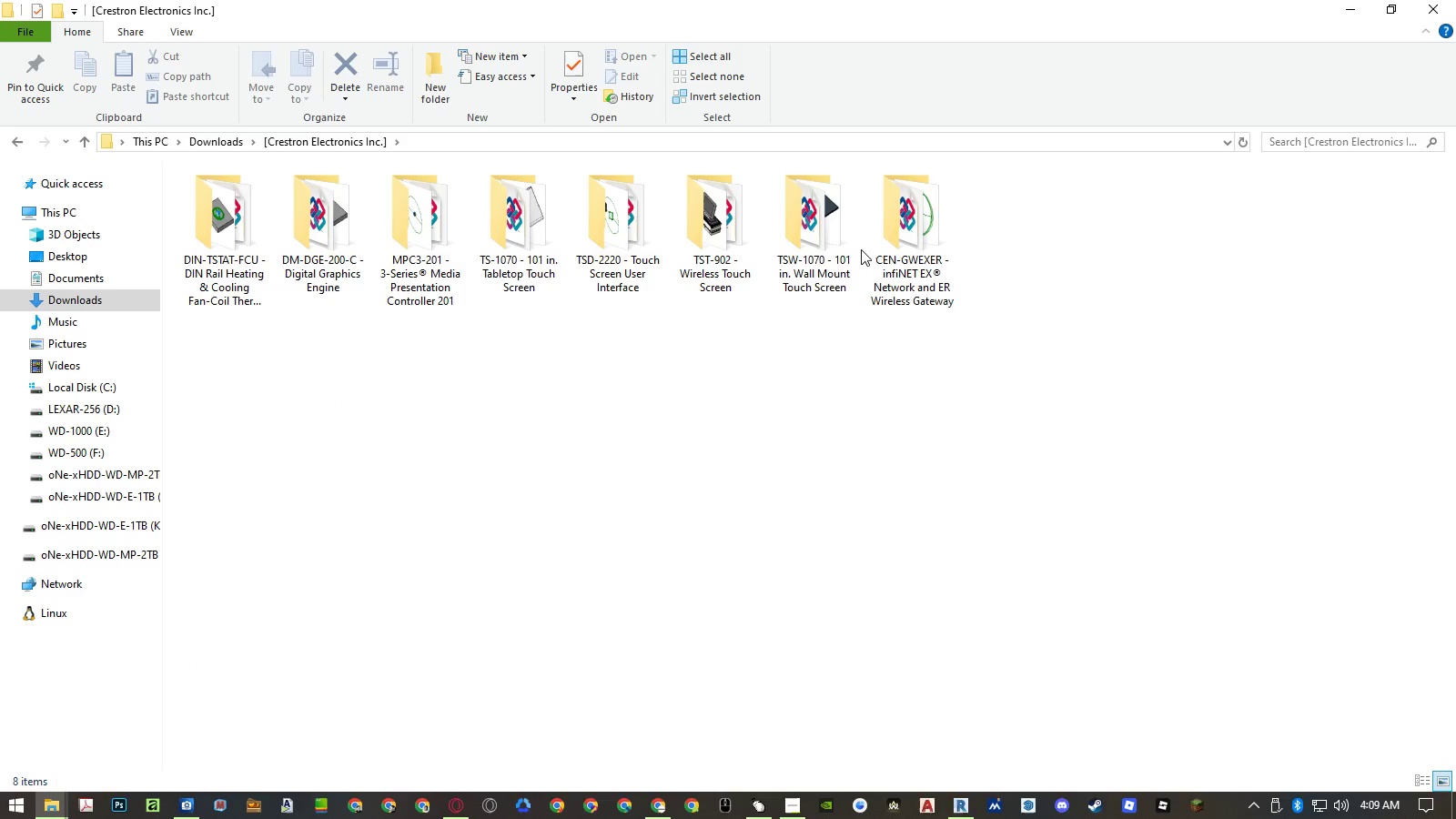 
double_click([899, 235])
 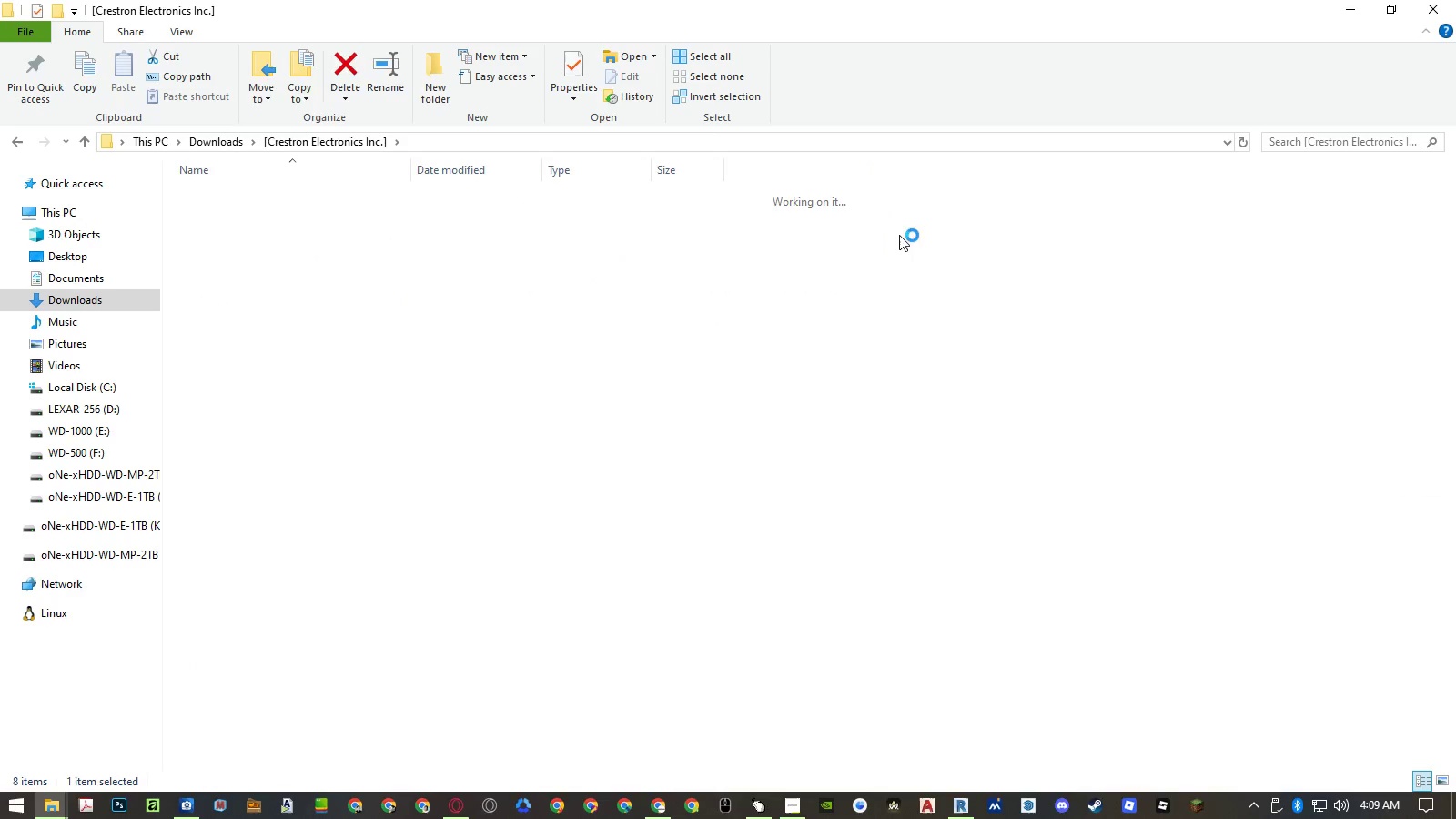 
key(Enter)
 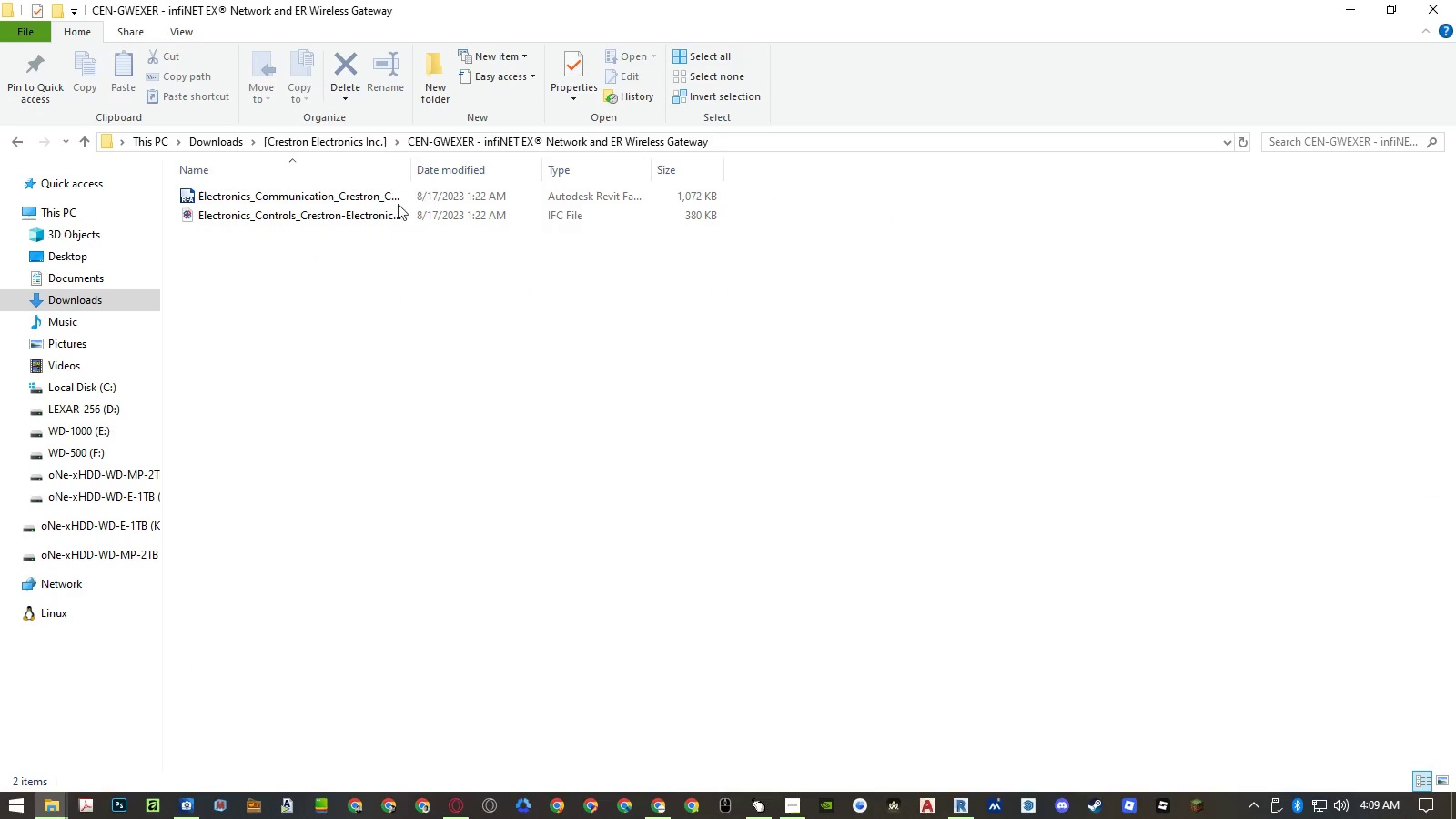 
double_click([375, 194])
 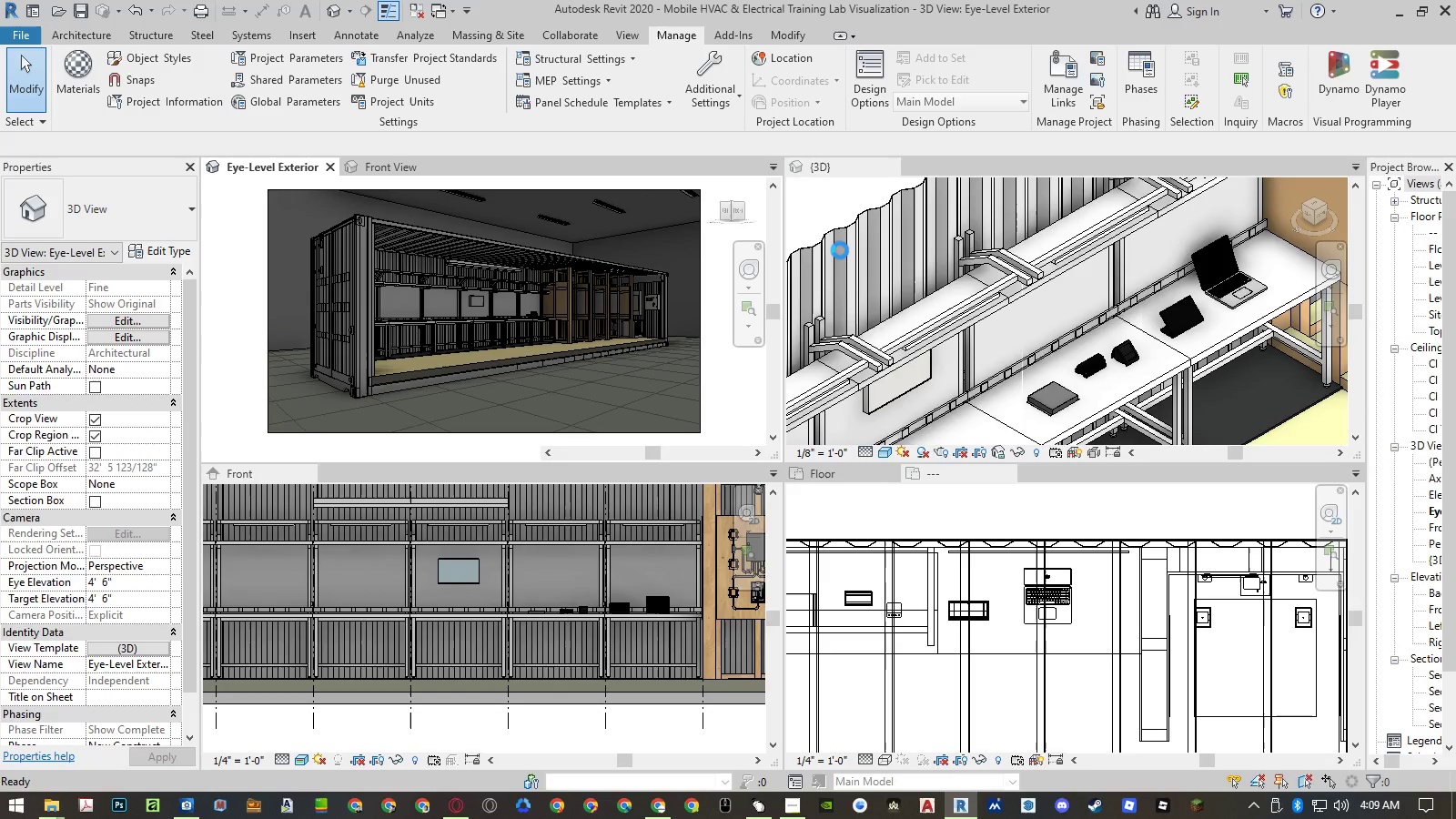 
wait(8.23)
 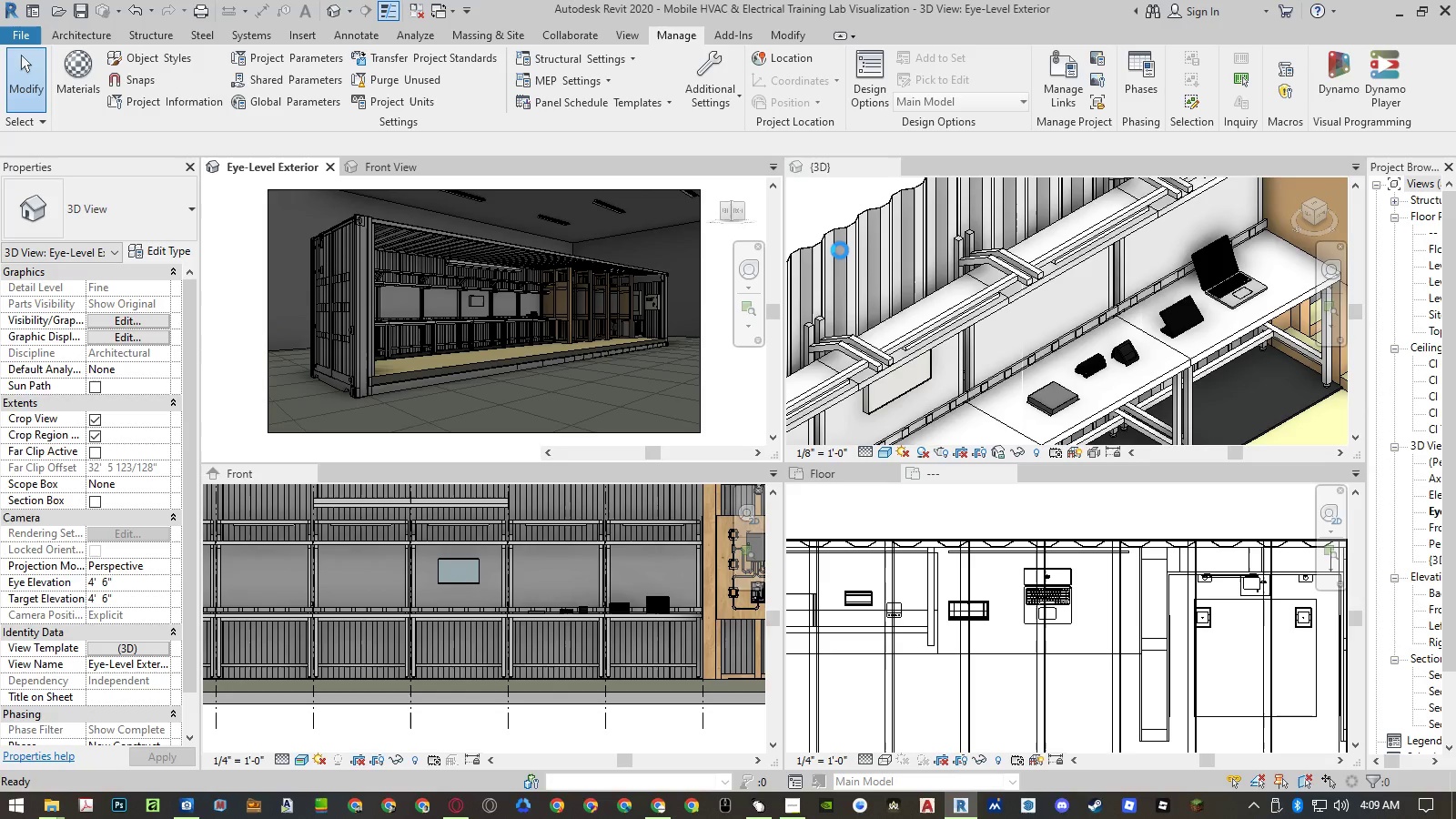 
left_click([623, 263])
 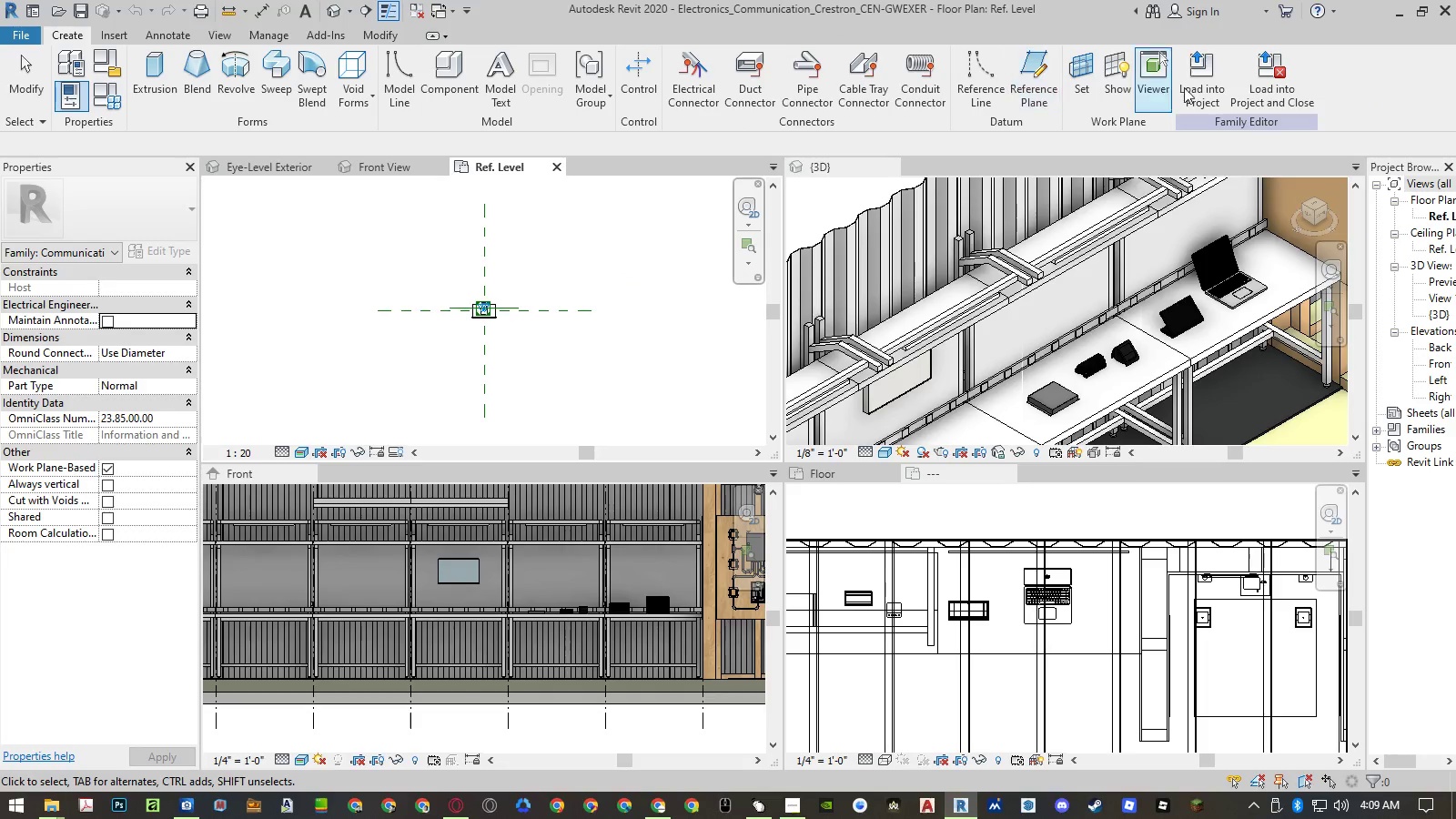 
left_click([1264, 79])
 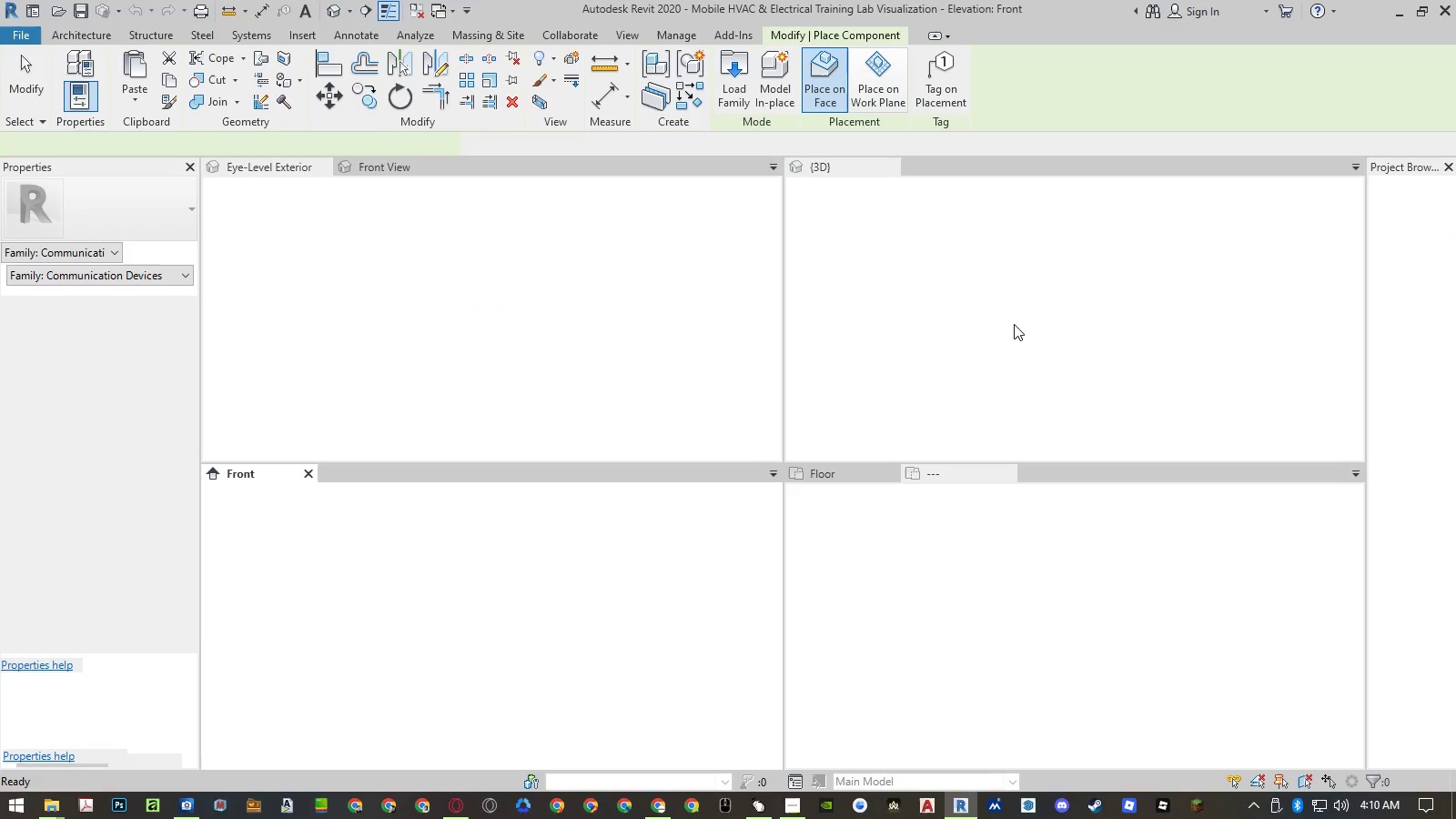 
wait(6.02)
 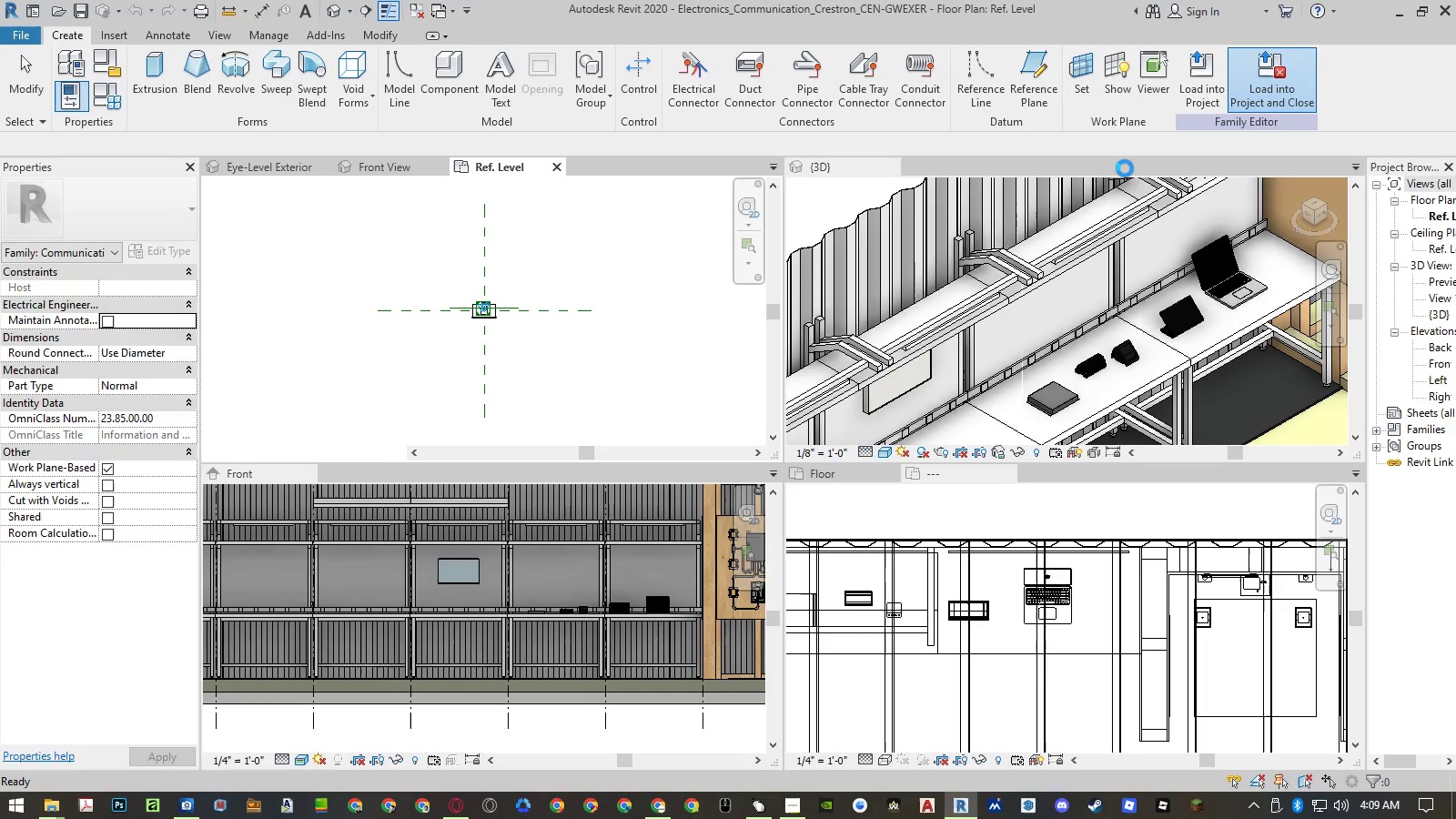 
left_click([1000, 397])
 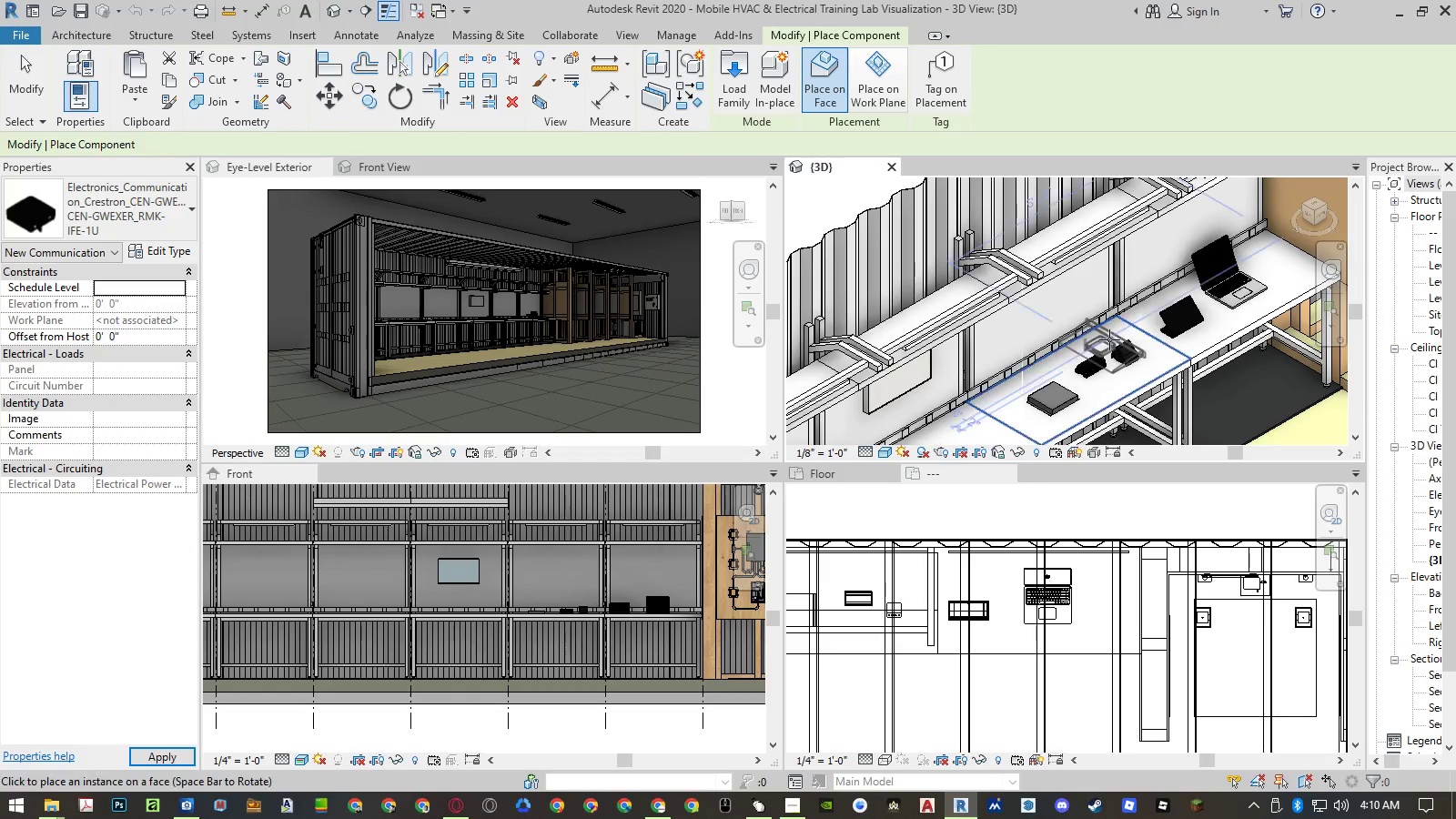 
scroll: coordinate [1126, 309], scroll_direction: down, amount: 4.0
 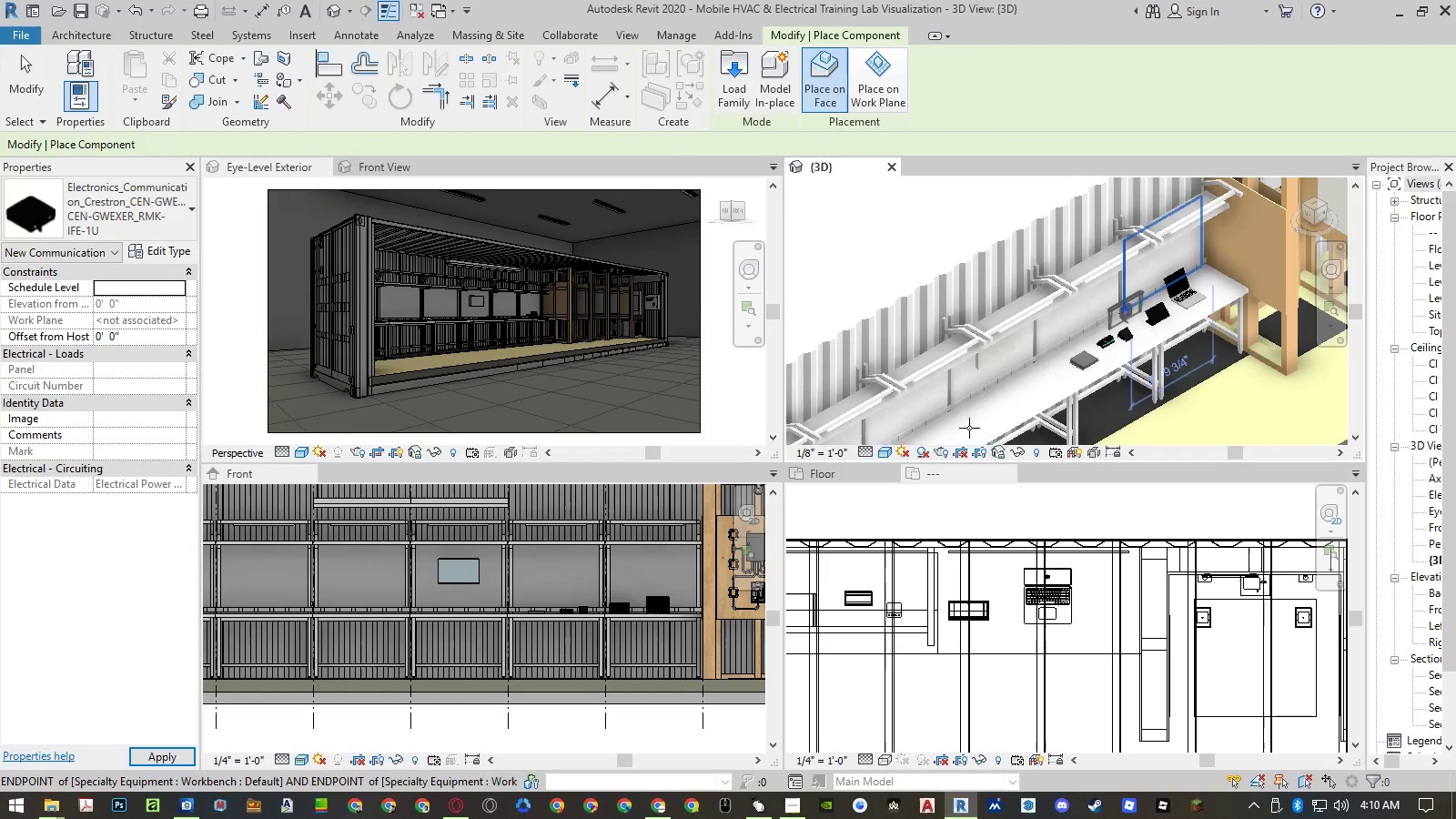 
scroll: coordinate [1040, 381], scroll_direction: up, amount: 9.0
 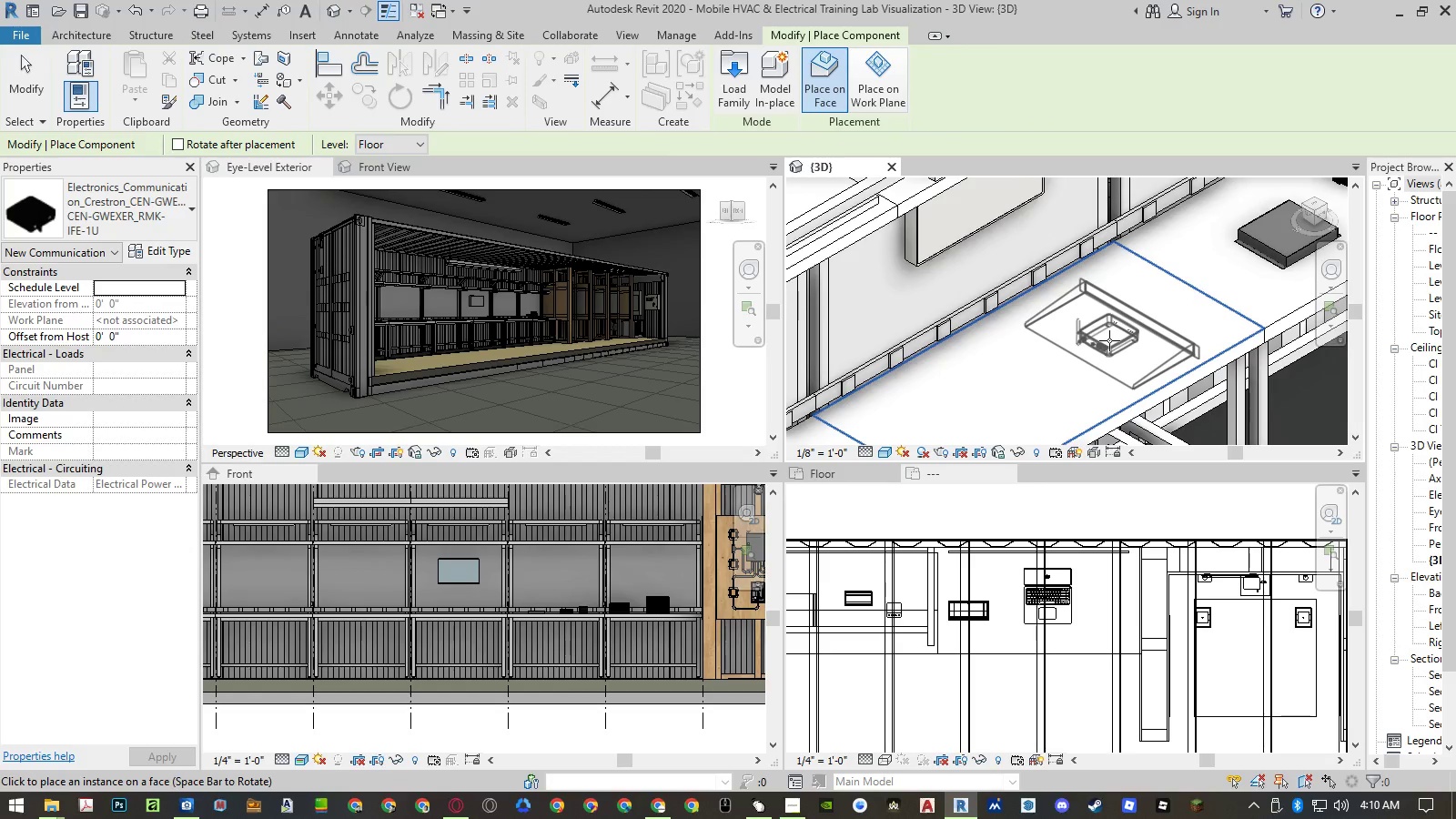 
scroll: coordinate [1036, 359], scroll_direction: down, amount: 3.0
 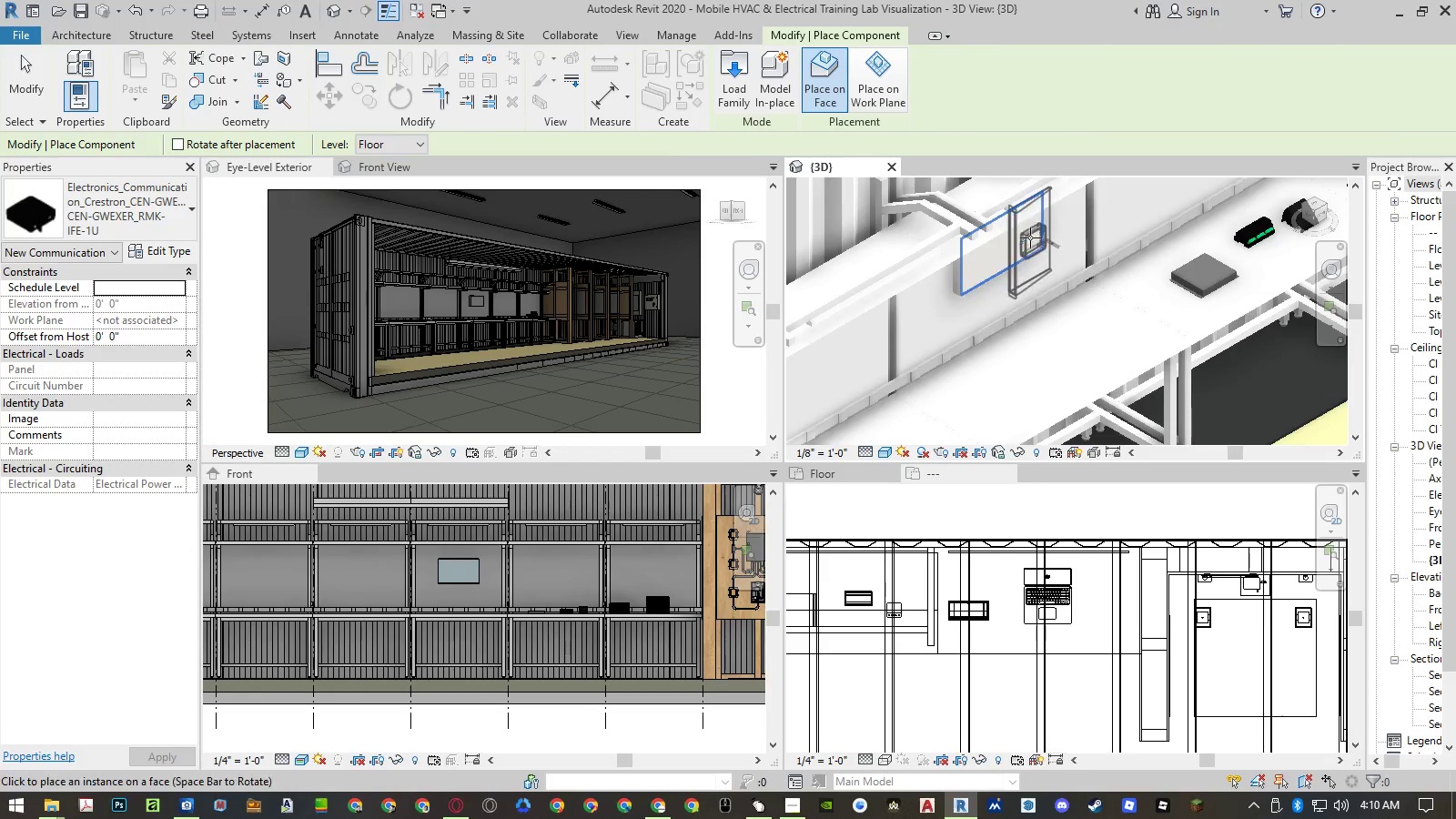 
scroll: coordinate [1016, 230], scroll_direction: up, amount: 4.0
 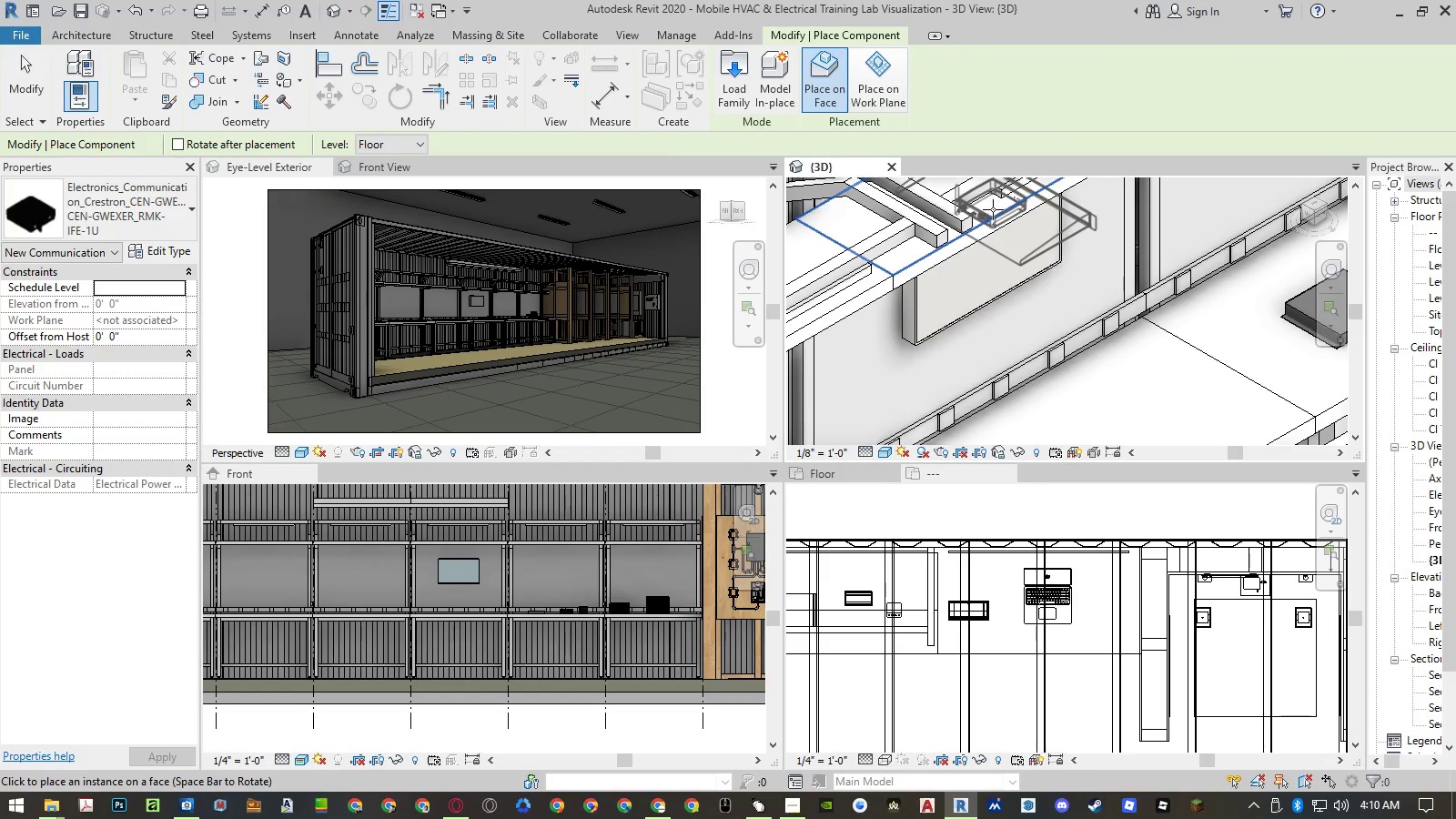 
left_click([993, 209])
 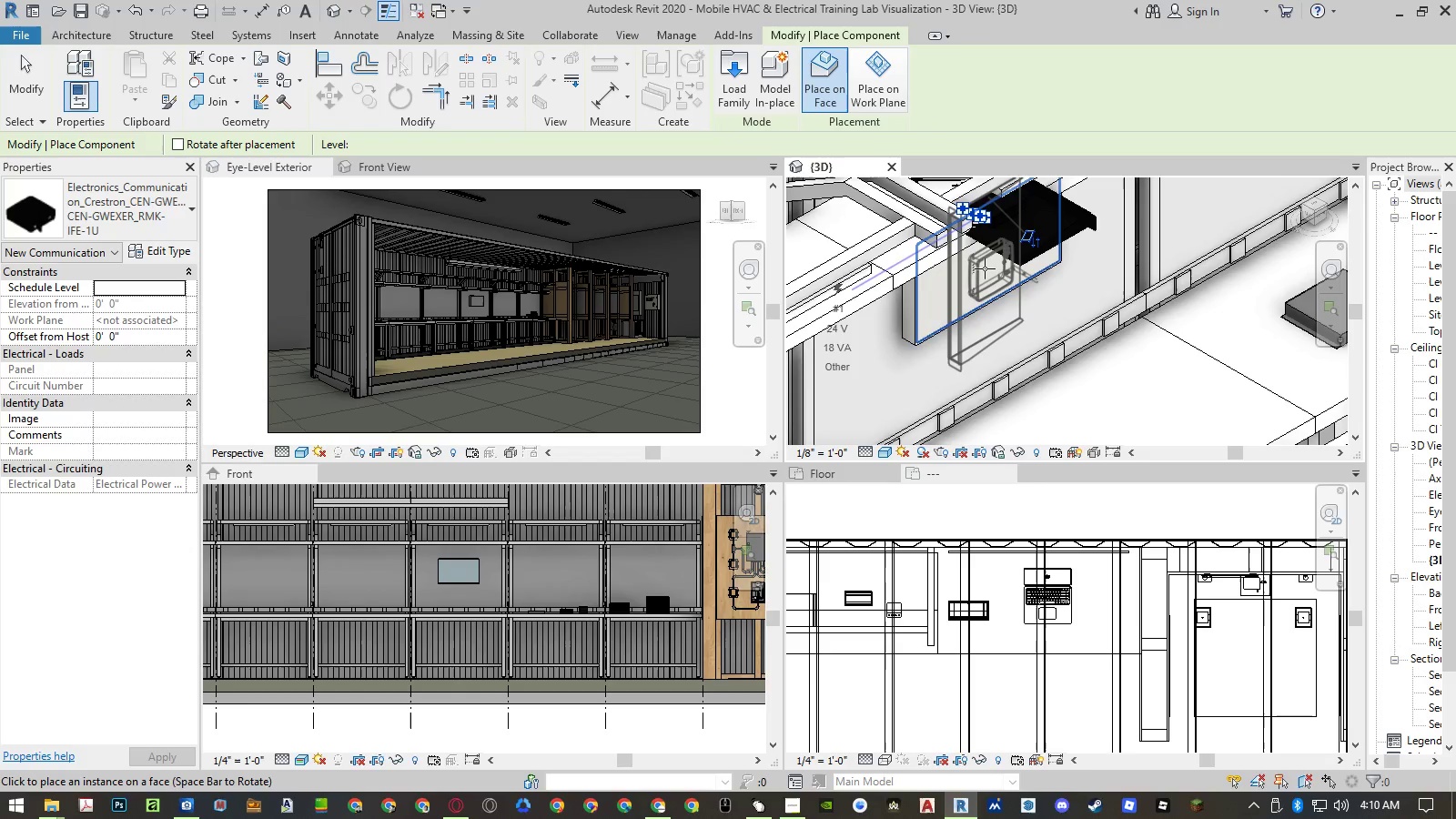 
key(Escape)
 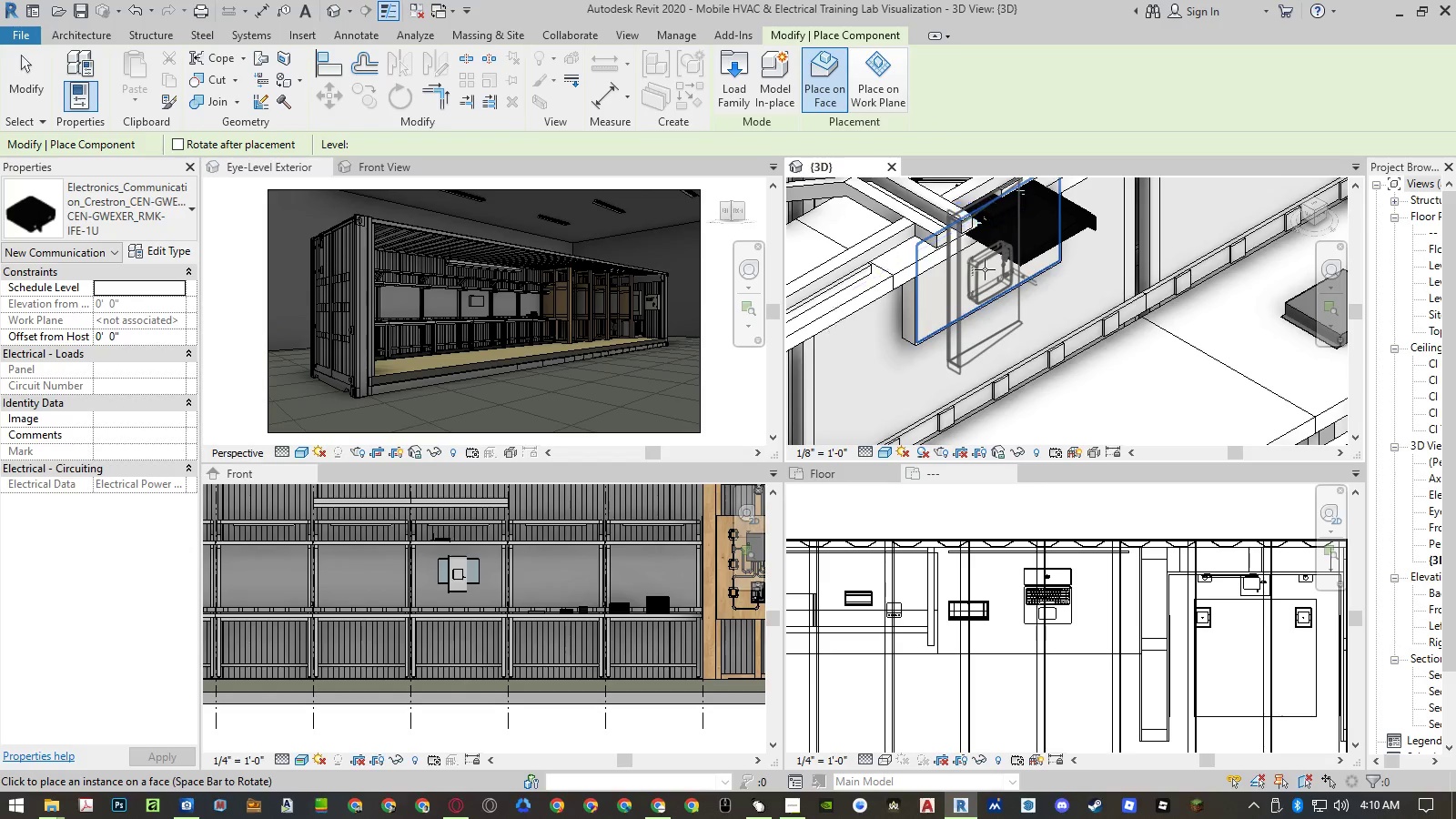 
key(Escape)
 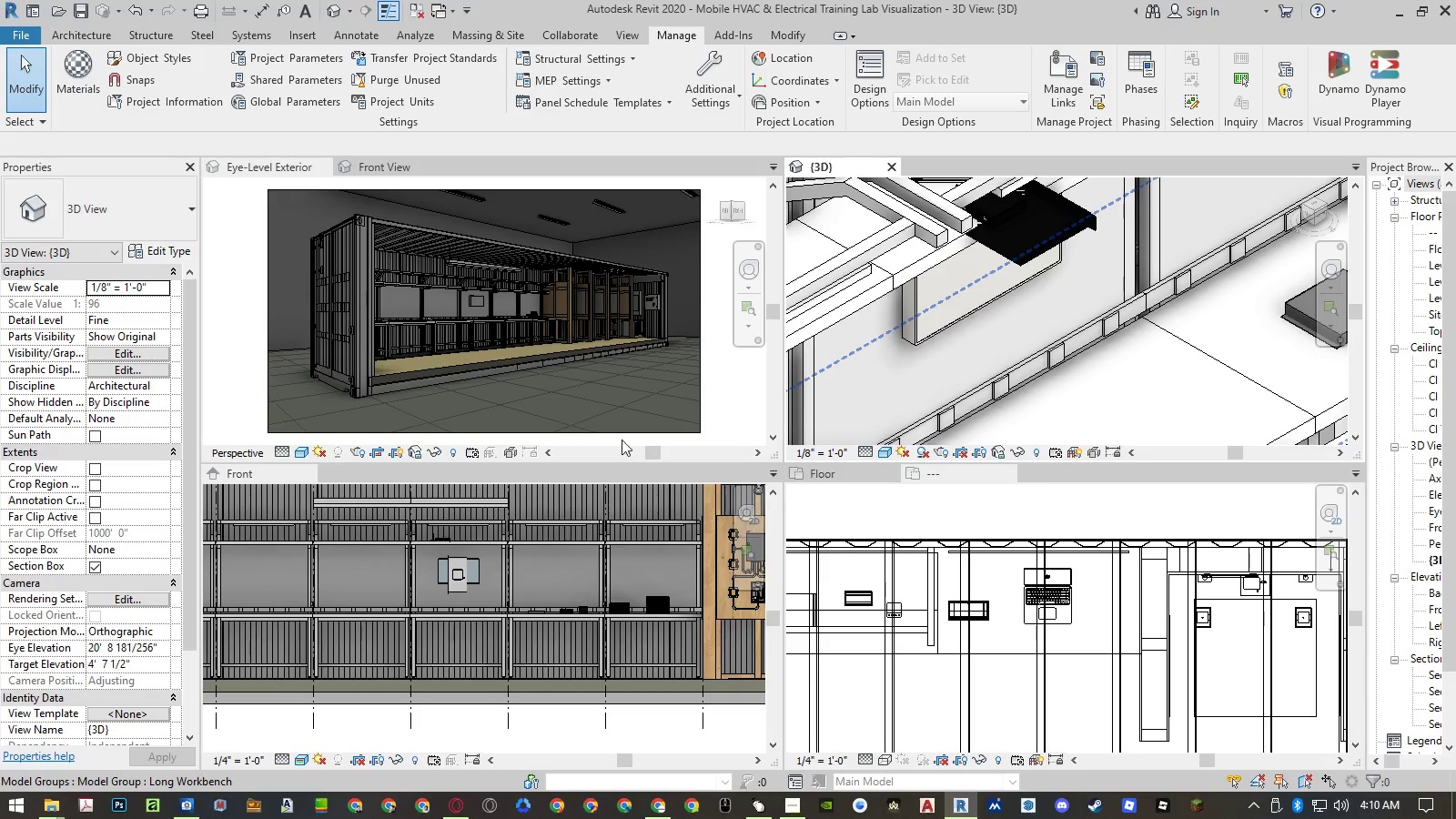 
scroll: coordinate [464, 573], scroll_direction: up, amount: 14.0
 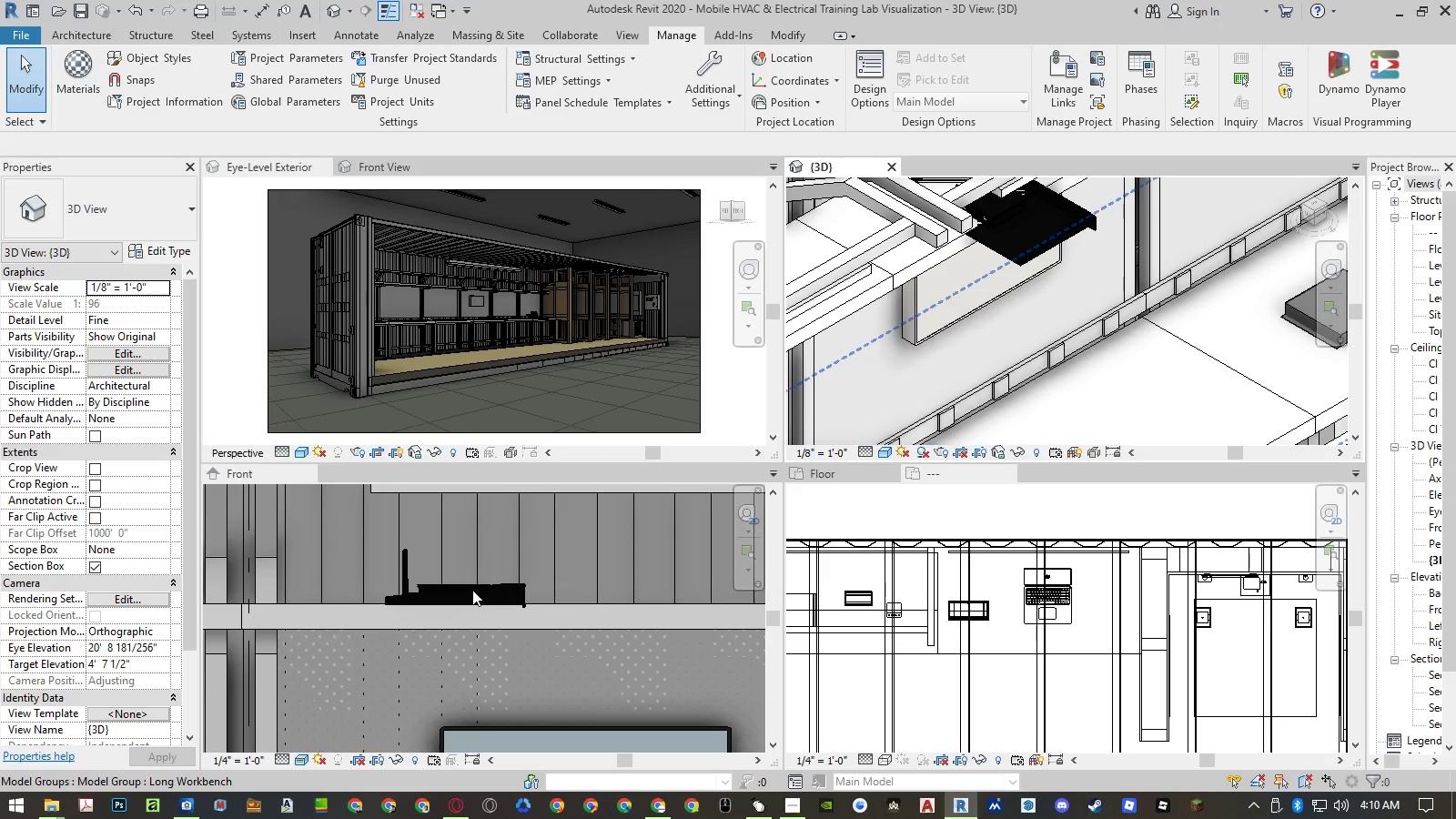 
left_click([472, 590])
 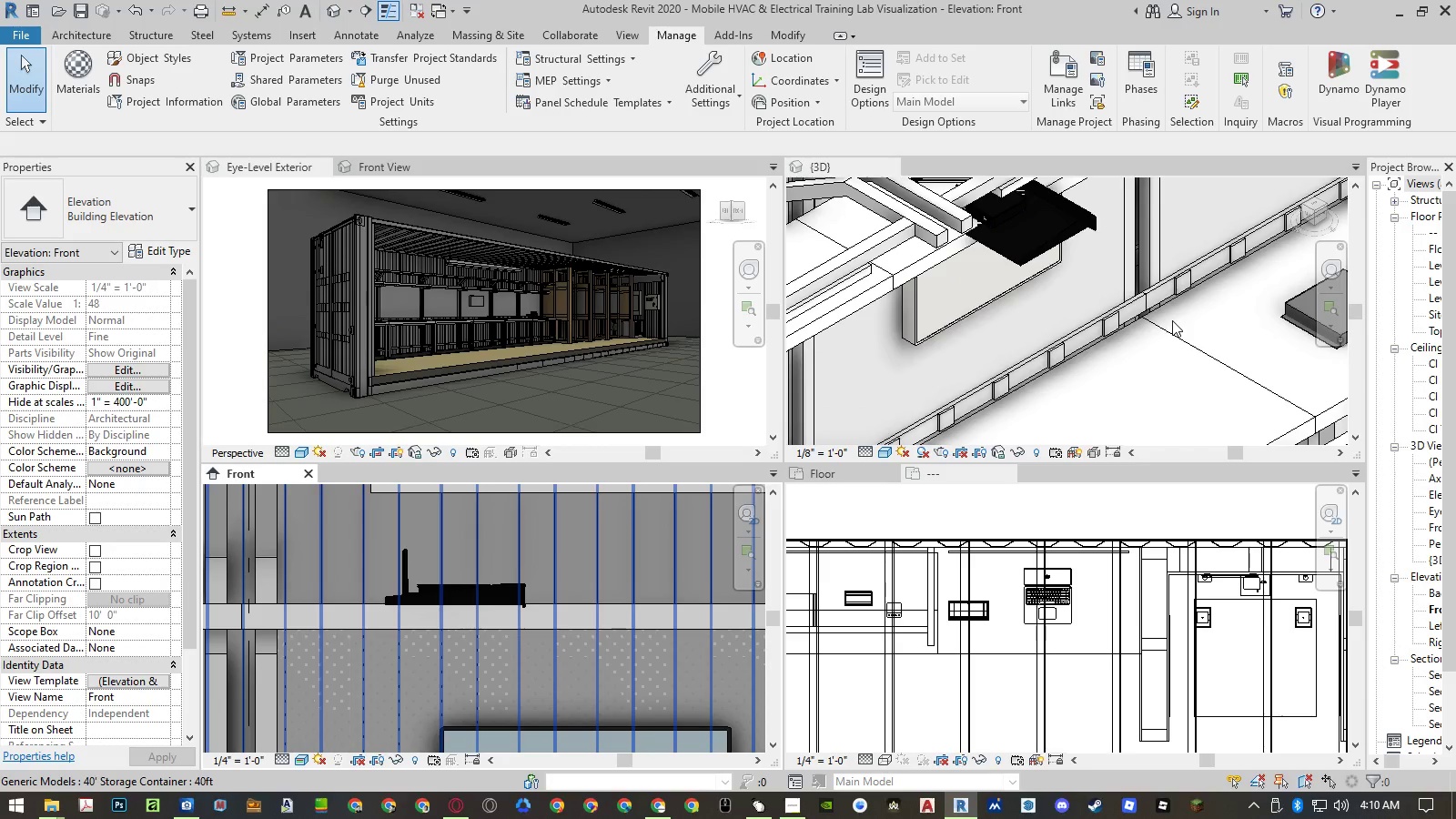 
hold_key(key=ShiftLeft, duration=1.41)
middle_click([1195, 313])
 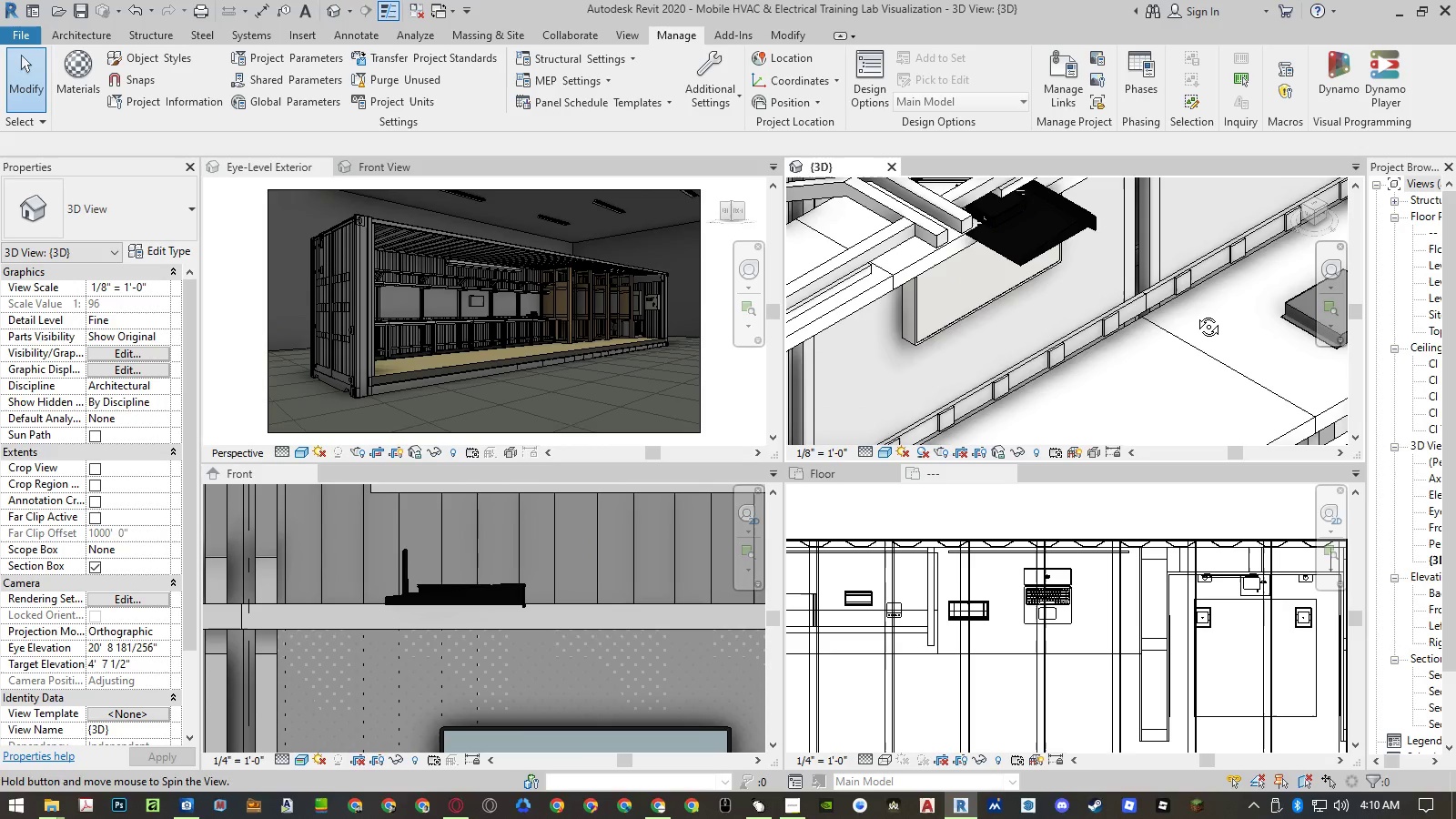 
middle_click([1195, 313])
 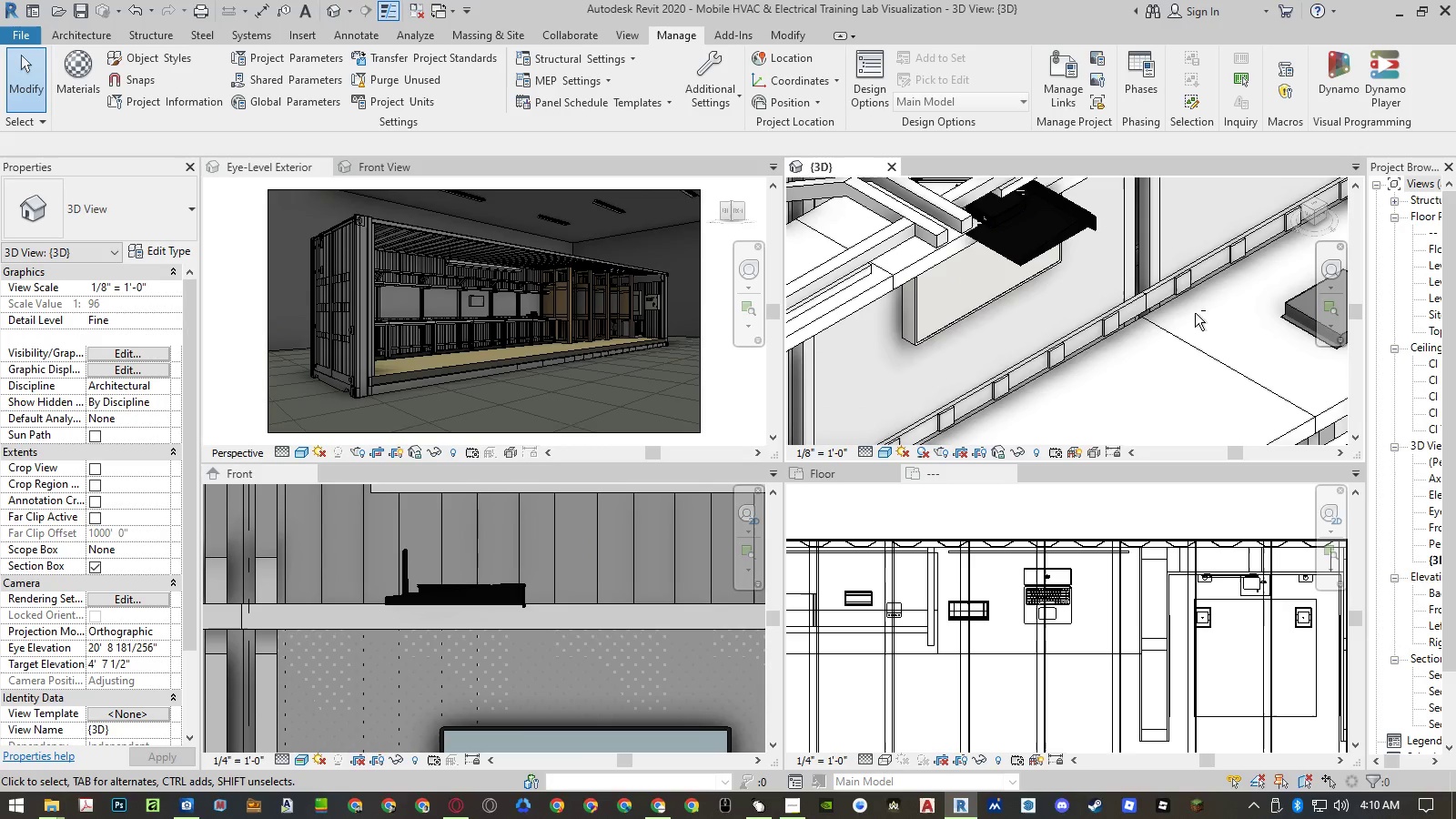 
hold_key(key=ShiftLeft, duration=0.52)
 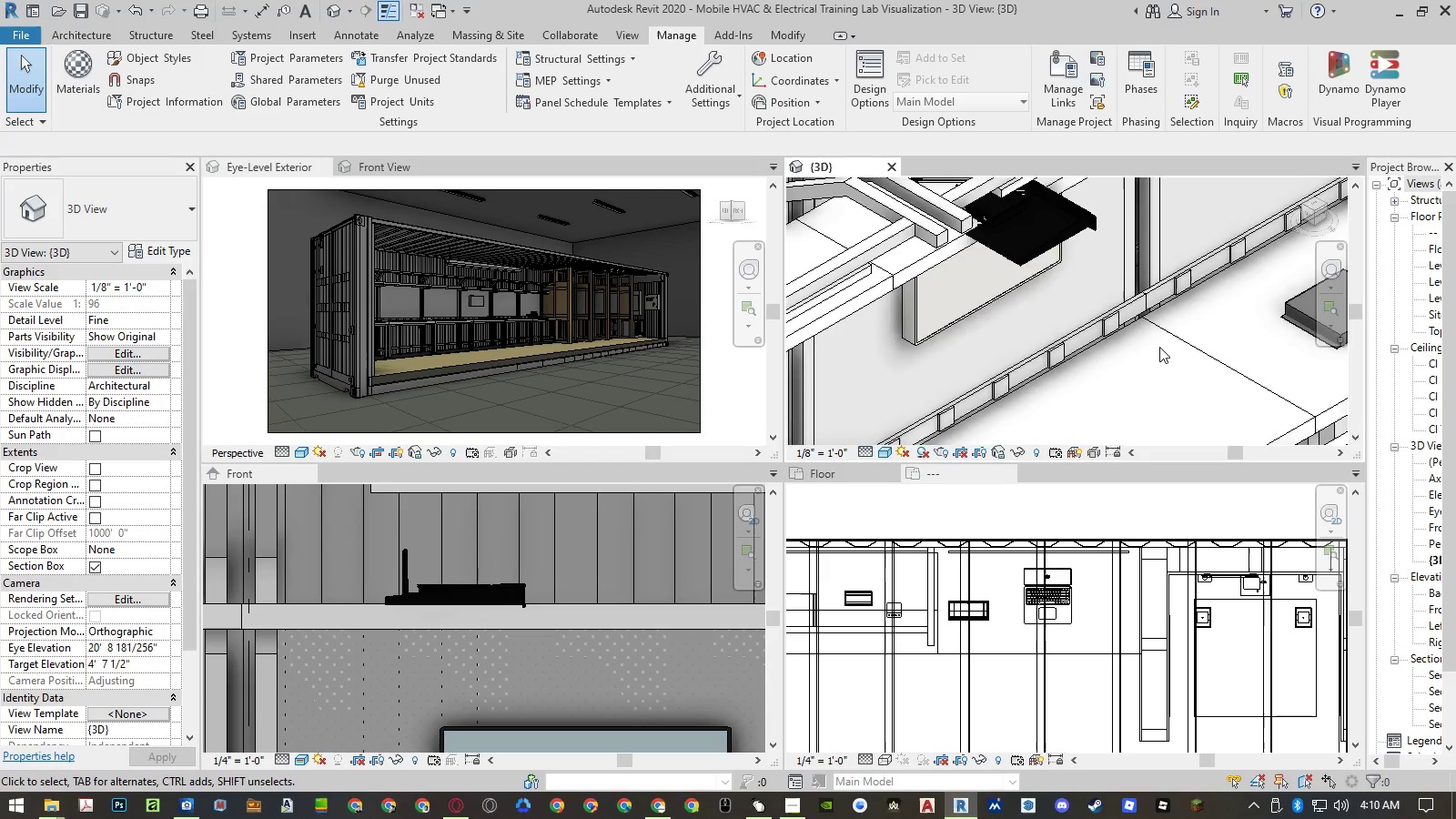 
scroll: coordinate [1117, 299], scroll_direction: down, amount: 13.0
 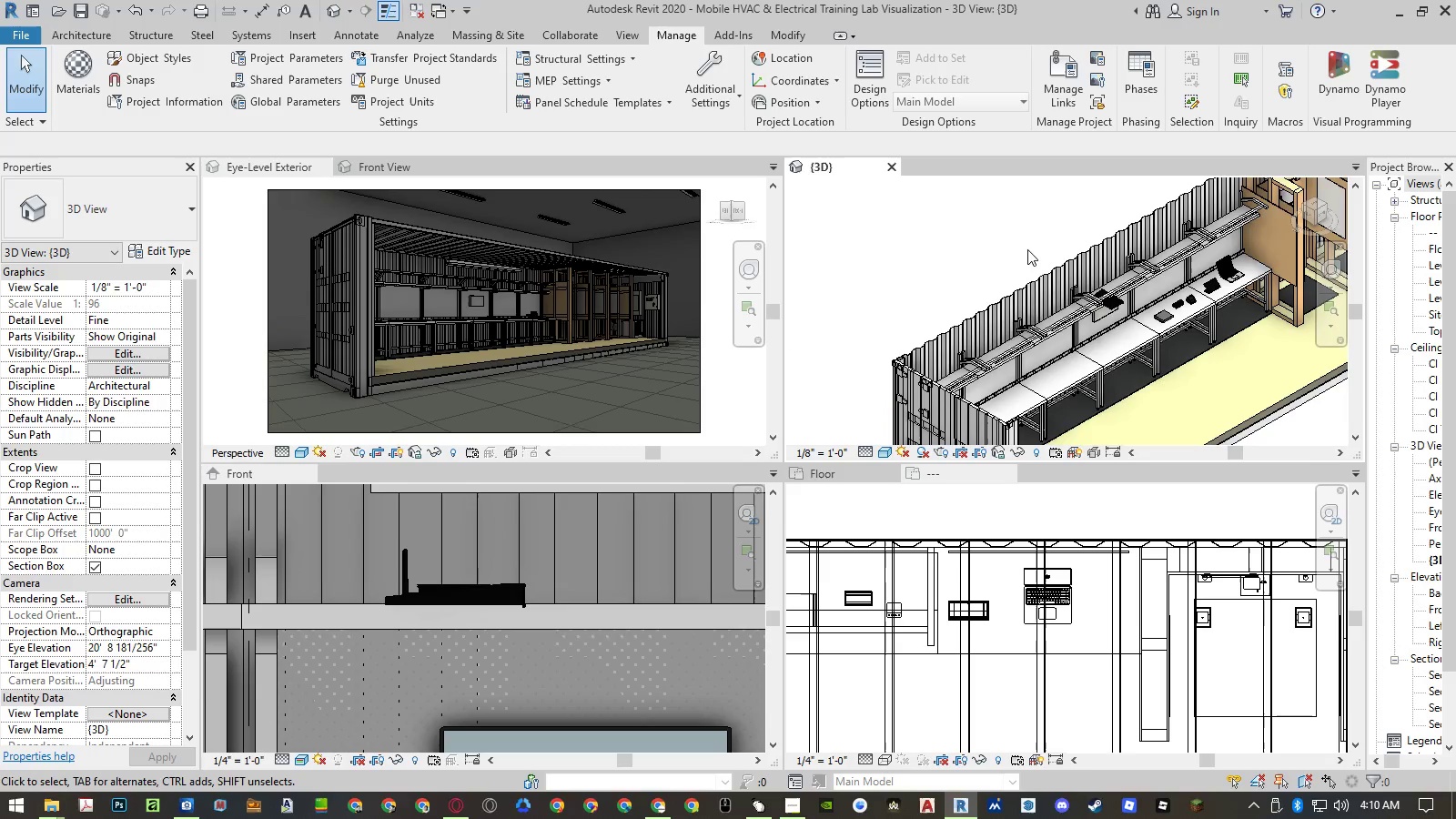 
left_click([944, 245])
 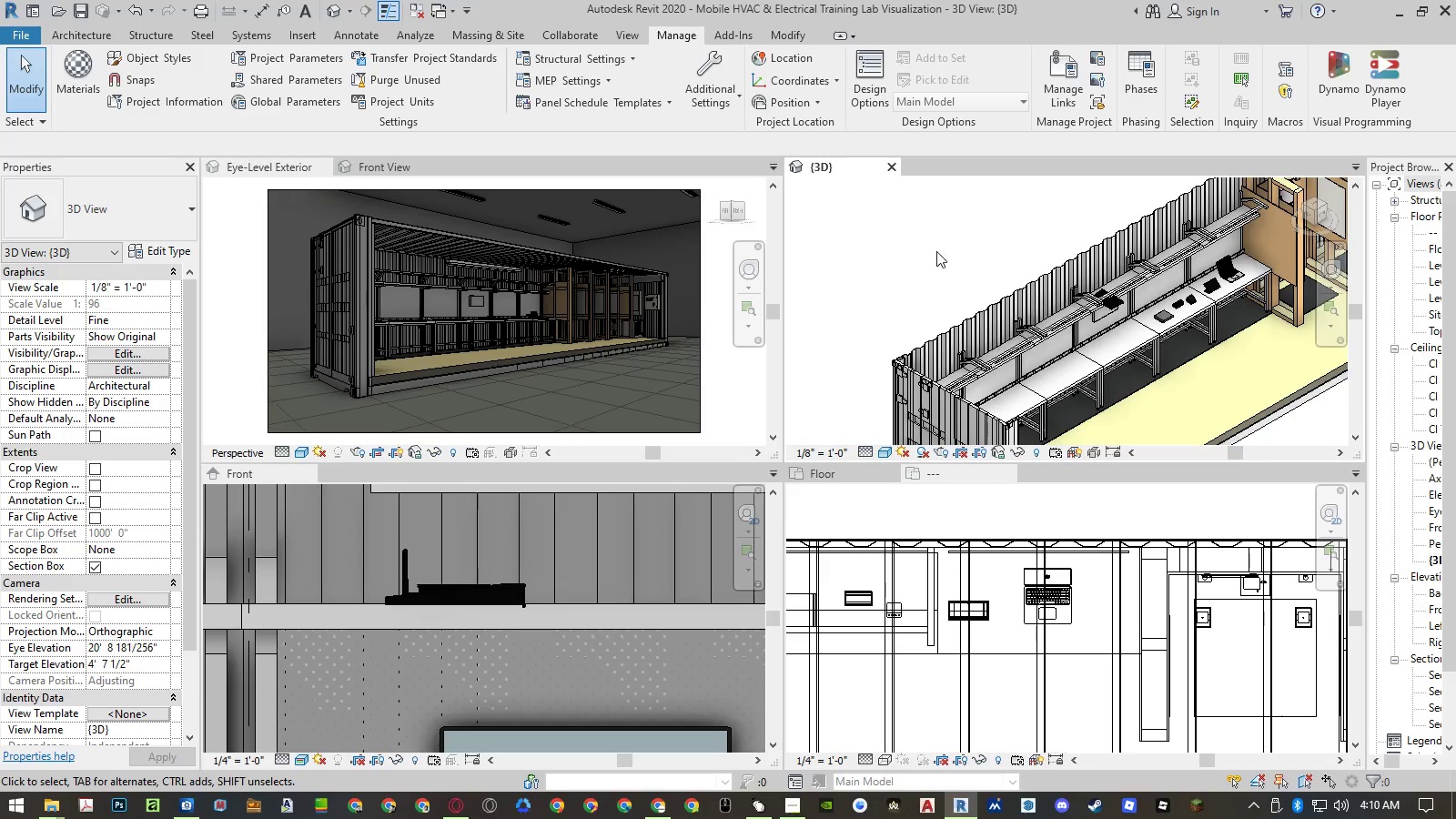 
scroll: coordinate [906, 268], scroll_direction: down, amount: 5.0
 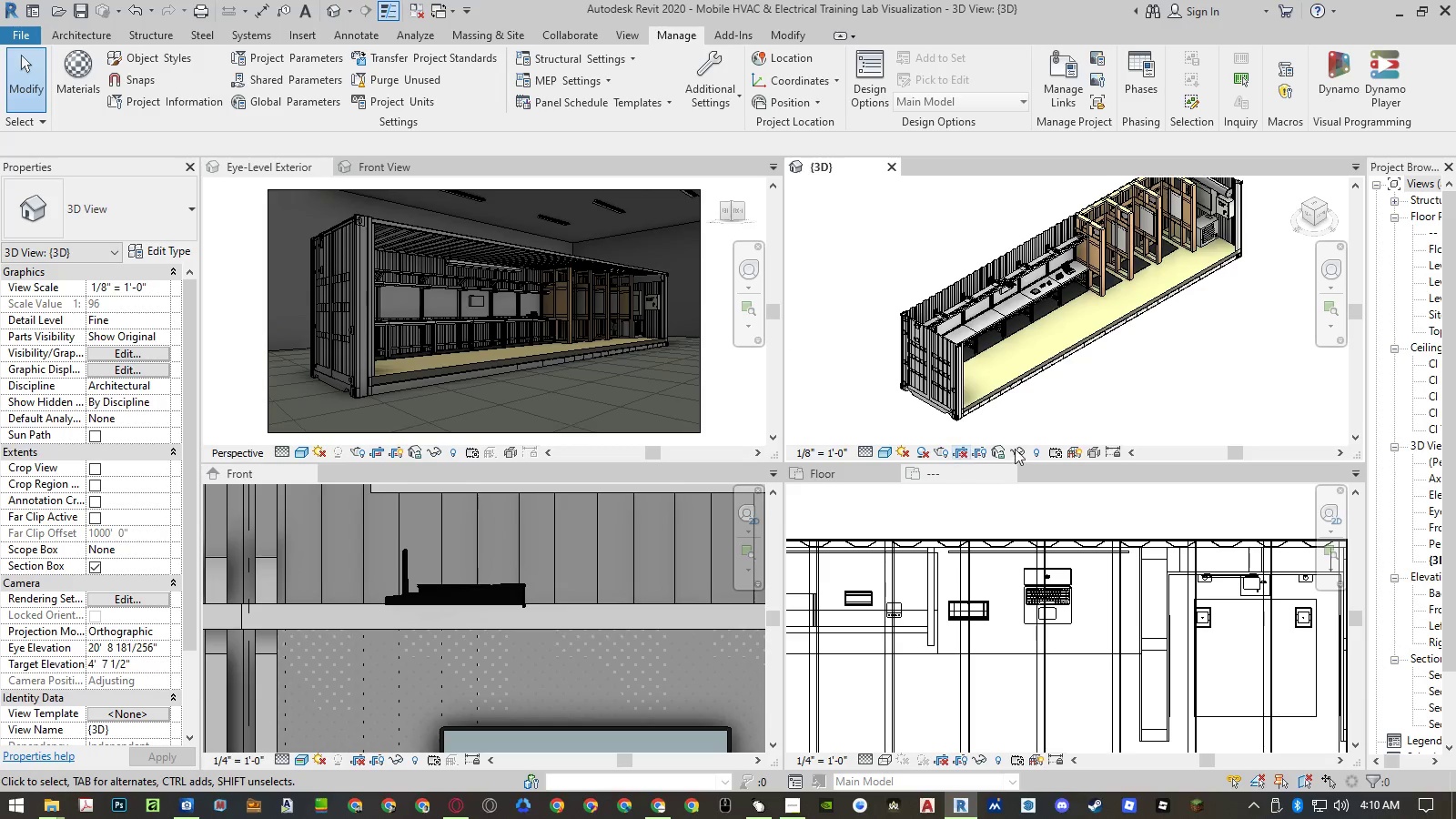 
left_click([1036, 449])
 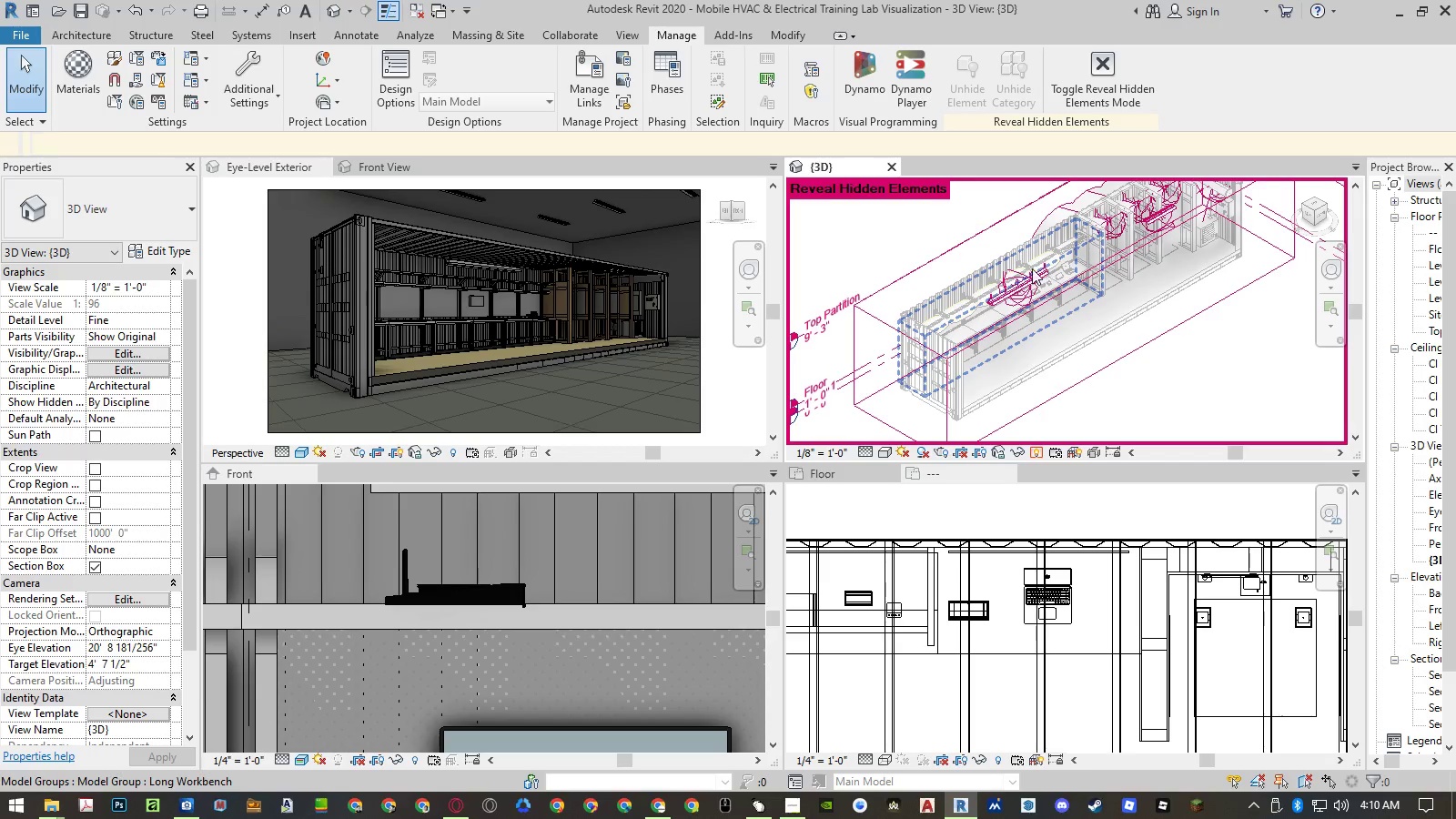 
left_click([916, 270])
 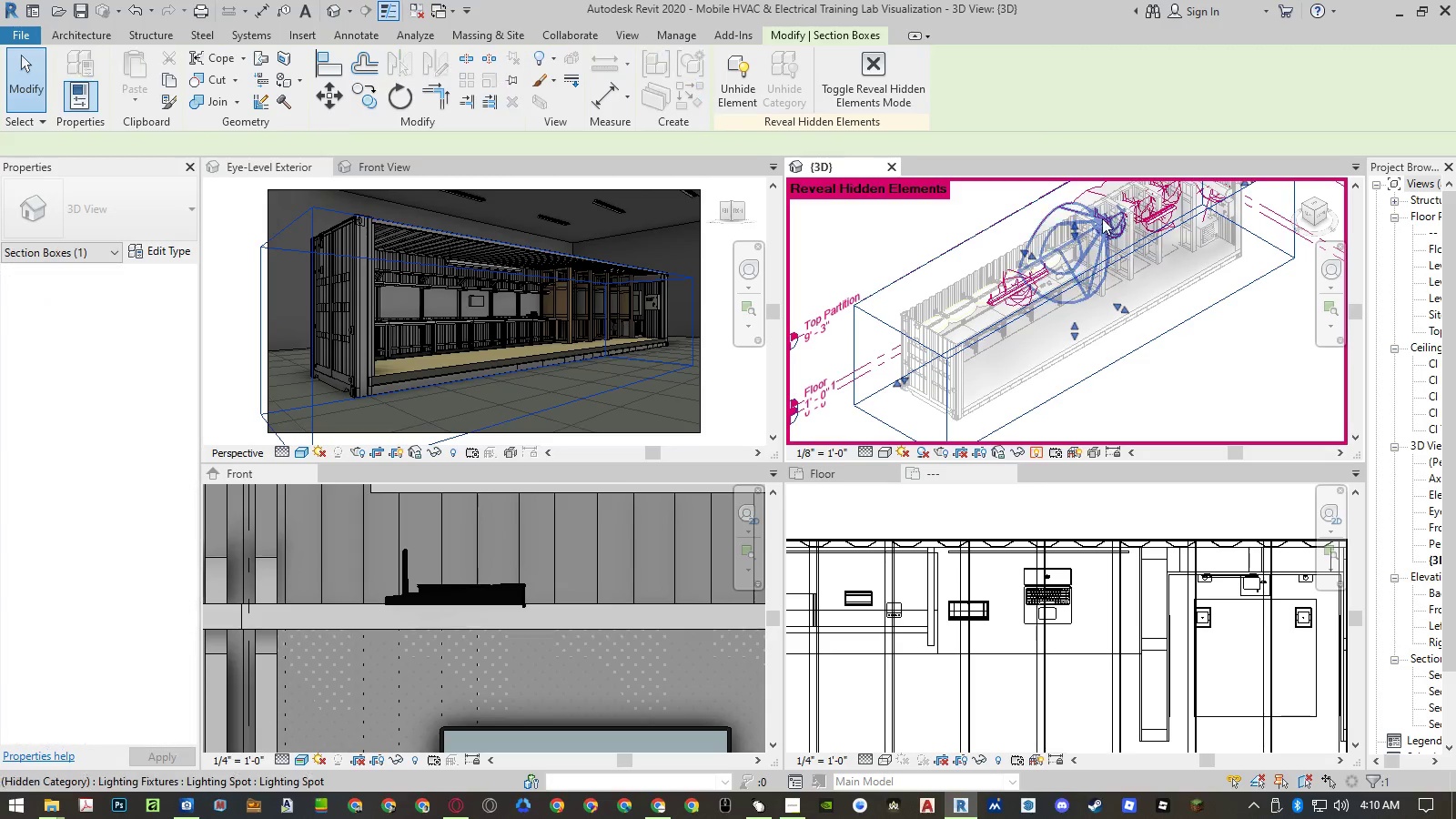 
scroll: coordinate [1089, 222], scroll_direction: up, amount: 5.0
 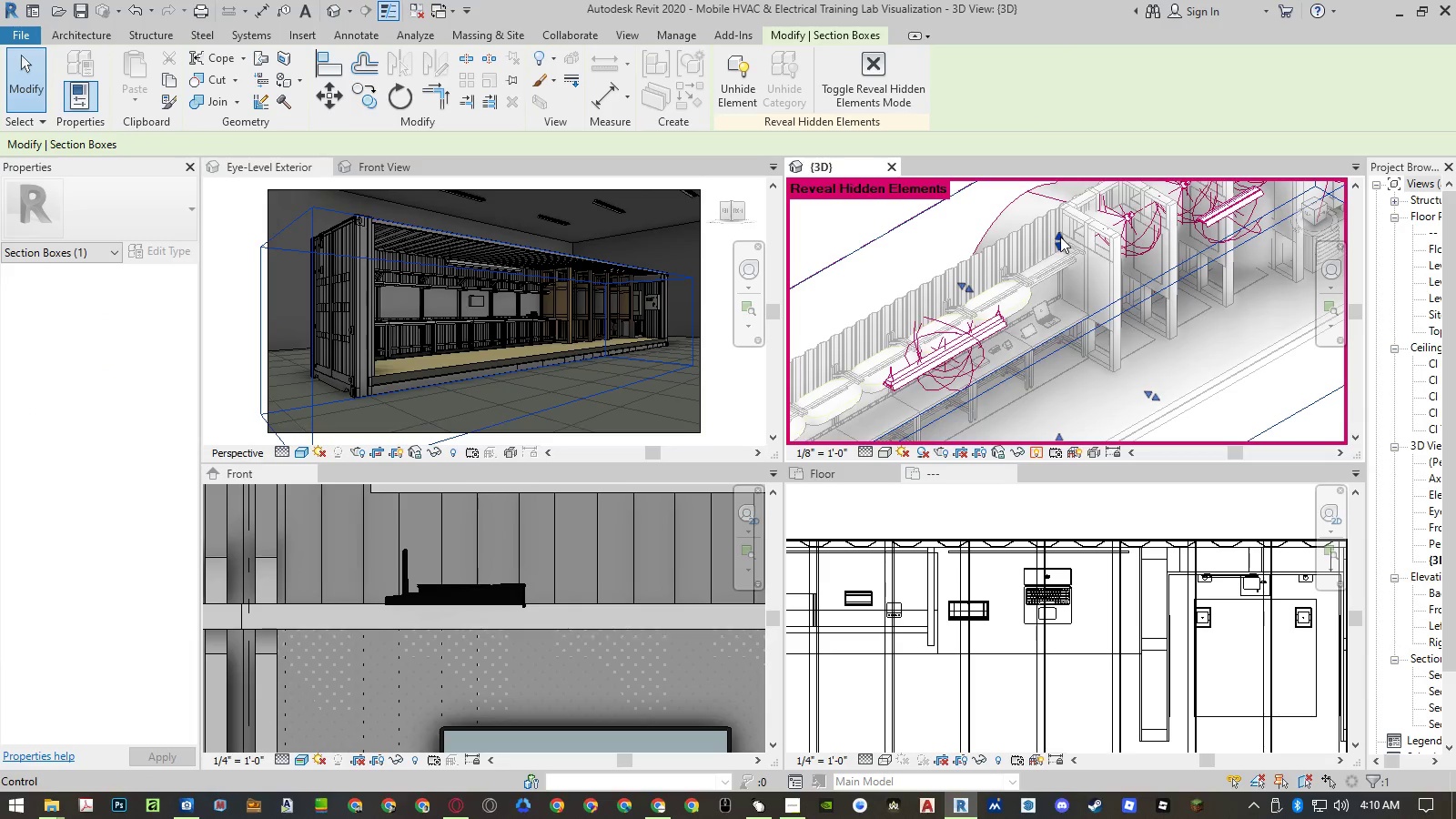 
left_click_drag(start_coordinate=[1060, 237], to_coordinate=[1060, 246])
 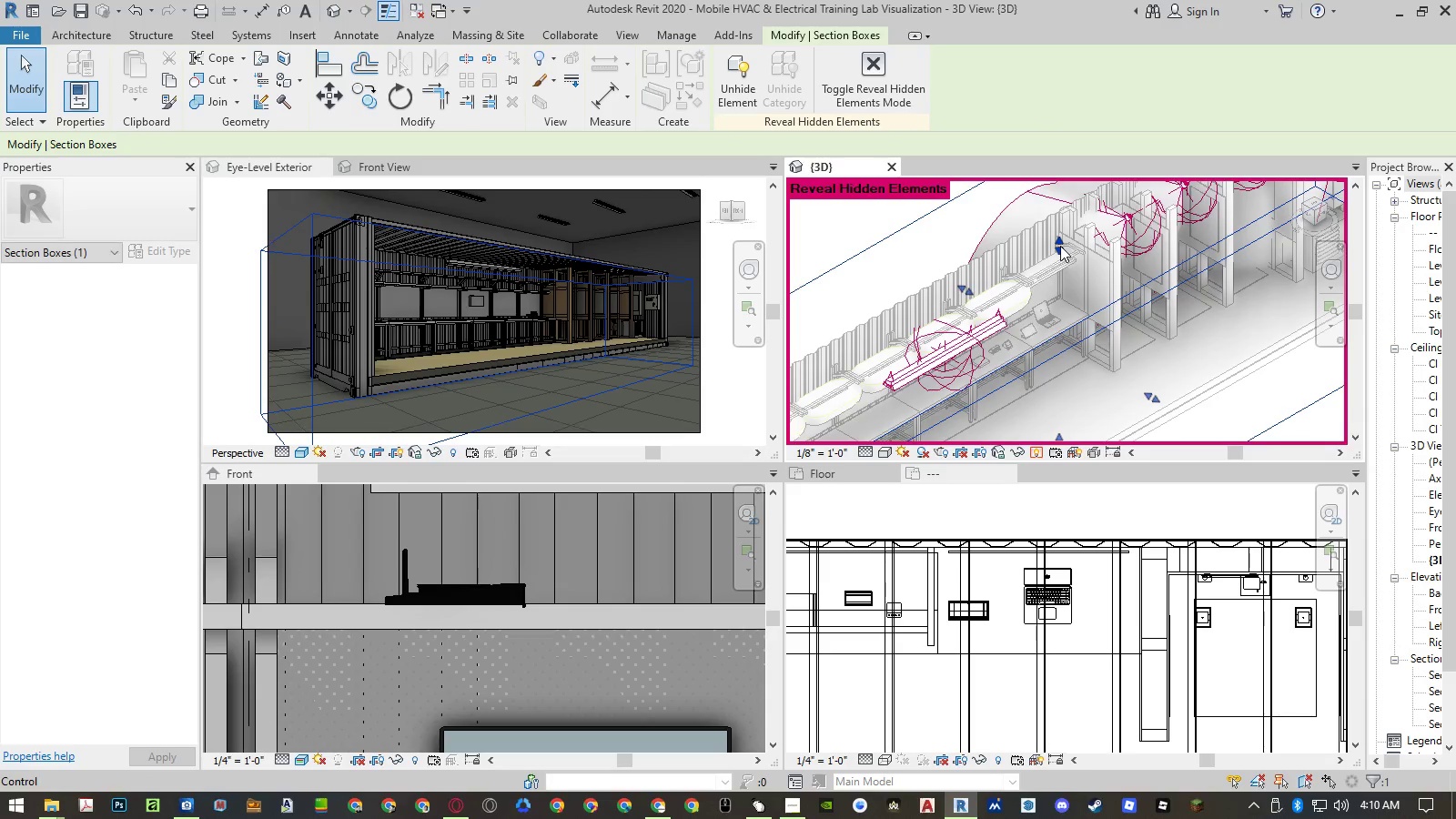 
left_click_drag(start_coordinate=[1060, 246], to_coordinate=[1057, 268])
 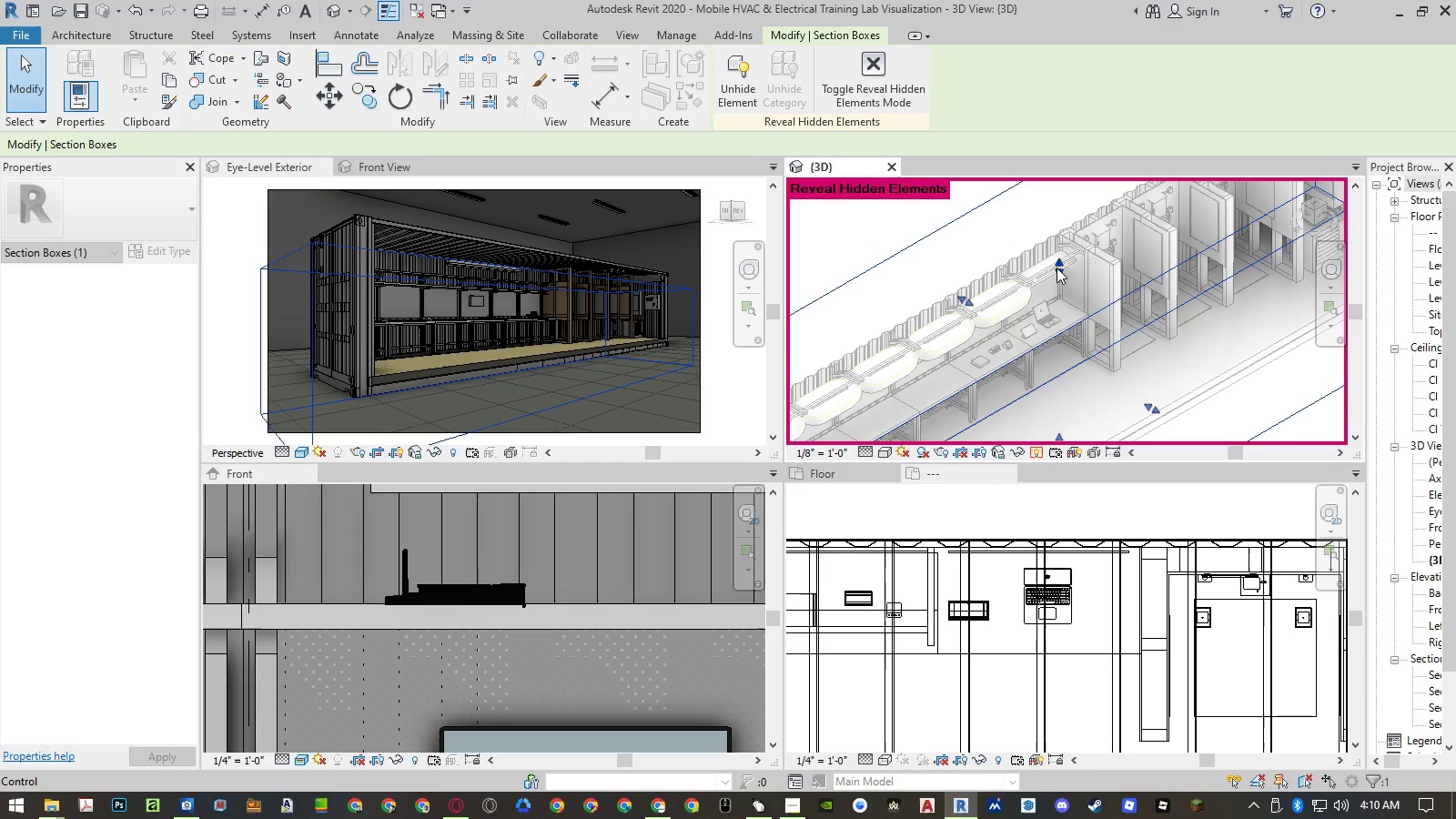 
left_click_drag(start_coordinate=[1057, 268], to_coordinate=[1056, 278])
 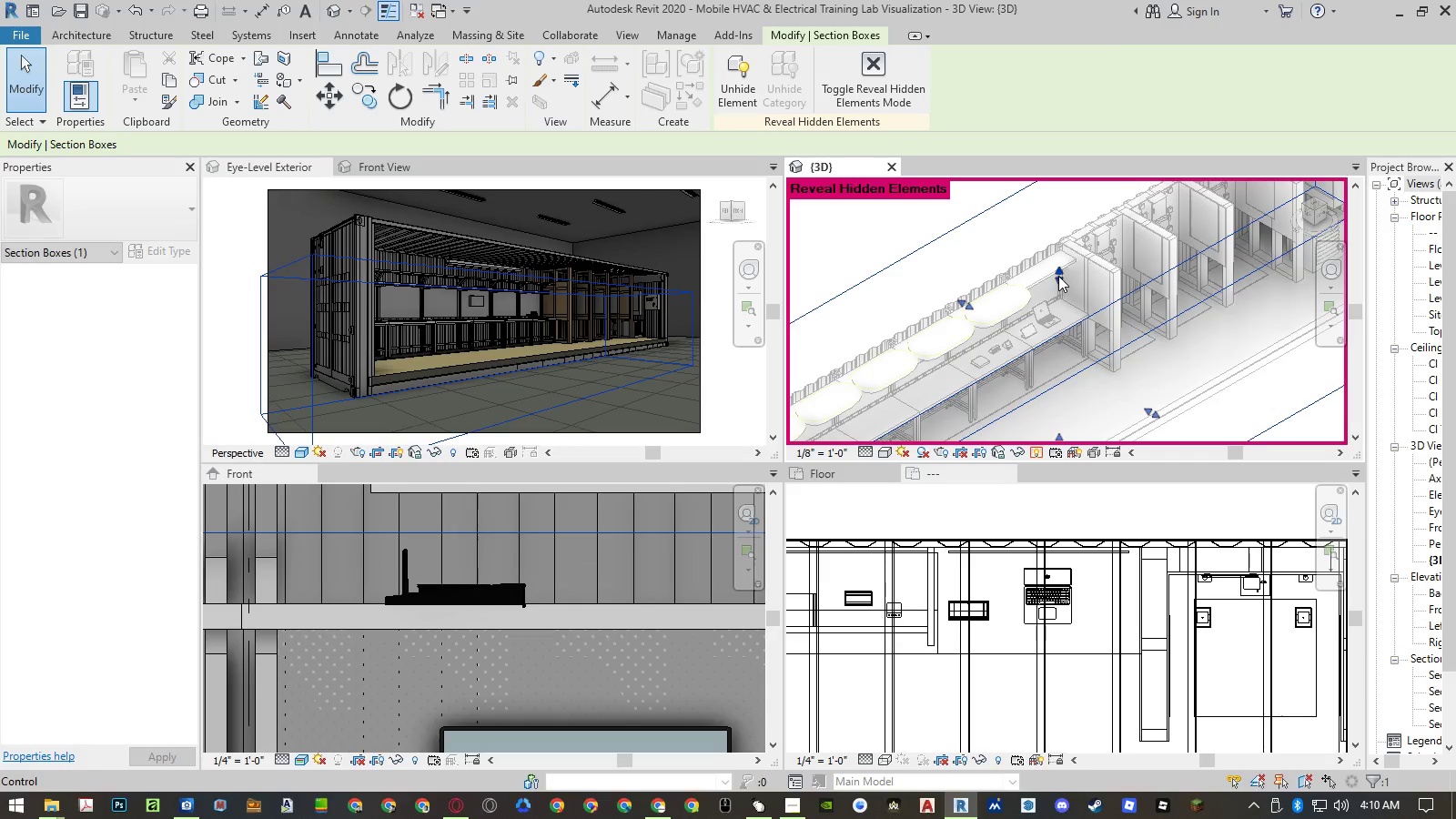 
left_click_drag(start_coordinate=[1059, 274], to_coordinate=[1059, 286])
 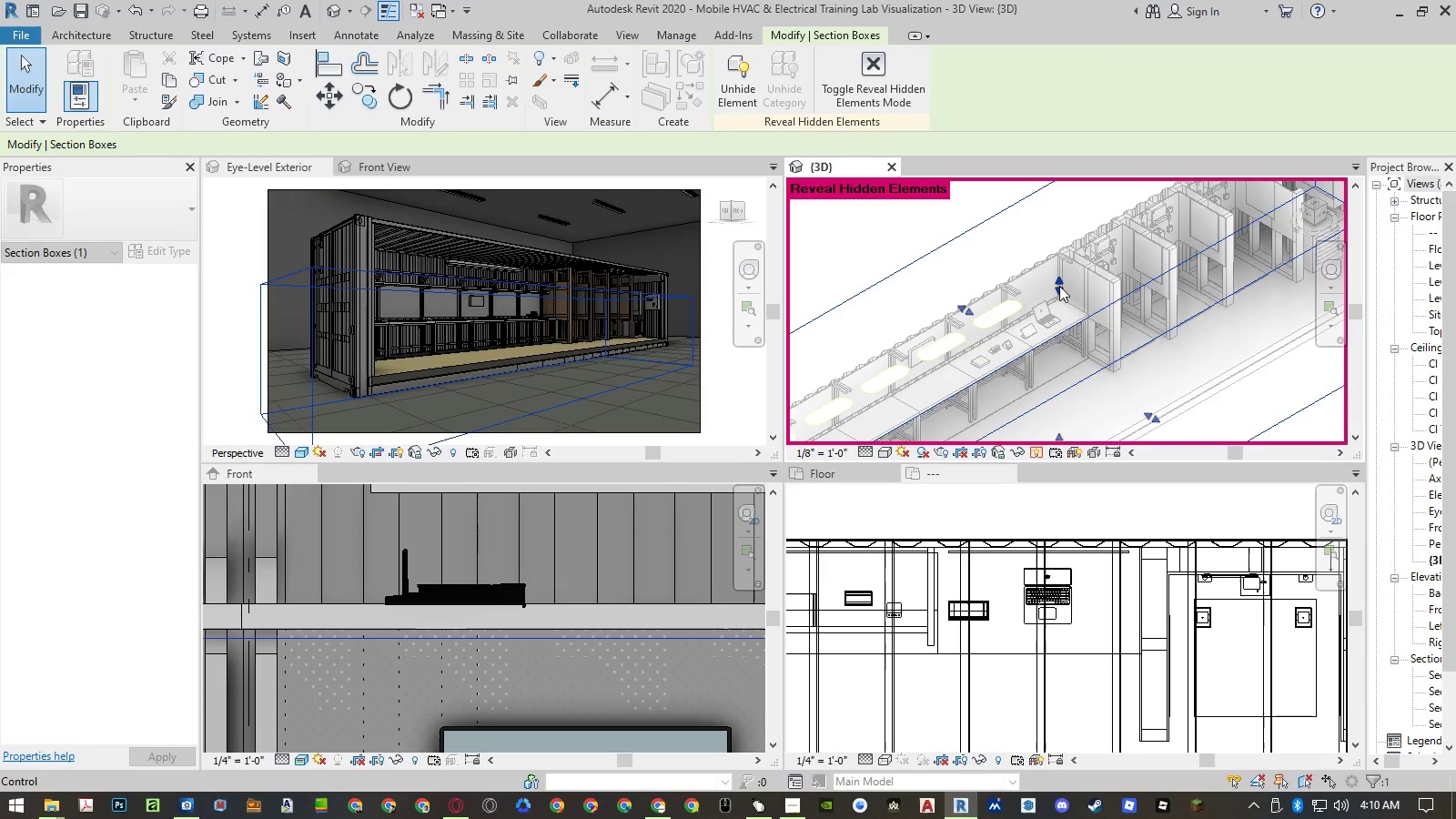 
left_click_drag(start_coordinate=[1059, 286], to_coordinate=[1059, 279])
 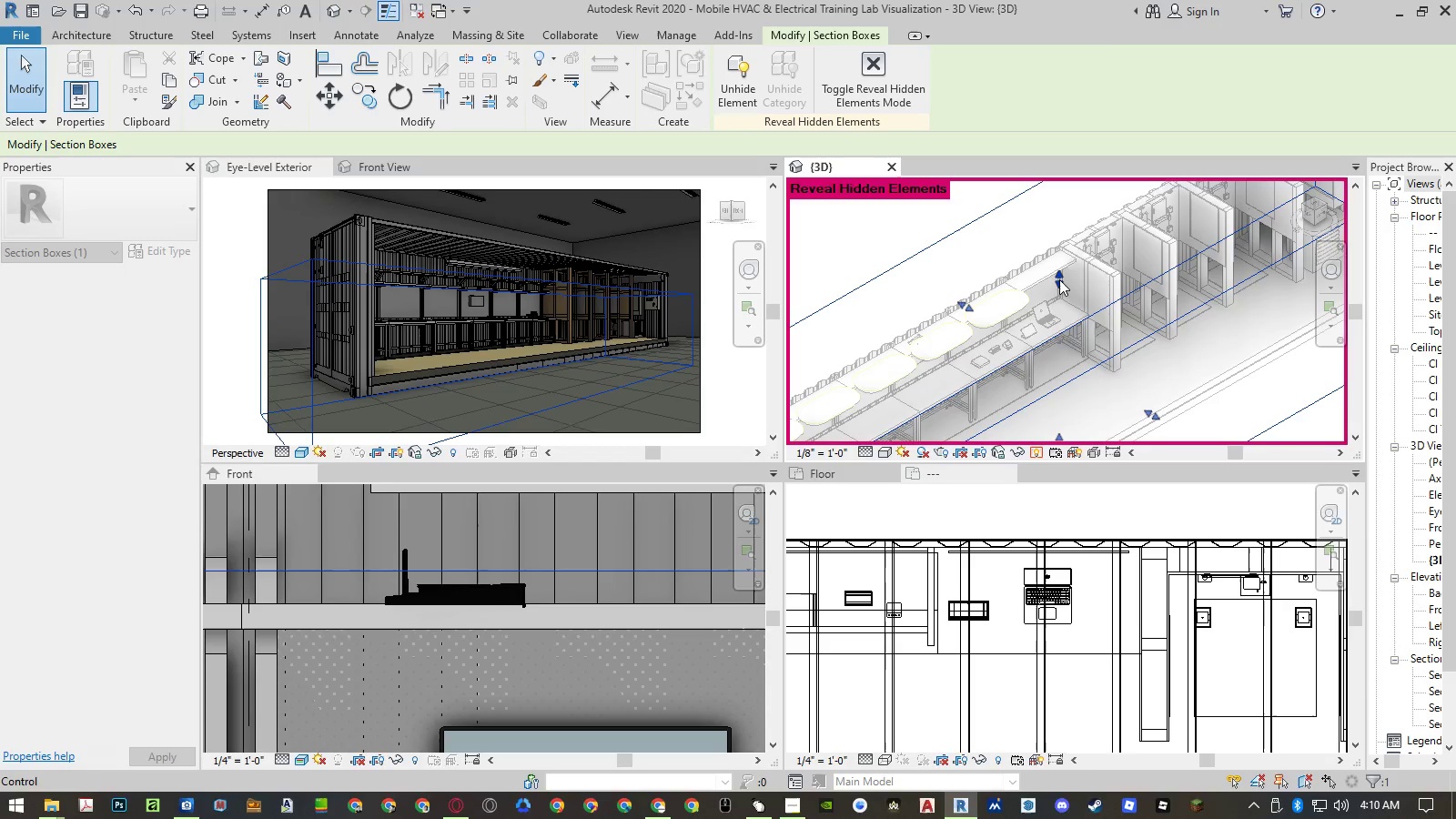 
left_click_drag(start_coordinate=[1059, 279], to_coordinate=[1061, 274])
 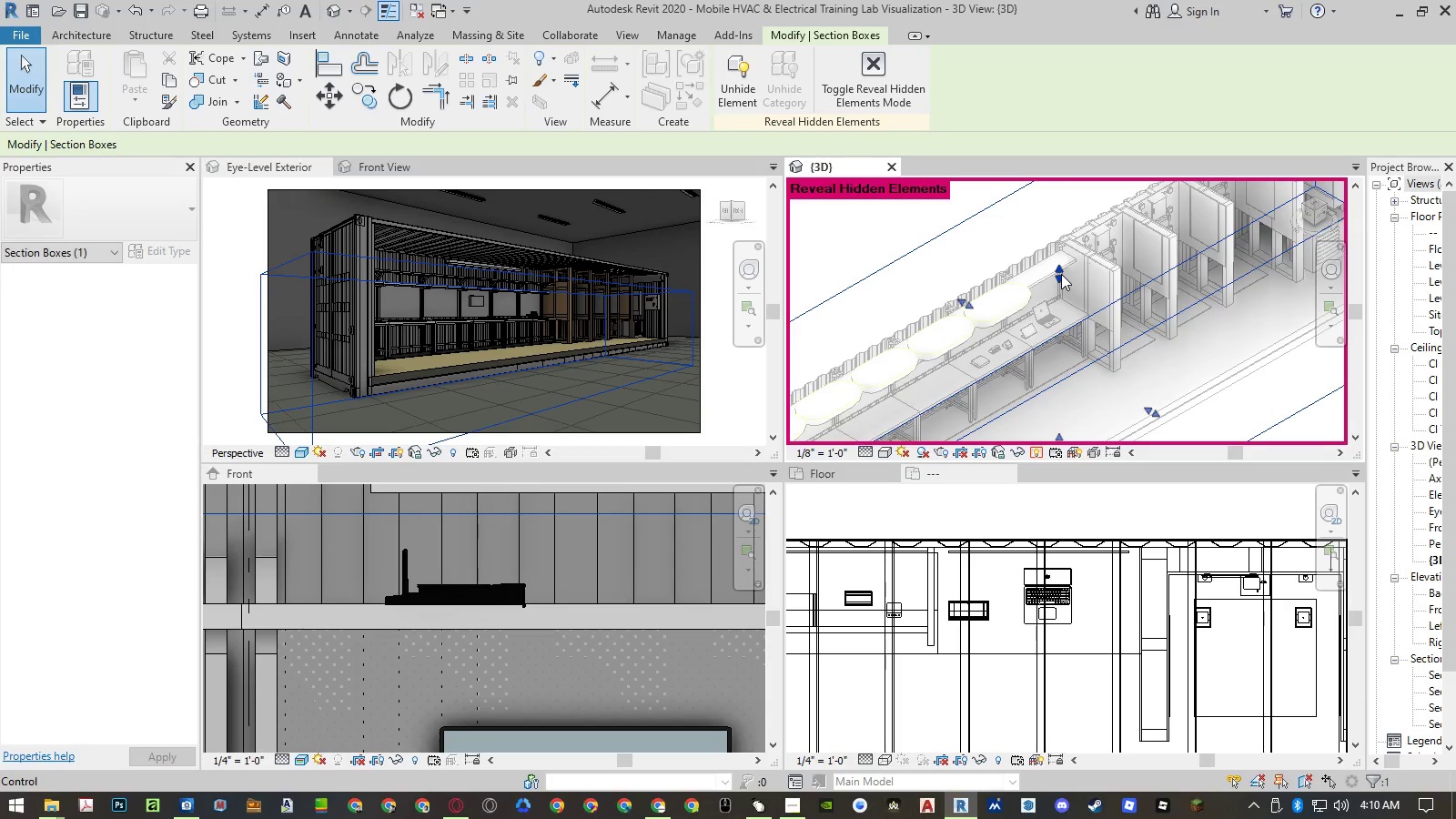 
left_click_drag(start_coordinate=[1061, 274], to_coordinate=[1063, 268])
 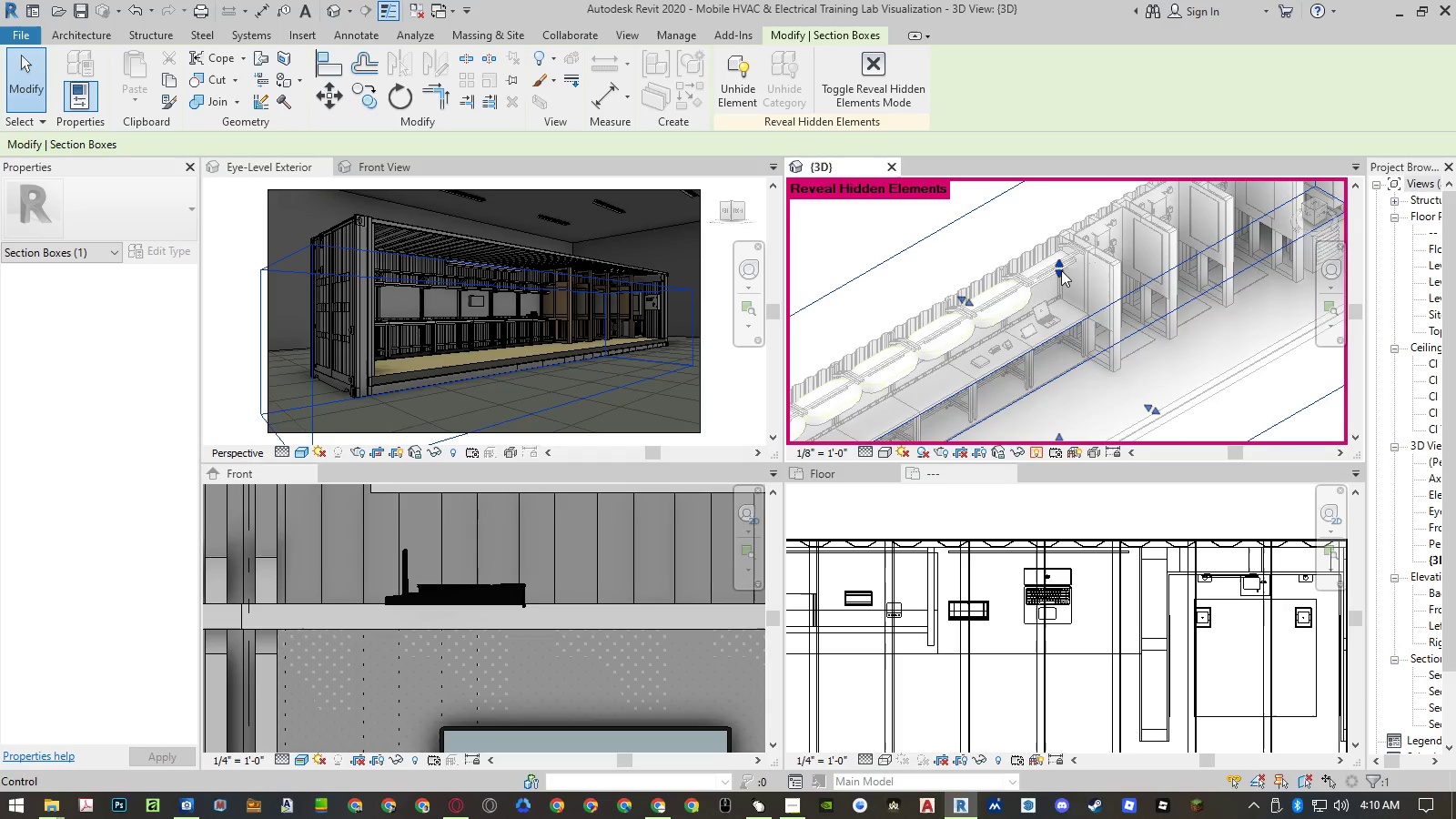 
scroll: coordinate [1022, 330], scroll_direction: up, amount: 5.0
 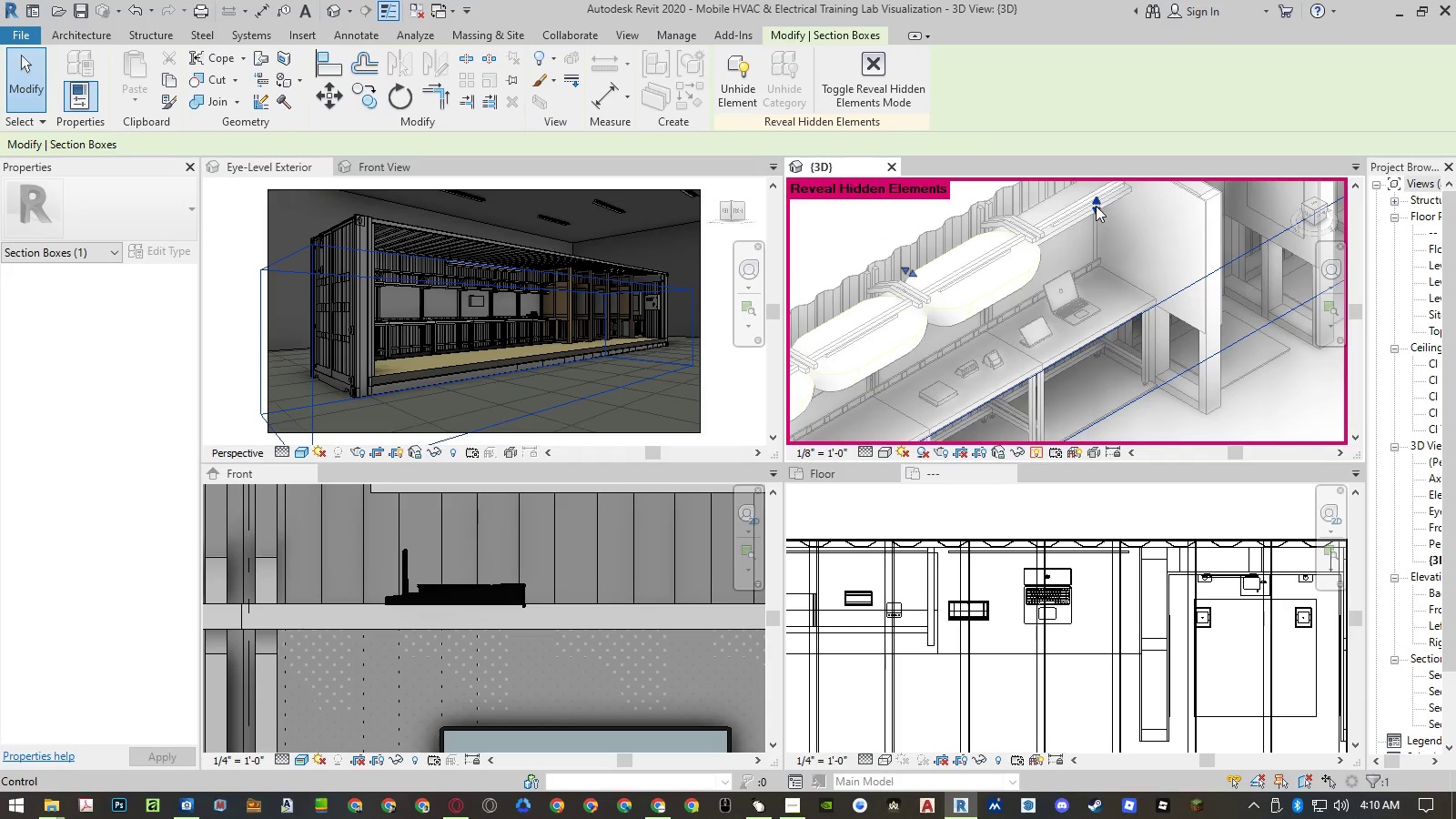 
left_click_drag(start_coordinate=[1096, 206], to_coordinate=[1095, 214])
 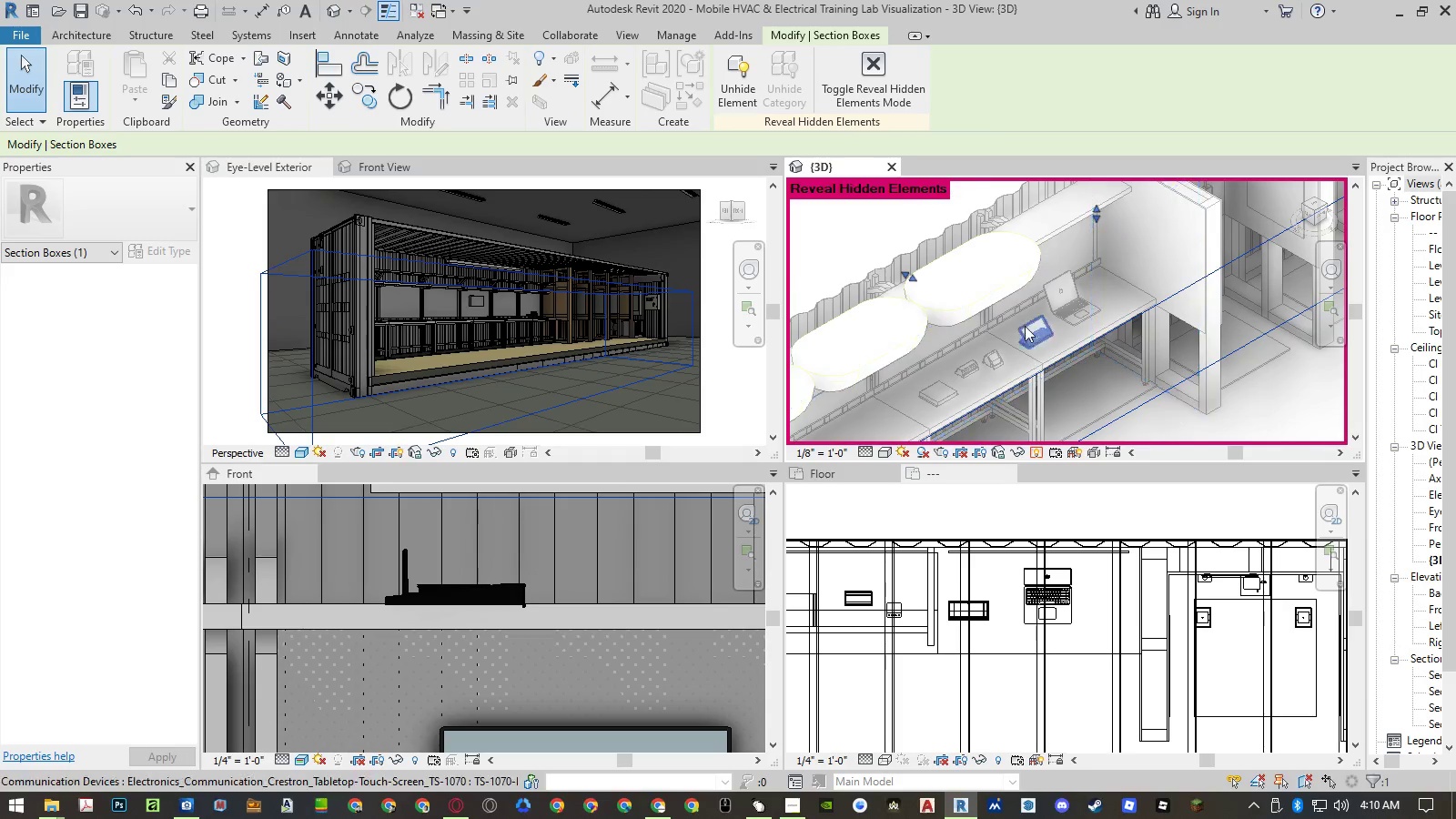 
left_click([1037, 451])
 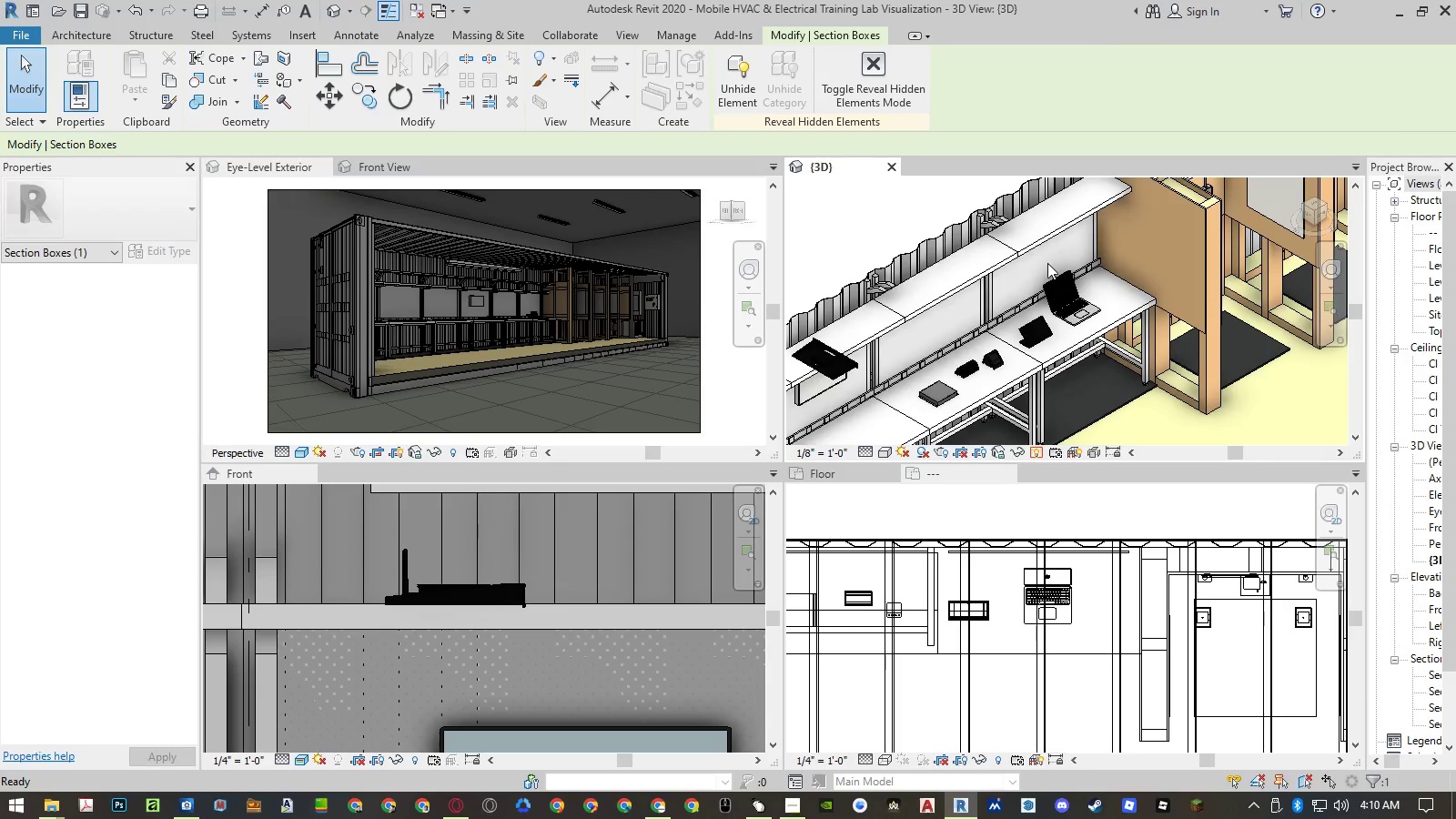 
scroll: coordinate [1057, 252], scroll_direction: down, amount: 3.0
 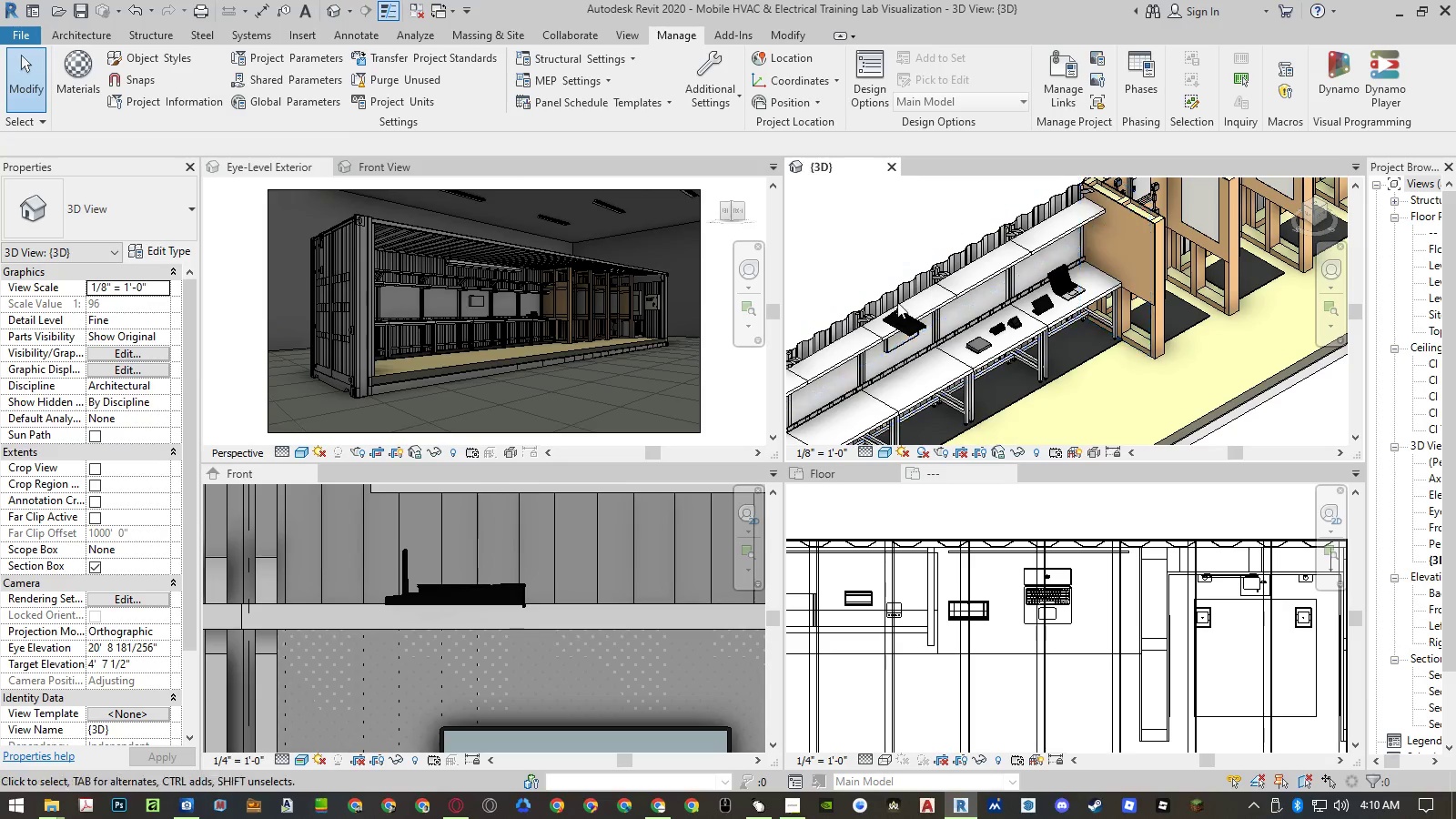 
scroll: coordinate [946, 354], scroll_direction: up, amount: 15.0
 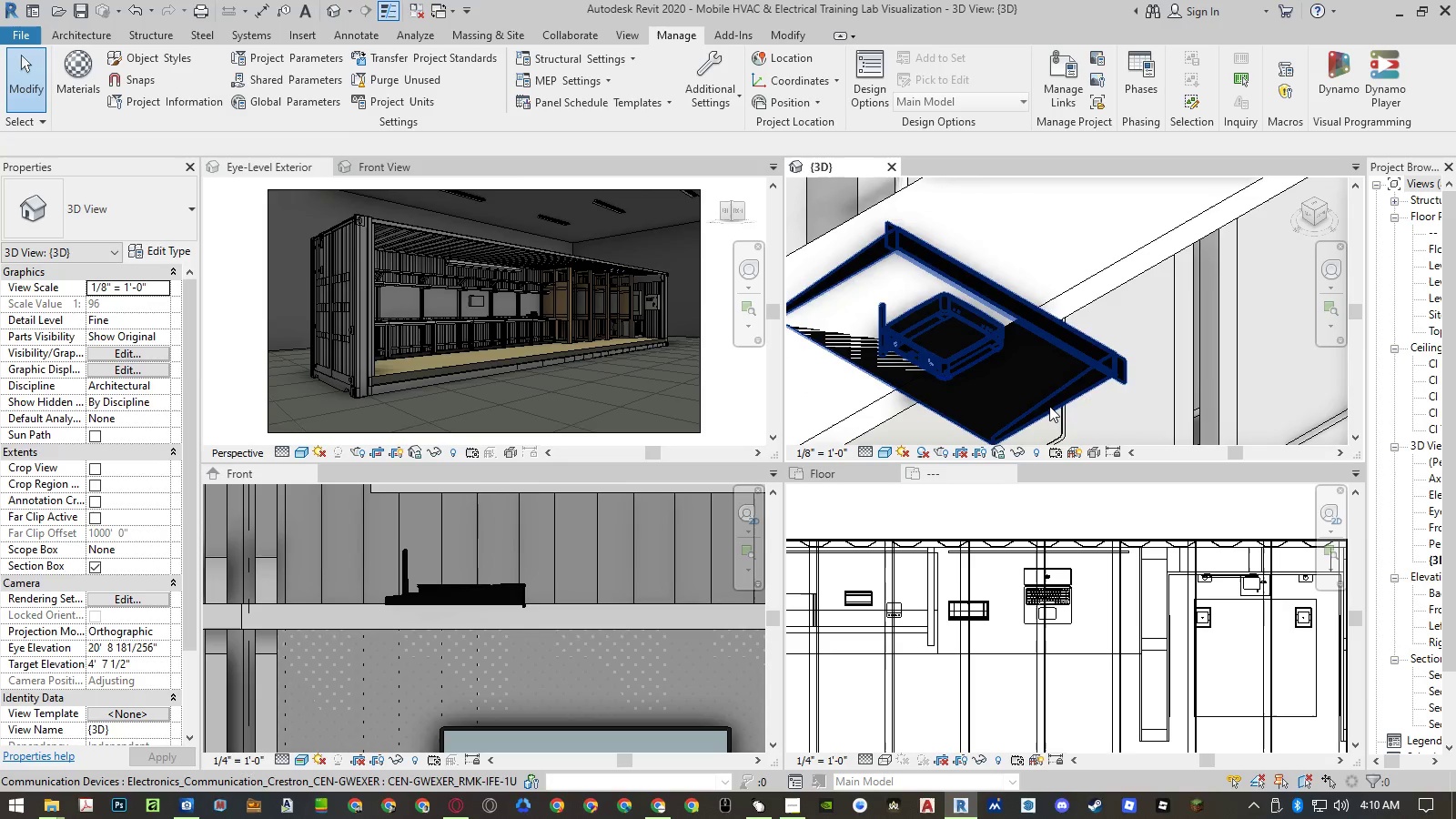 
left_click([1049, 406])
 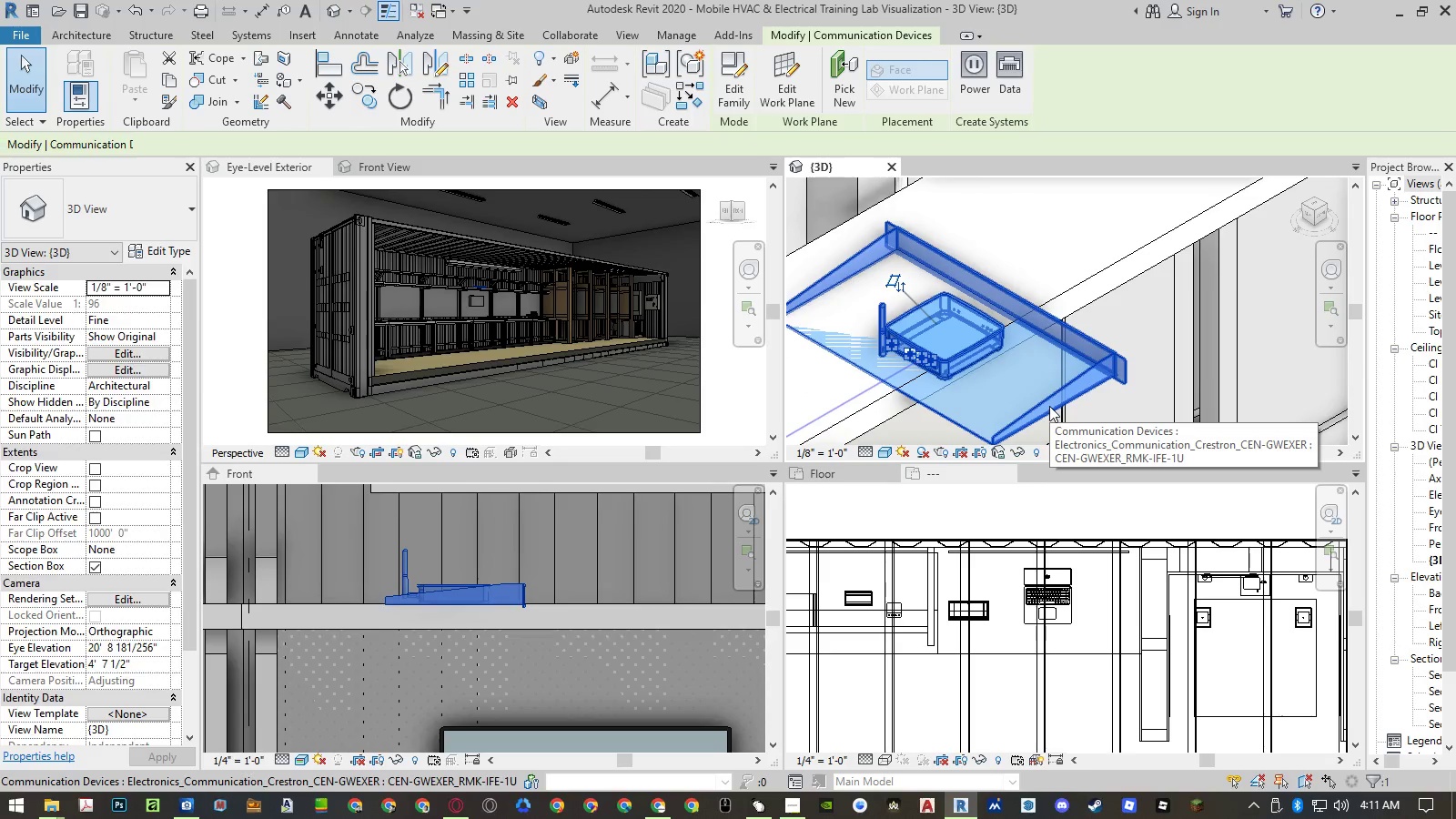 
key(Space)
 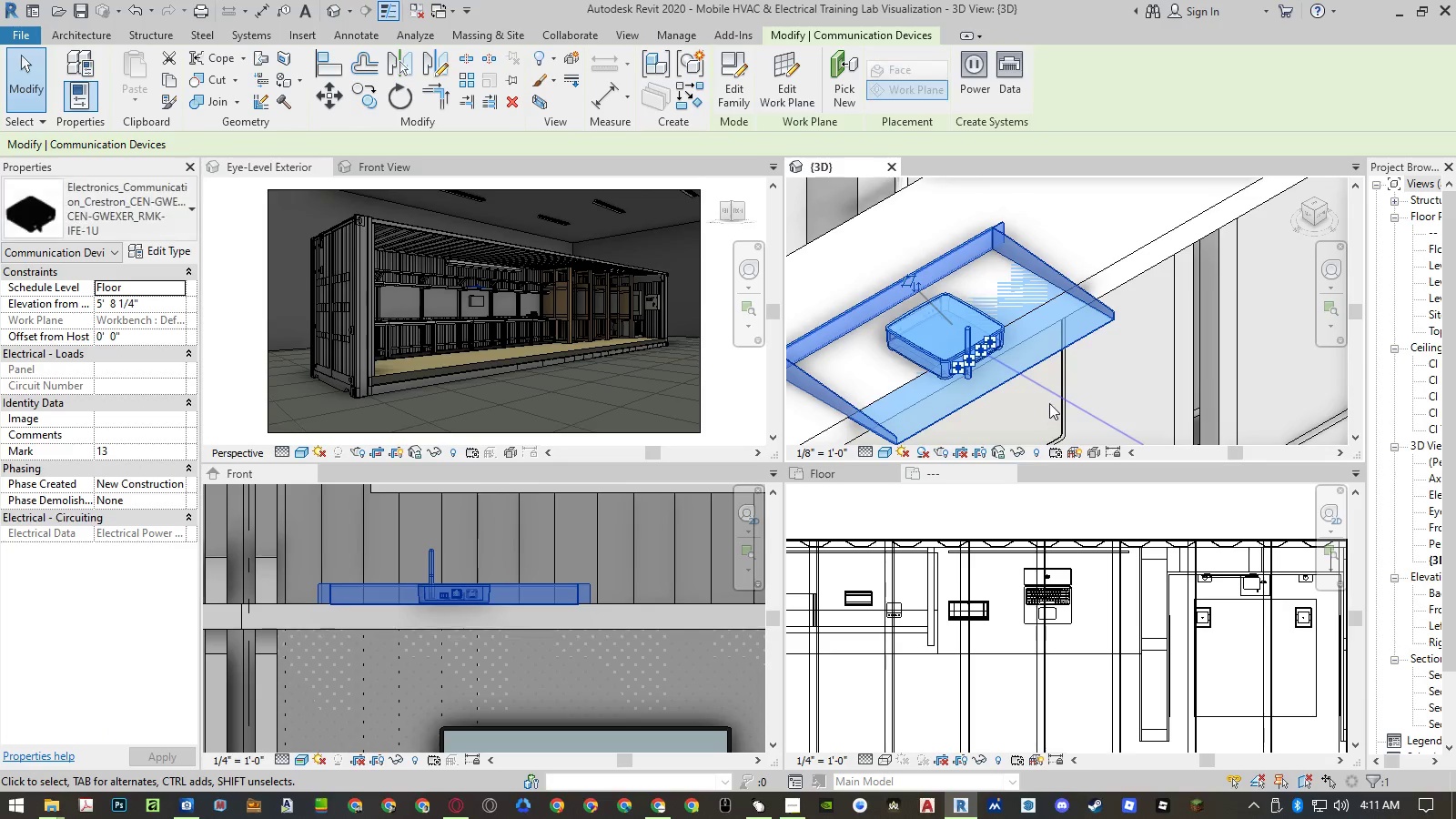 
key(Space)
 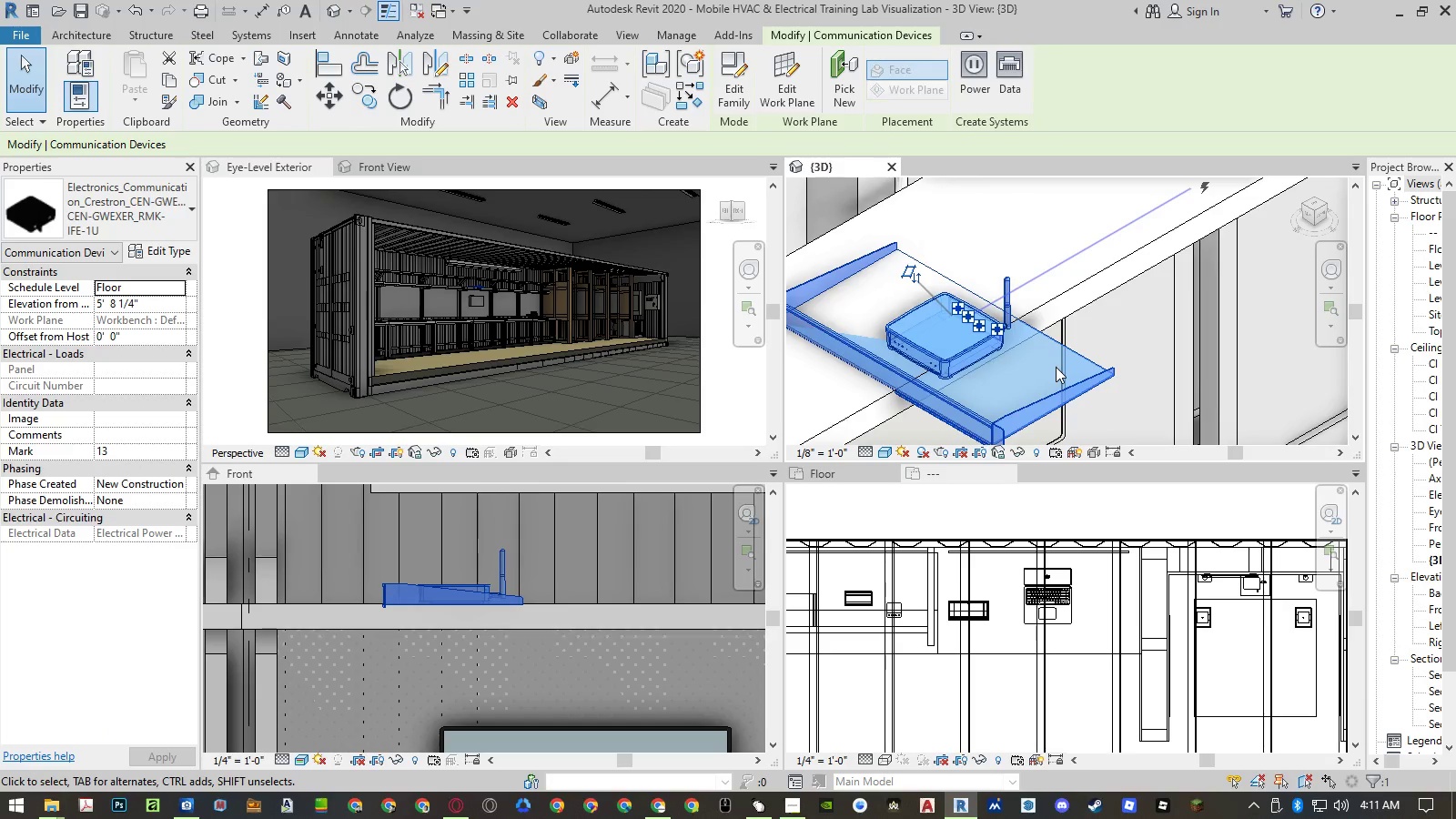 
key(Space)
 